 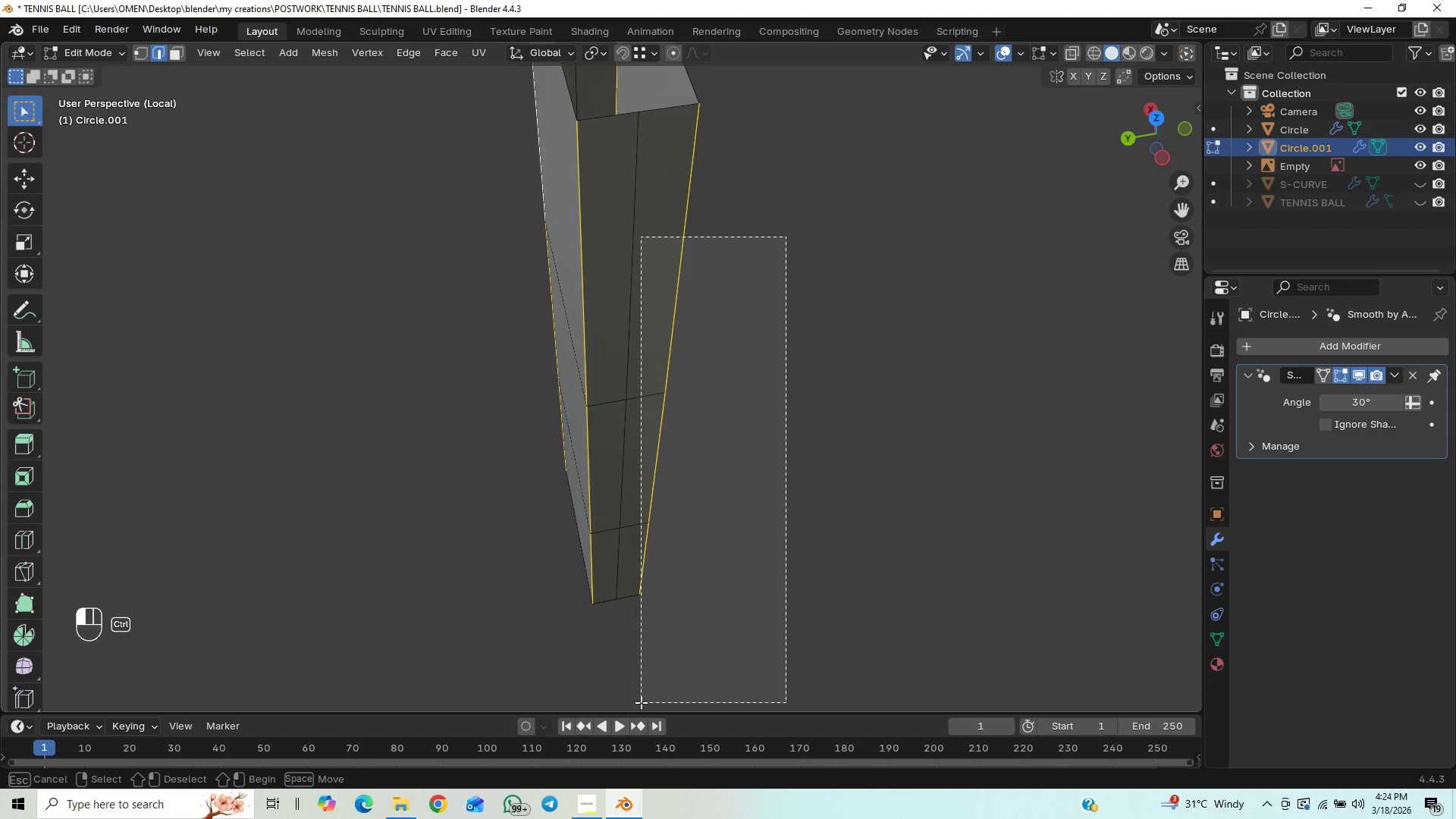 
hold_key(key=ControlLeft, duration=1.5)
left_click_drag(start_coordinate=[790, 127], to_coordinate=[645, 431])
 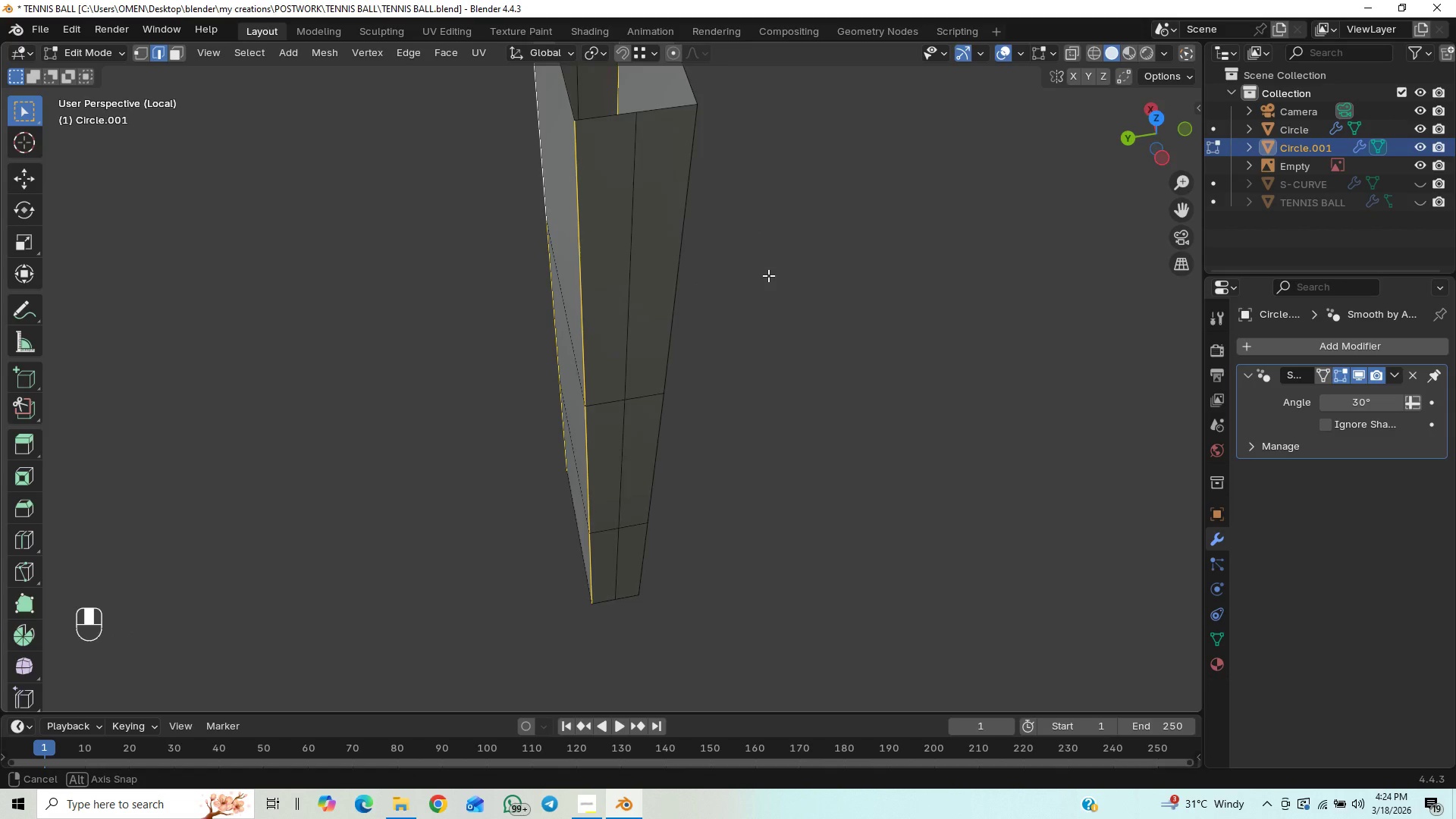 
hold_key(key=ControlLeft, duration=0.73)
 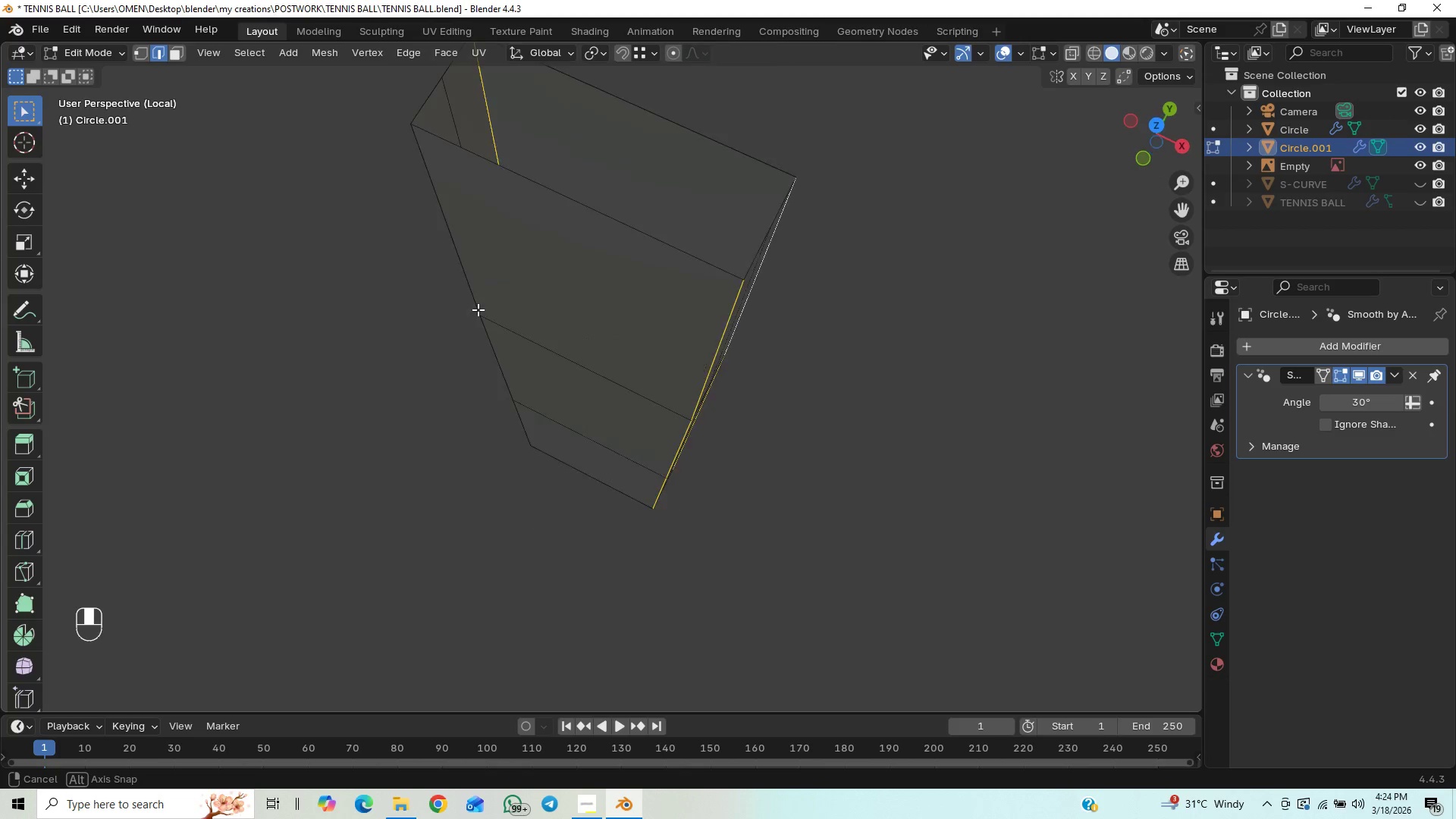 
hold_key(key=ControlLeft, duration=0.83)
 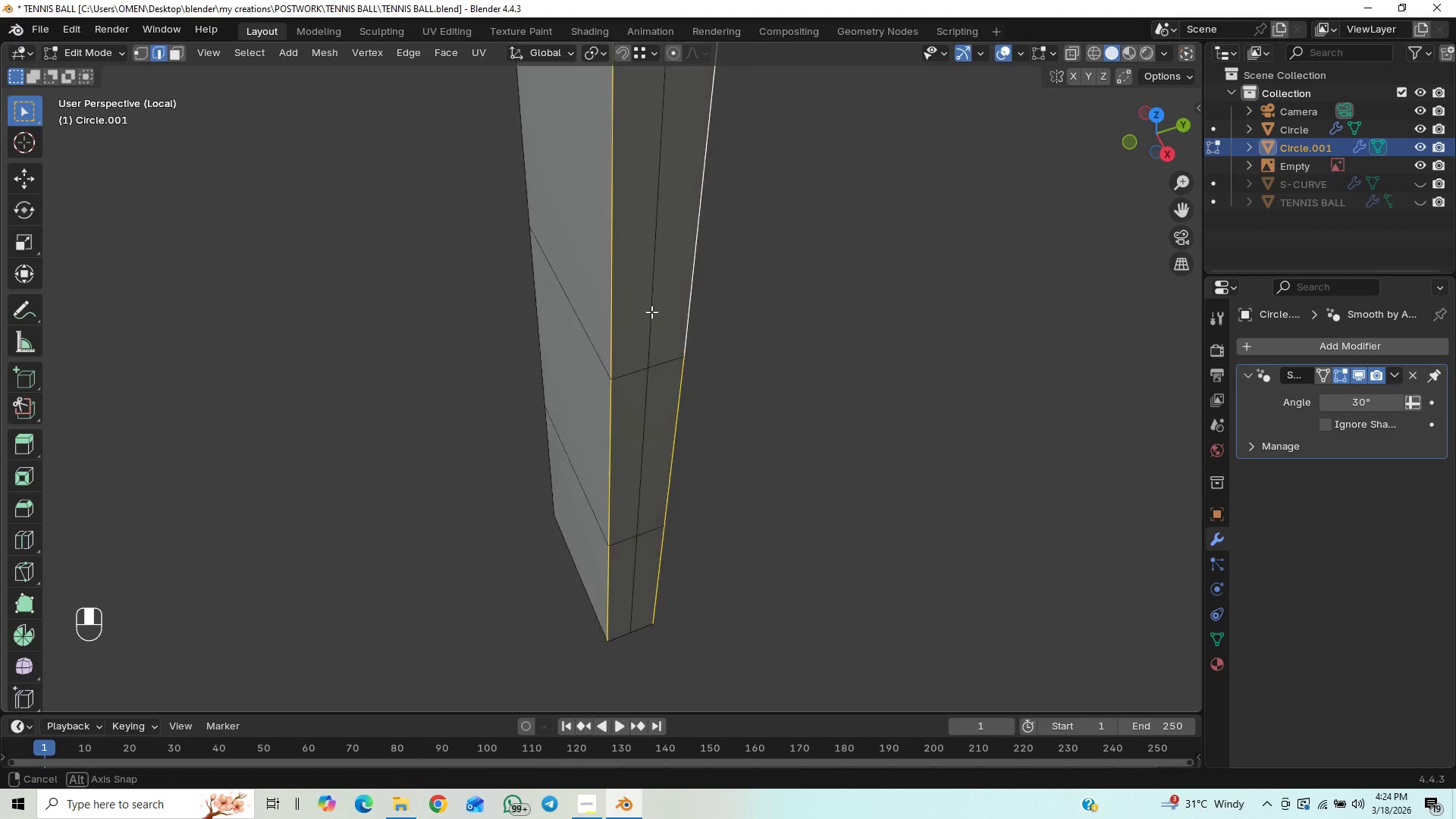 
key(Control+ControlLeft)
 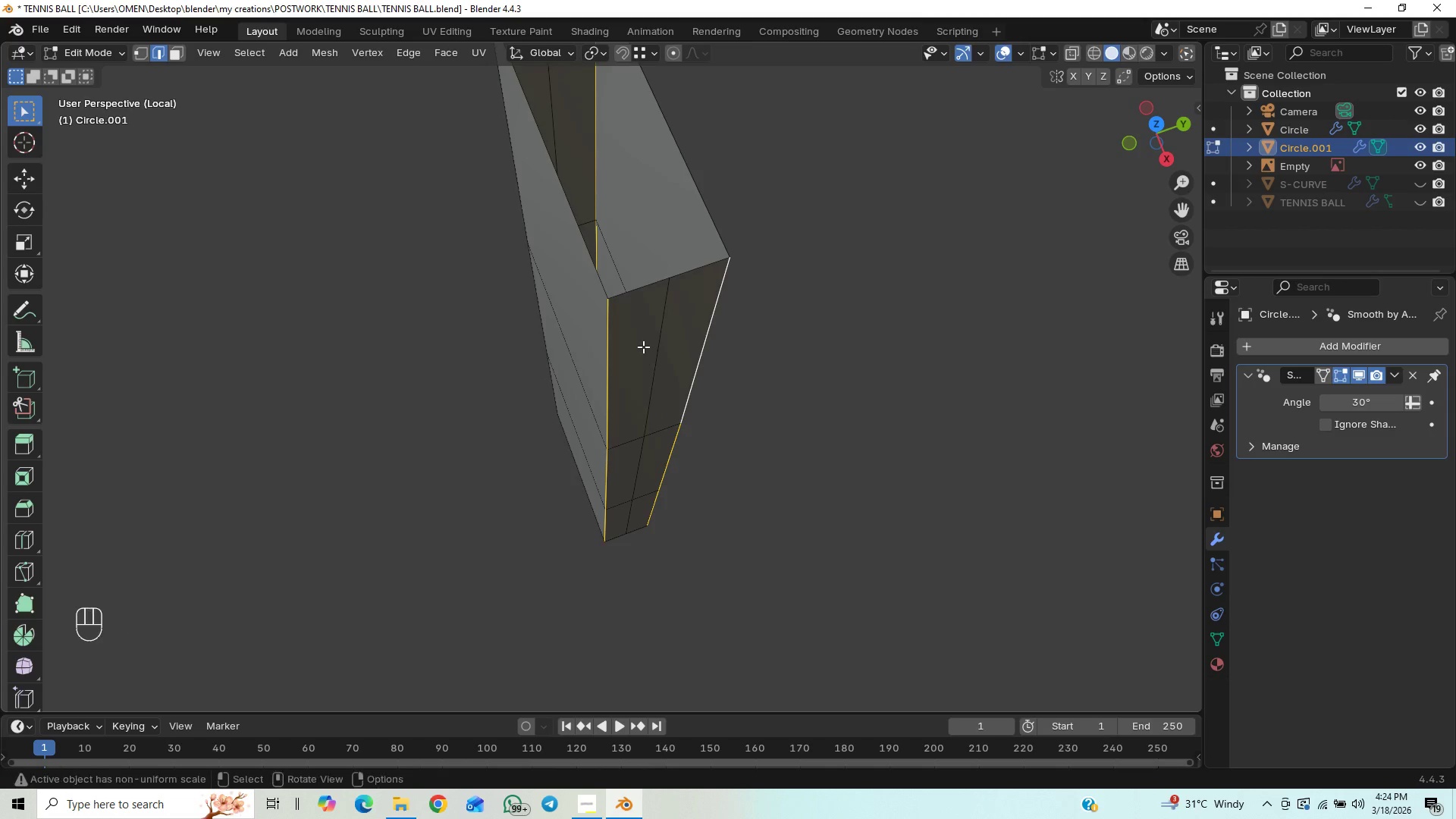 
hold_key(key=ControlLeft, duration=0.5)
 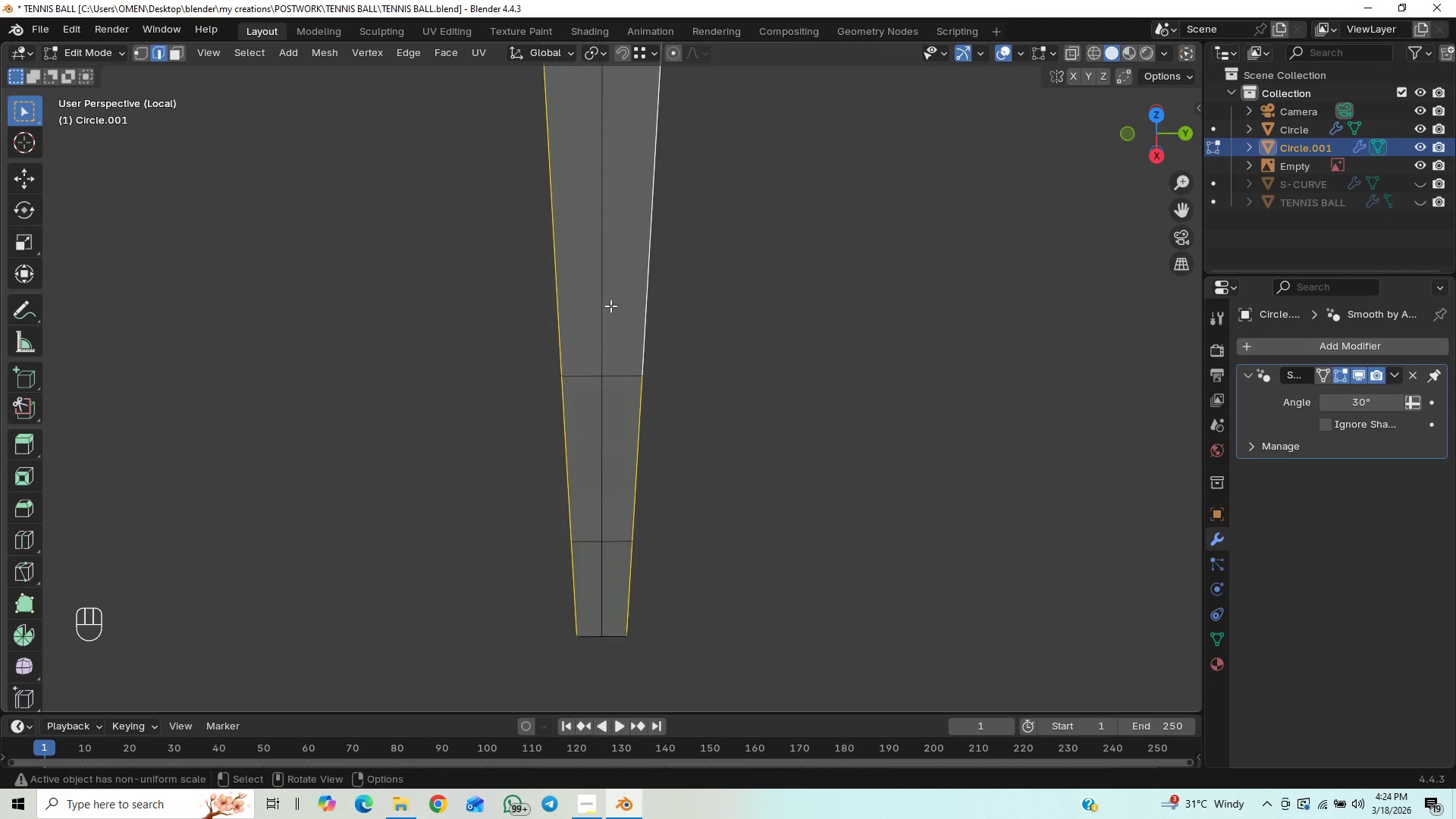 
hold_key(key=ControlLeft, duration=1.5)
left_click_drag(start_coordinate=[578, 89], to_coordinate=[471, 711])
 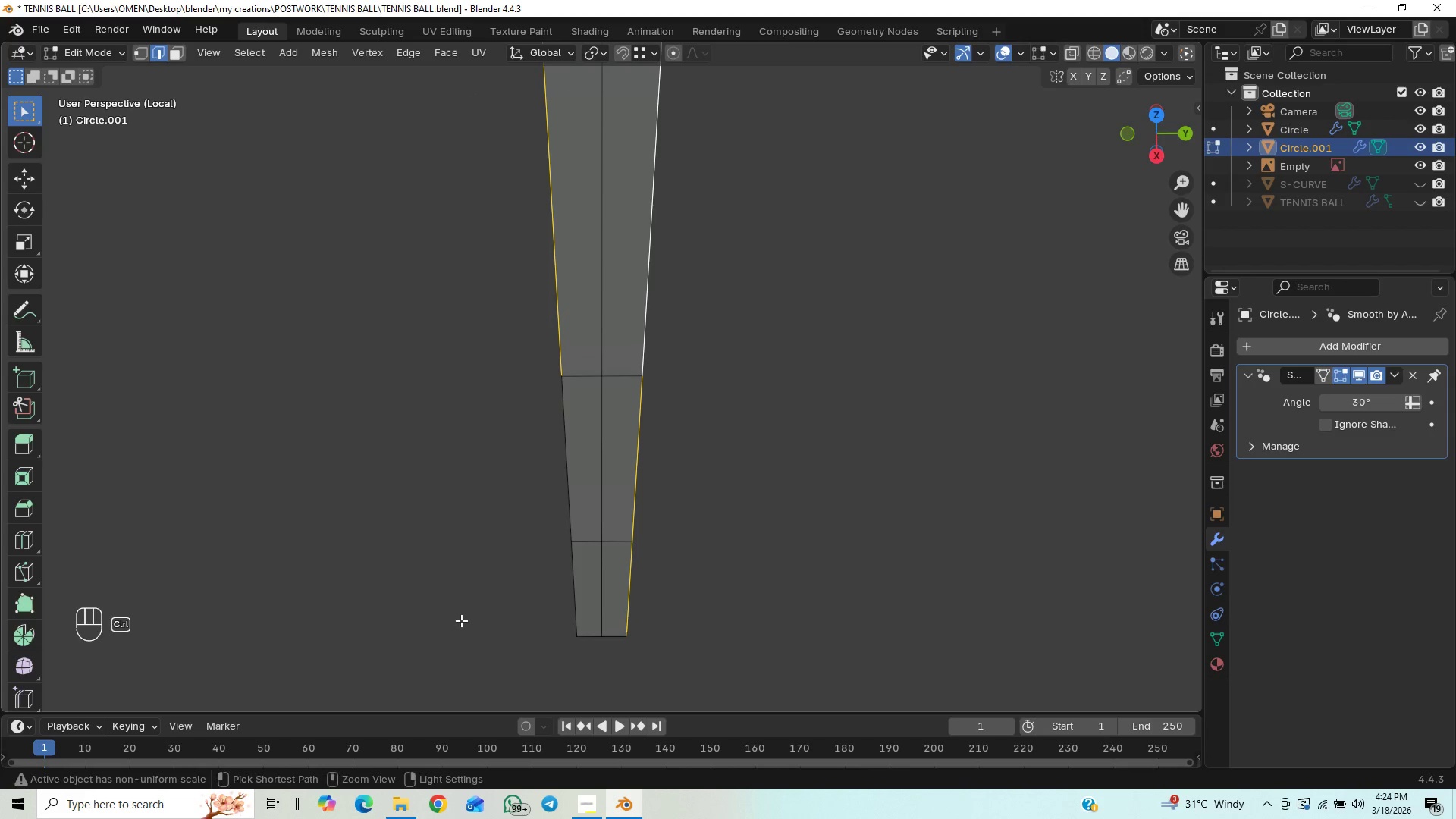 
key(Control+ControlLeft)
 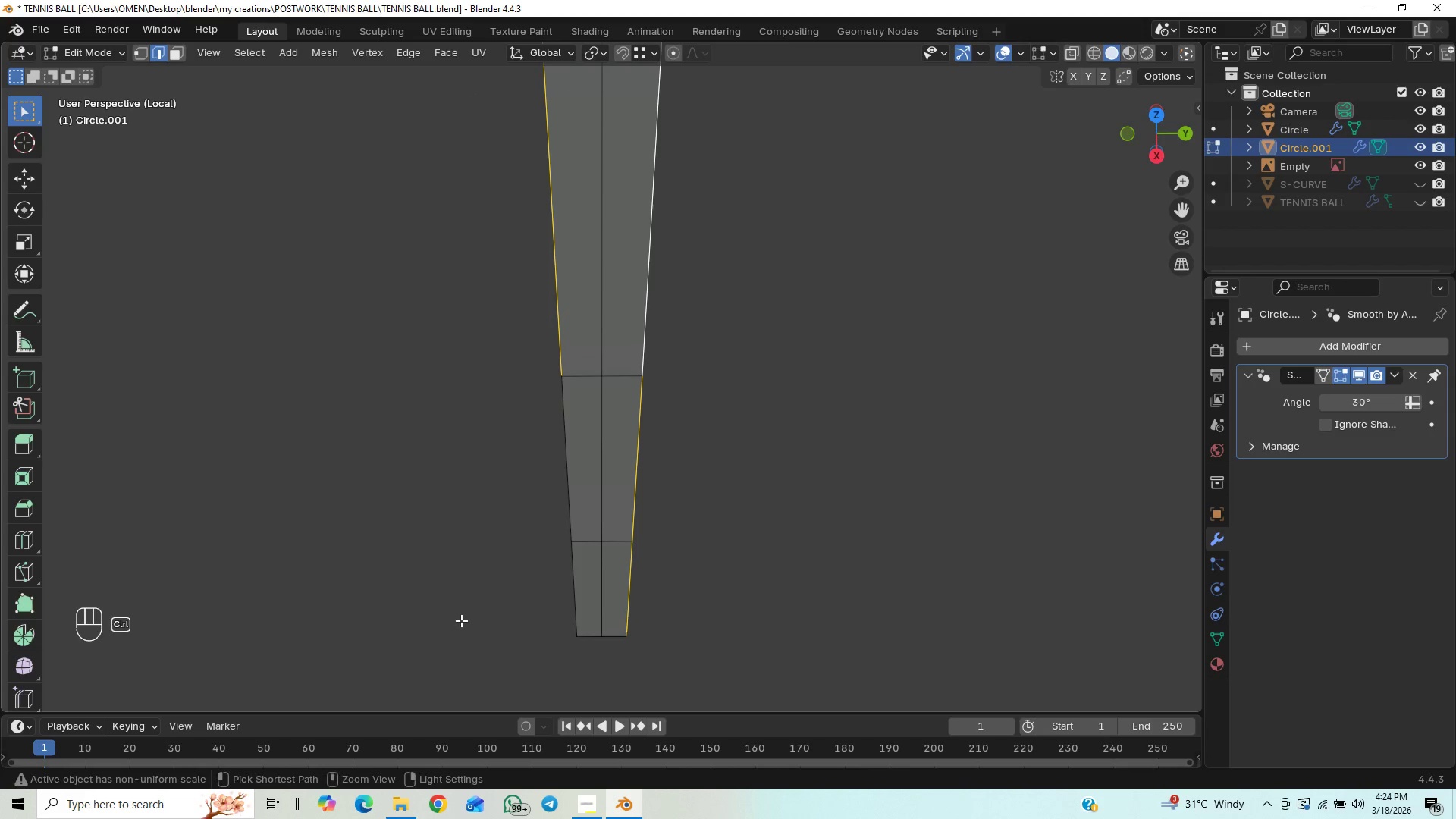 
key(Control+ControlLeft)
 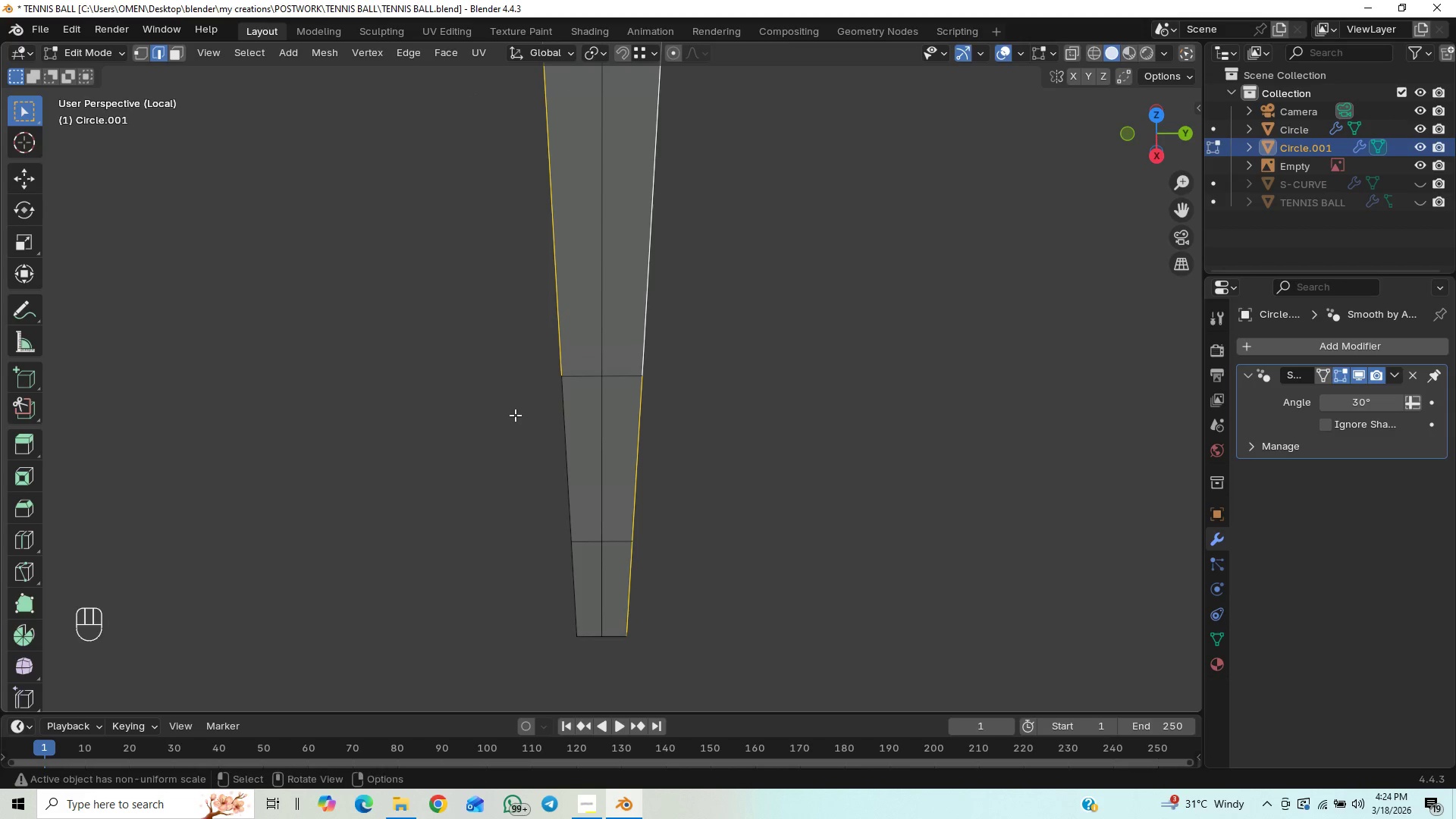 
key(Control+ControlLeft)
 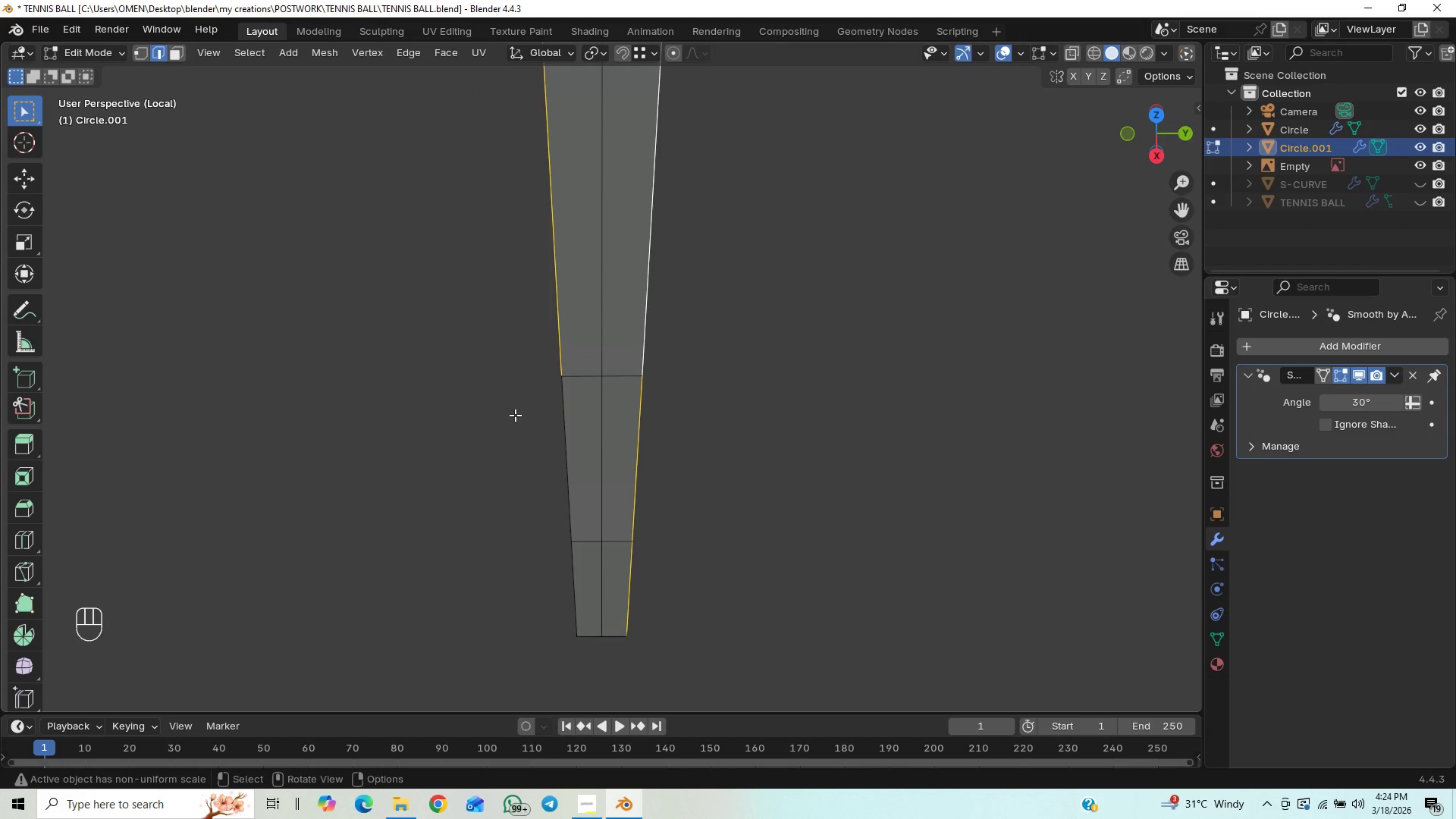 
key(Control+ControlLeft)
 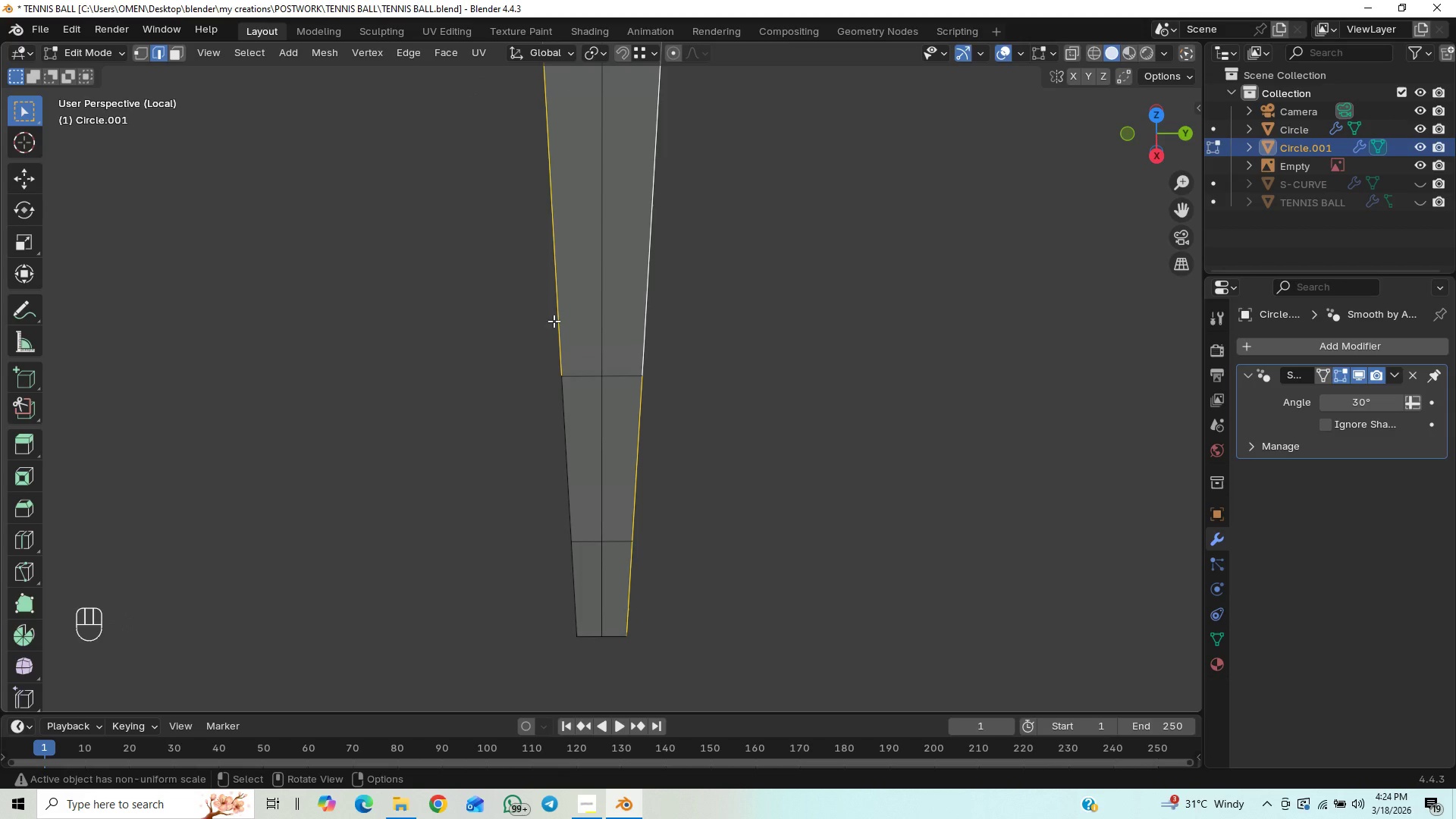 
key(Control+ControlLeft)
 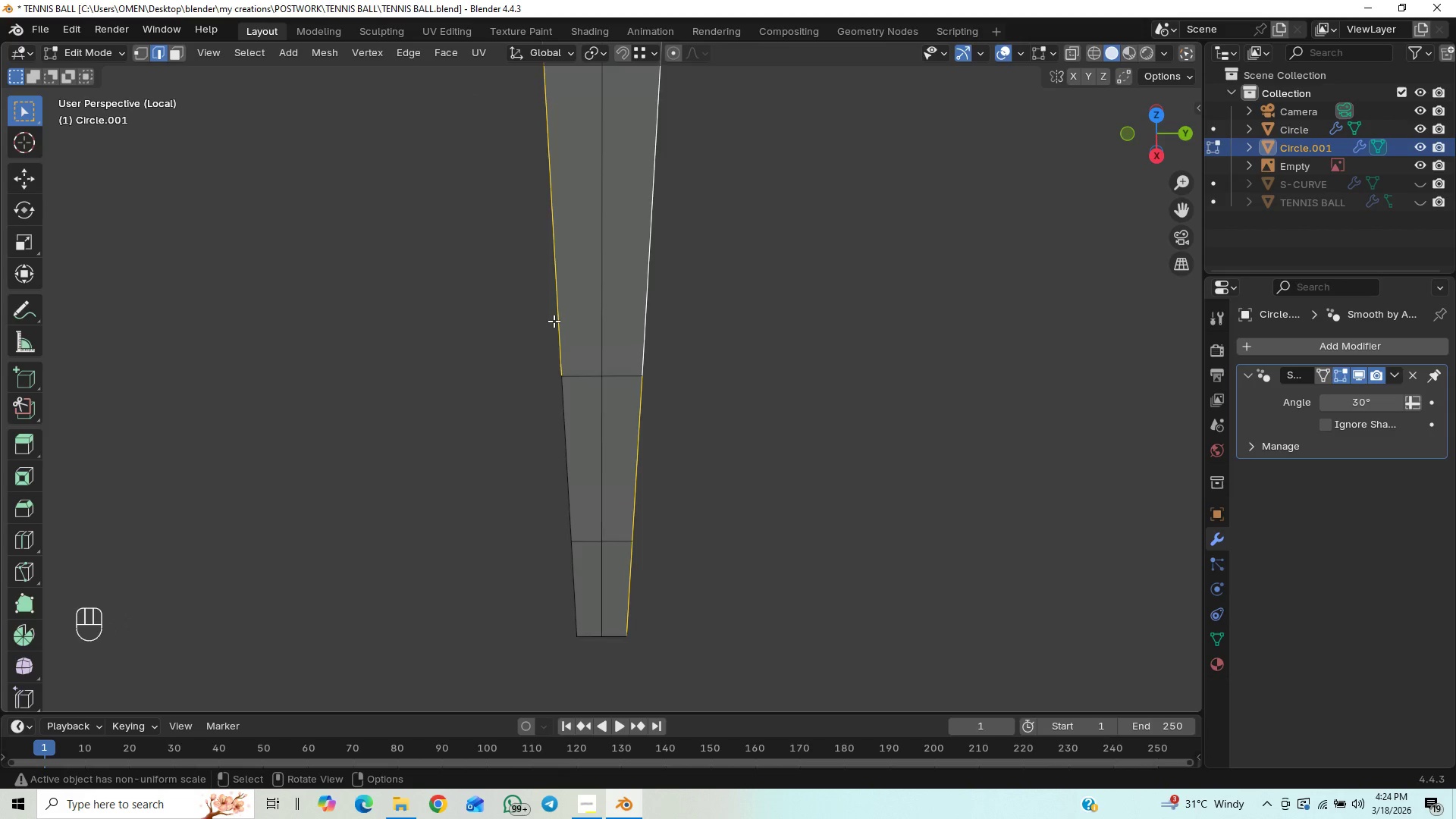 
hold_key(key=ControlLeft, duration=0.84)
left_click_drag(start_coordinate=[615, 230], to_coordinate=[513, 368])
 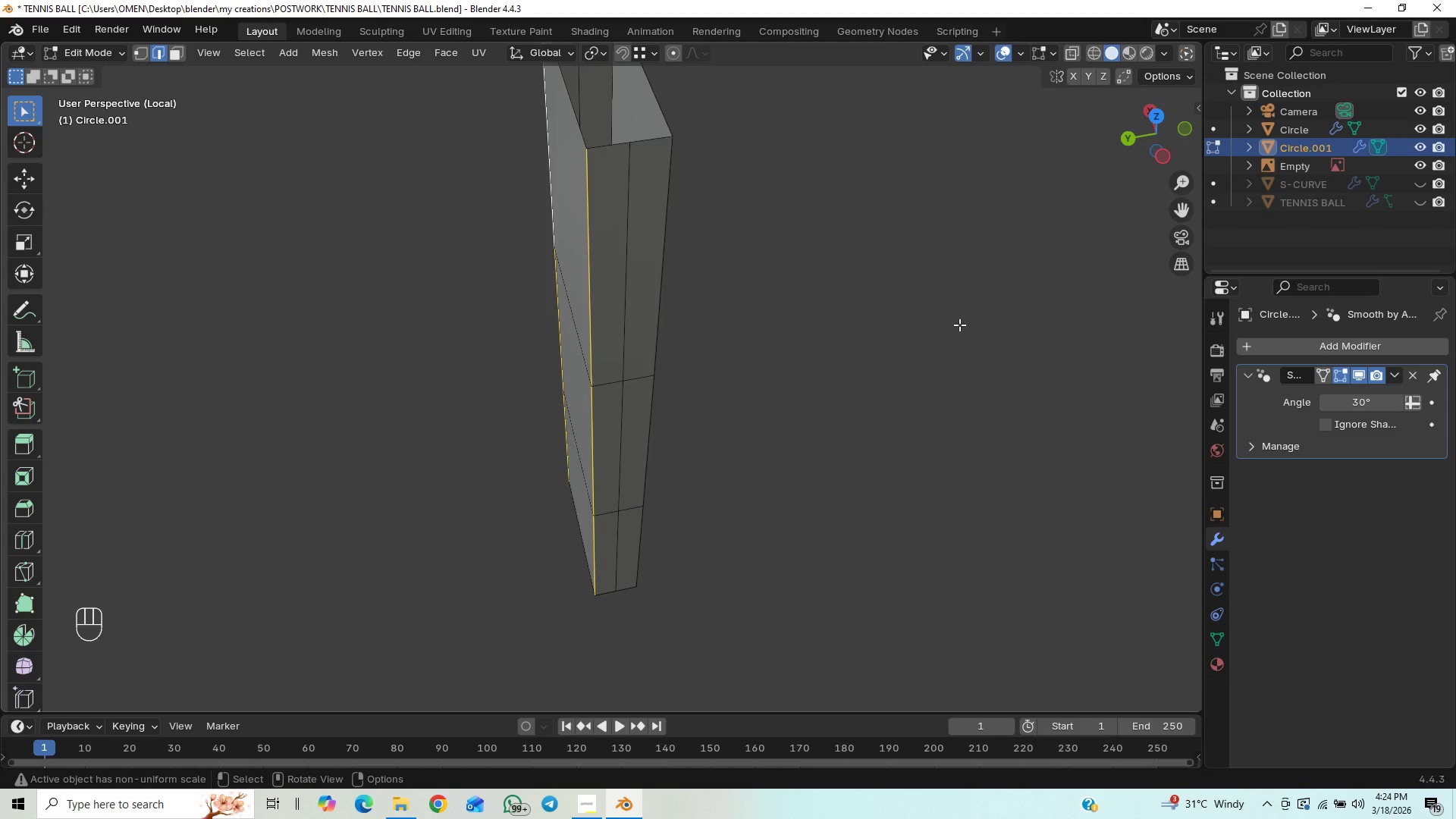 
scroll: coordinate [554, 321], scroll_direction: down, amount: 1.0
 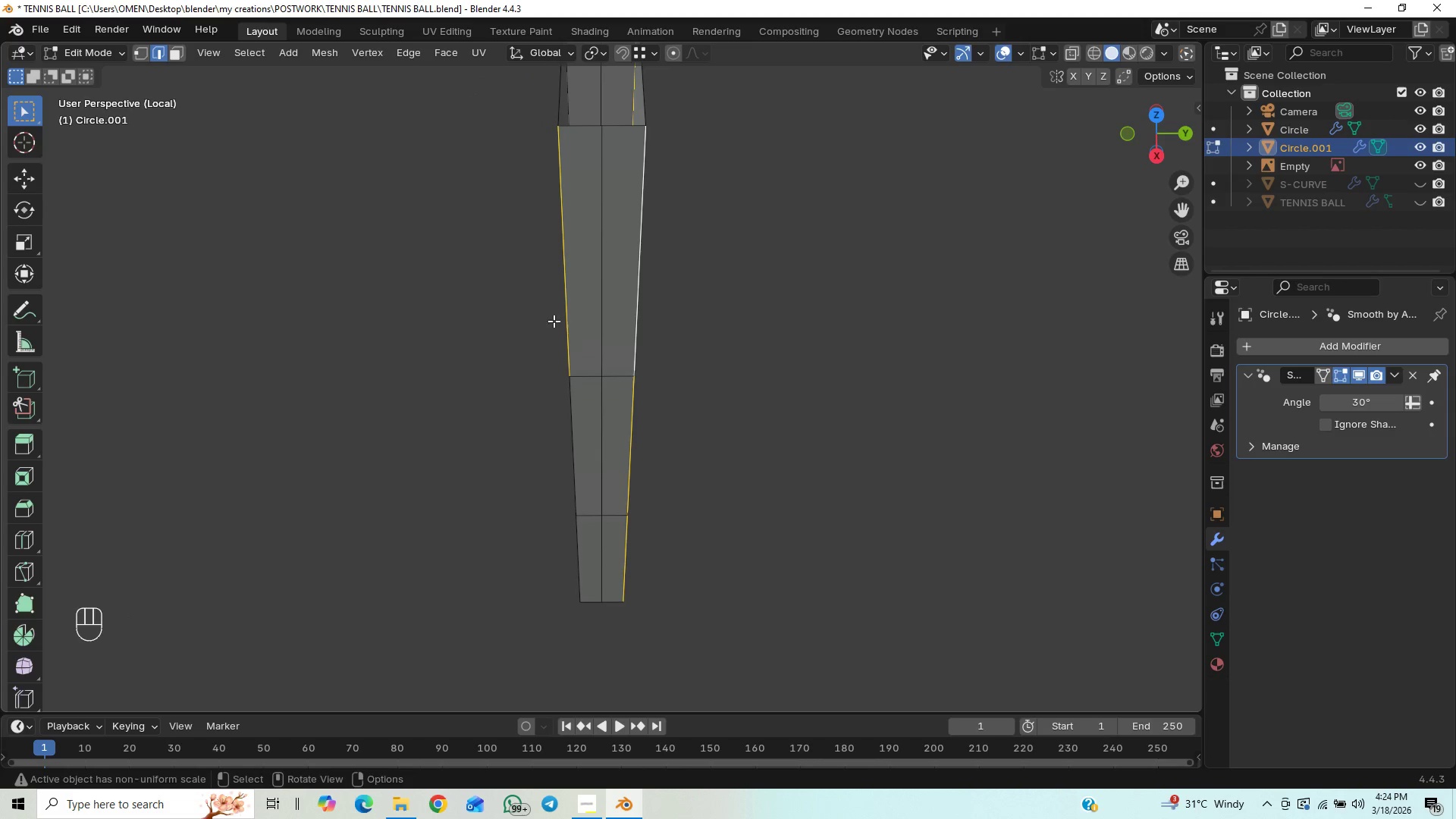 
scroll: coordinate [902, 341], scroll_direction: up, amount: 1.0
 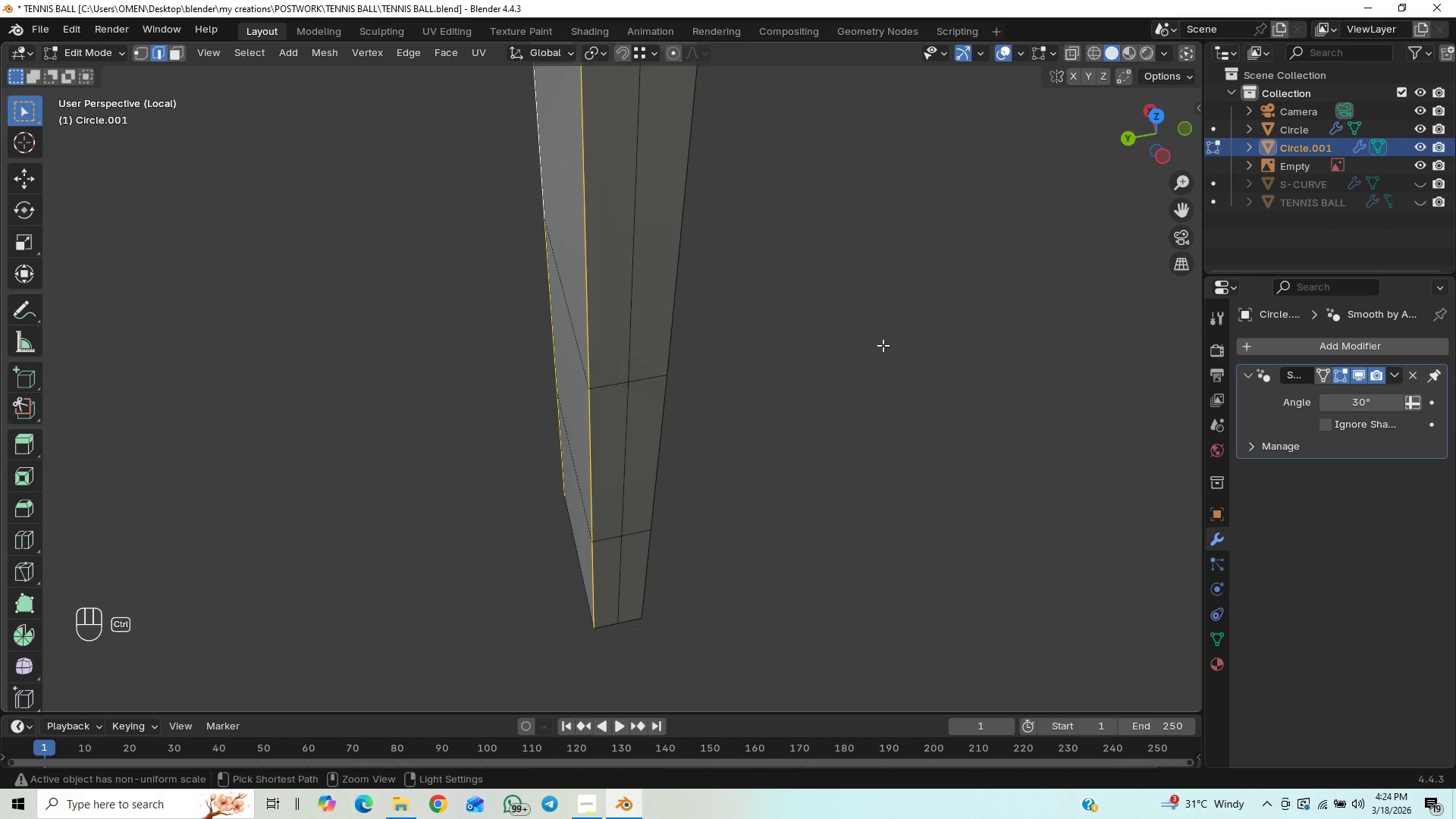 
key(Control+X)
 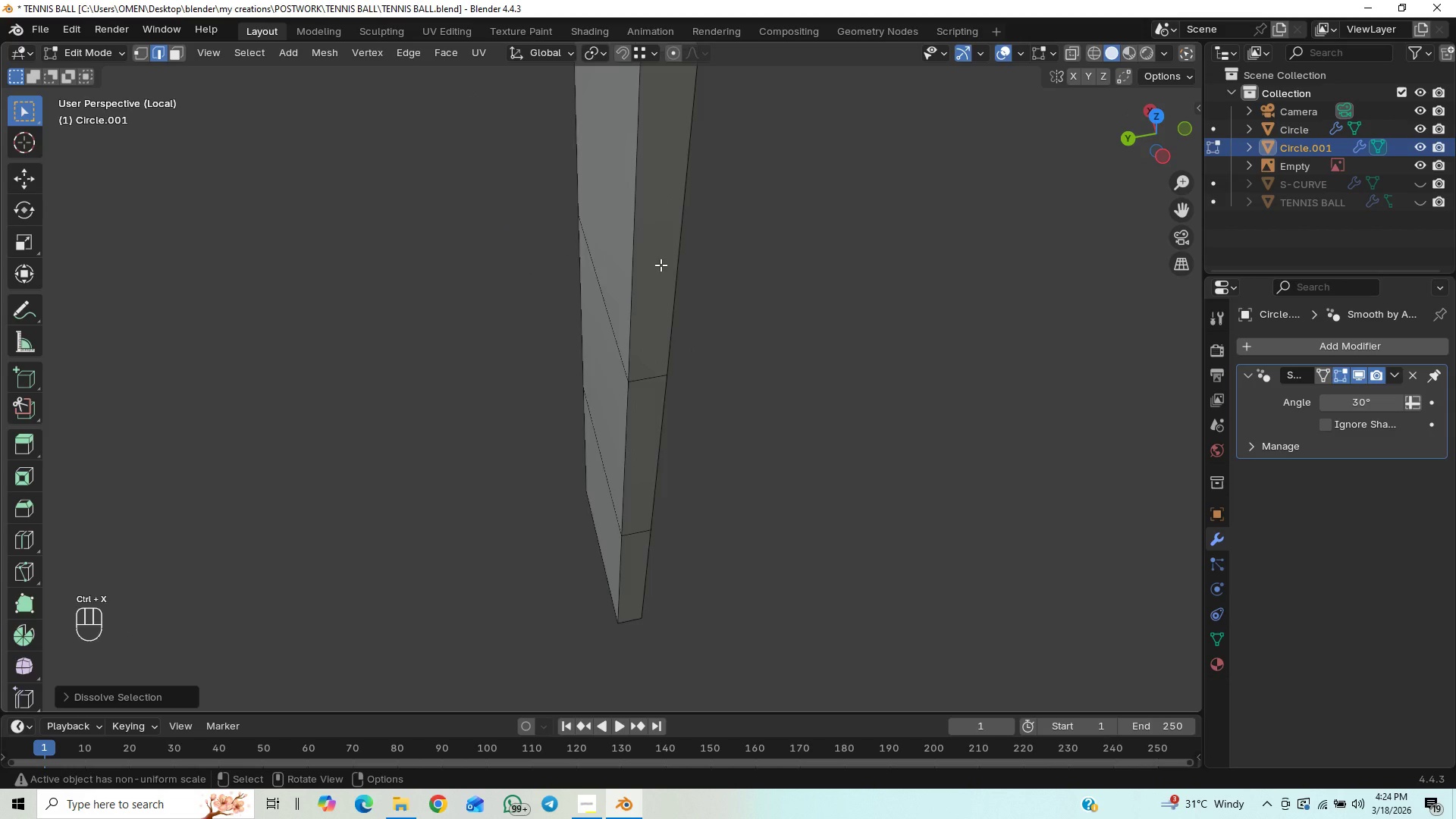 
scroll: coordinate [661, 265], scroll_direction: down, amount: 4.0
 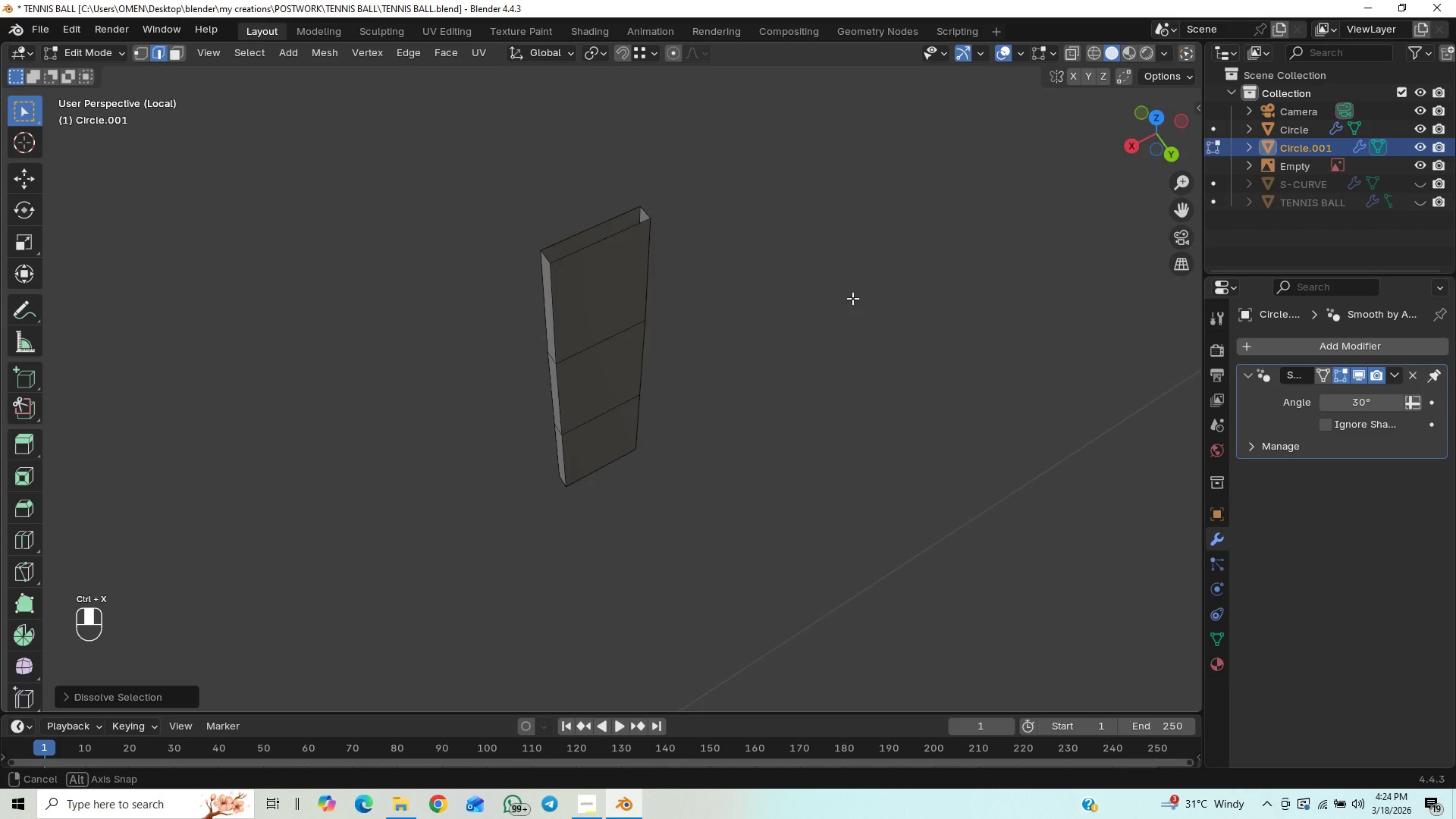 
scroll: coordinate [724, 303], scroll_direction: up, amount: 6.0
 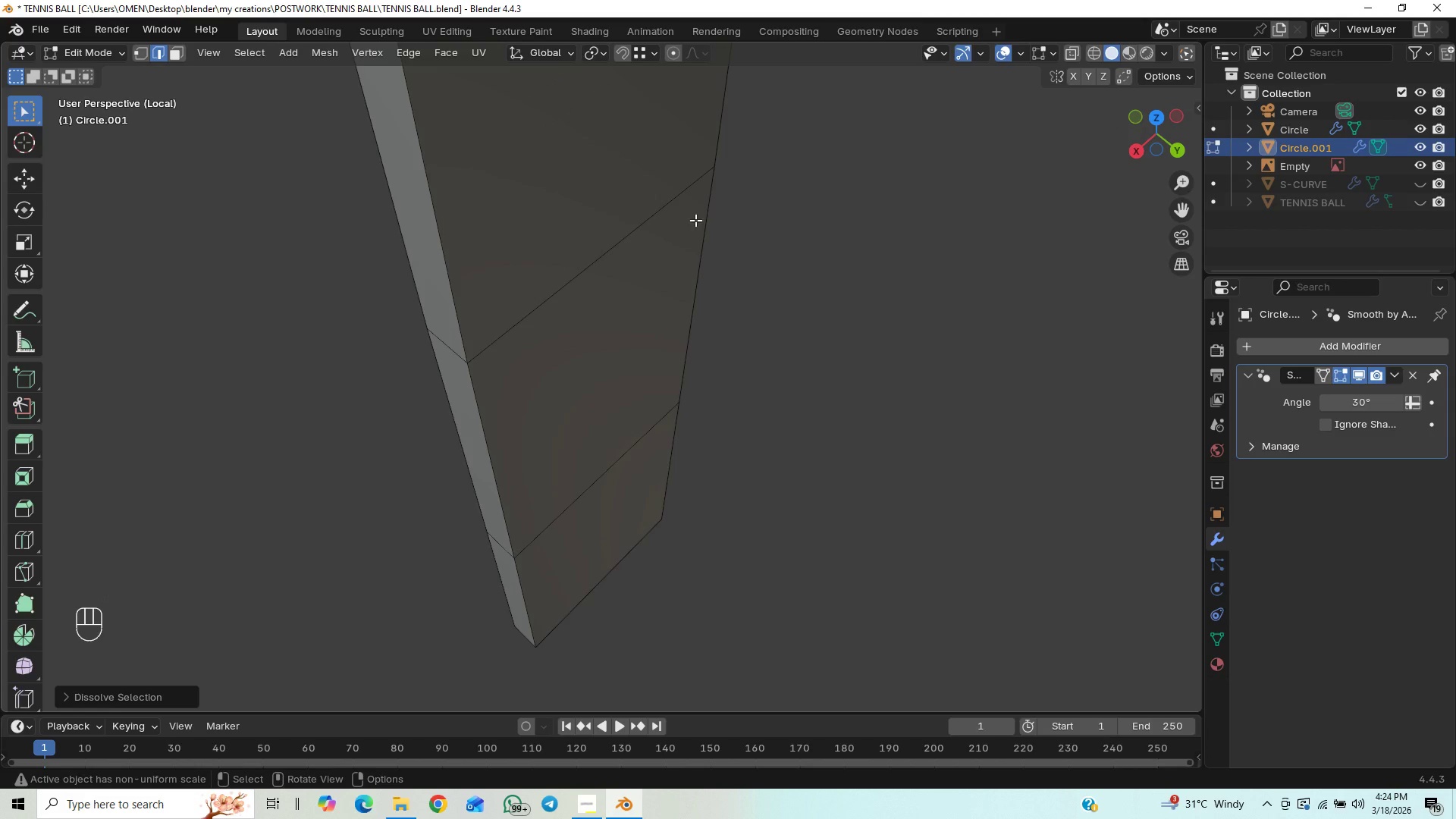 
scroll: coordinate [679, 244], scroll_direction: down, amount: 3.0
 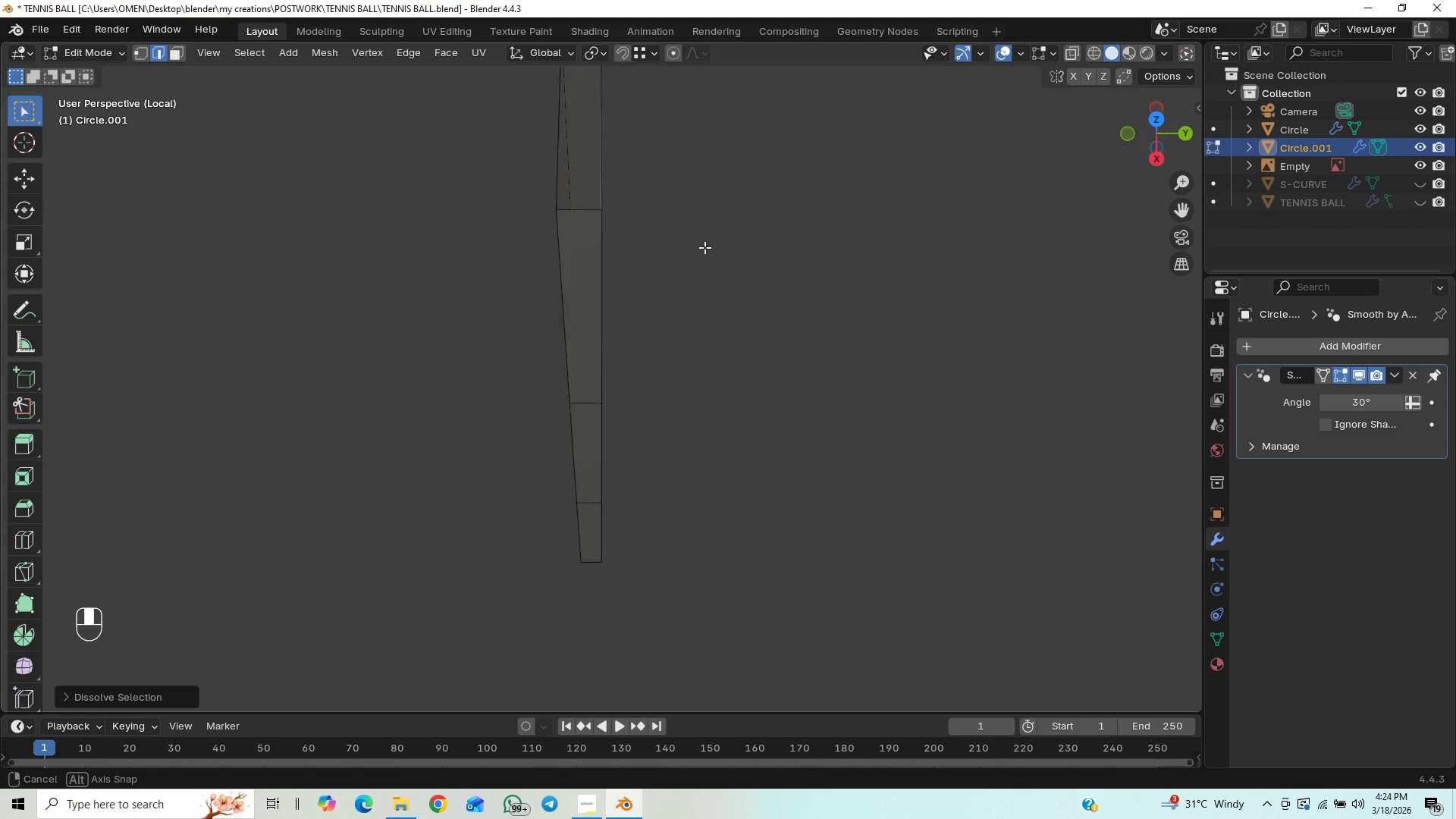 
key(Slash)
 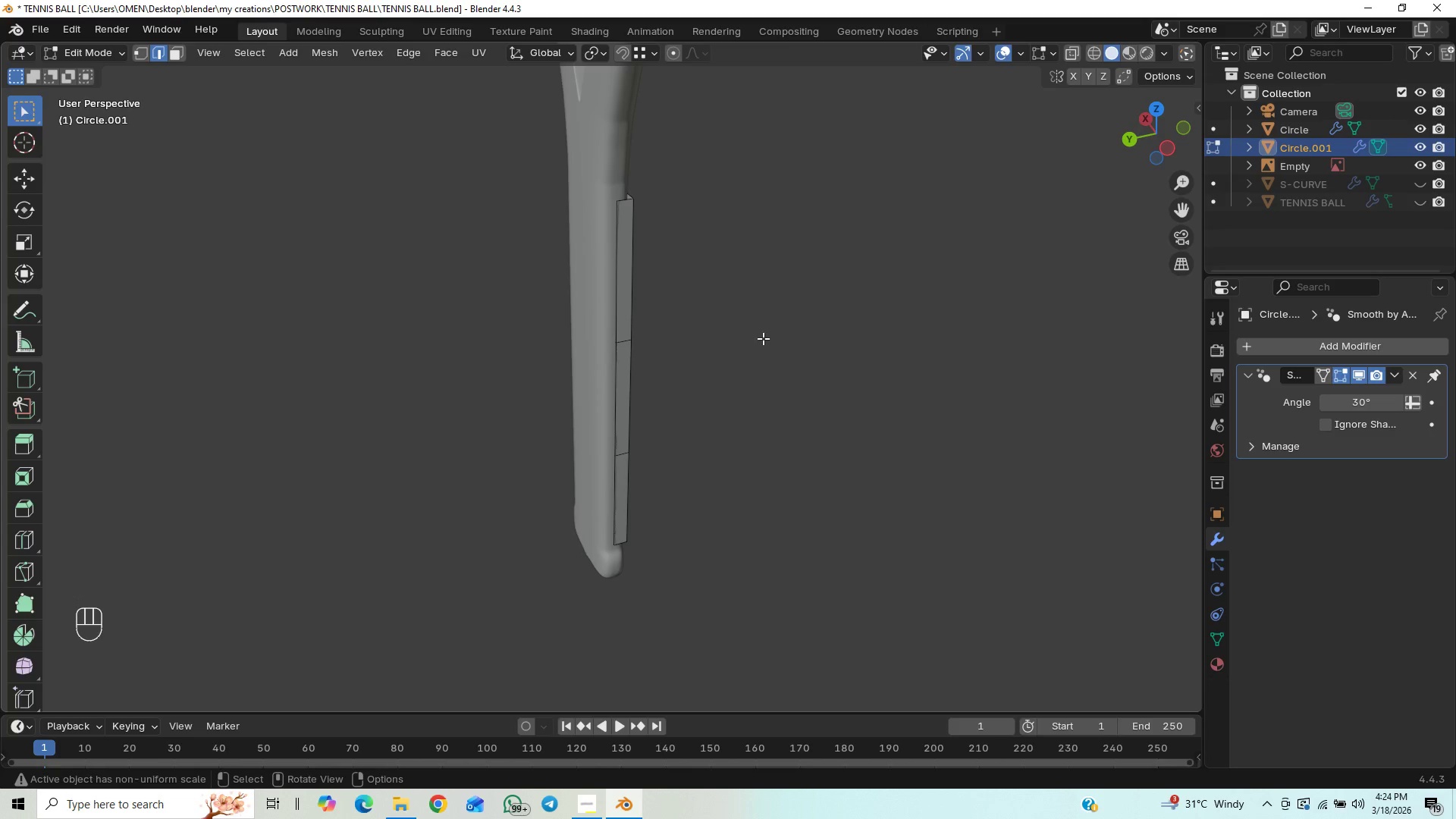 
key(Slash)
 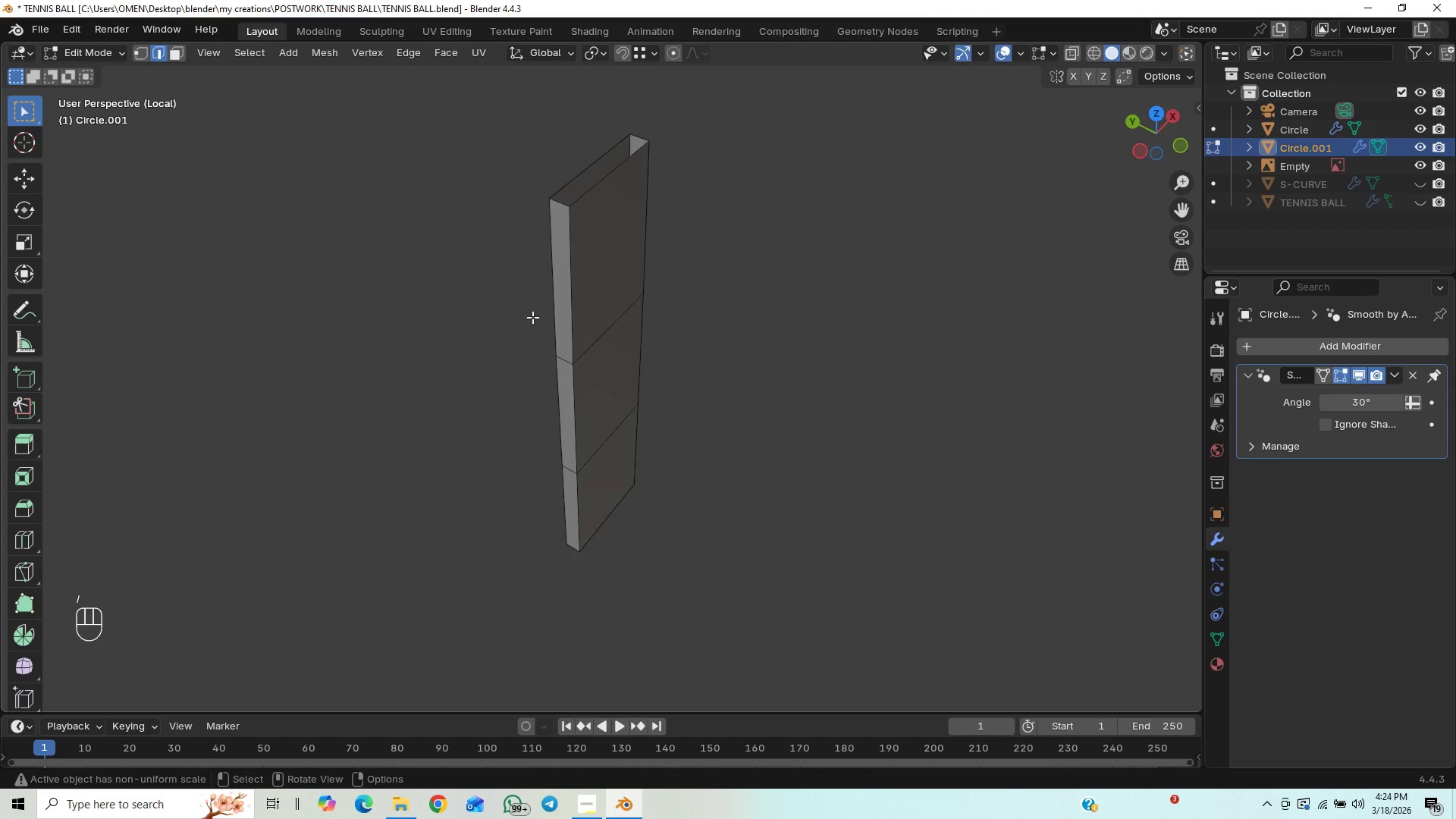 
key(Slash)
 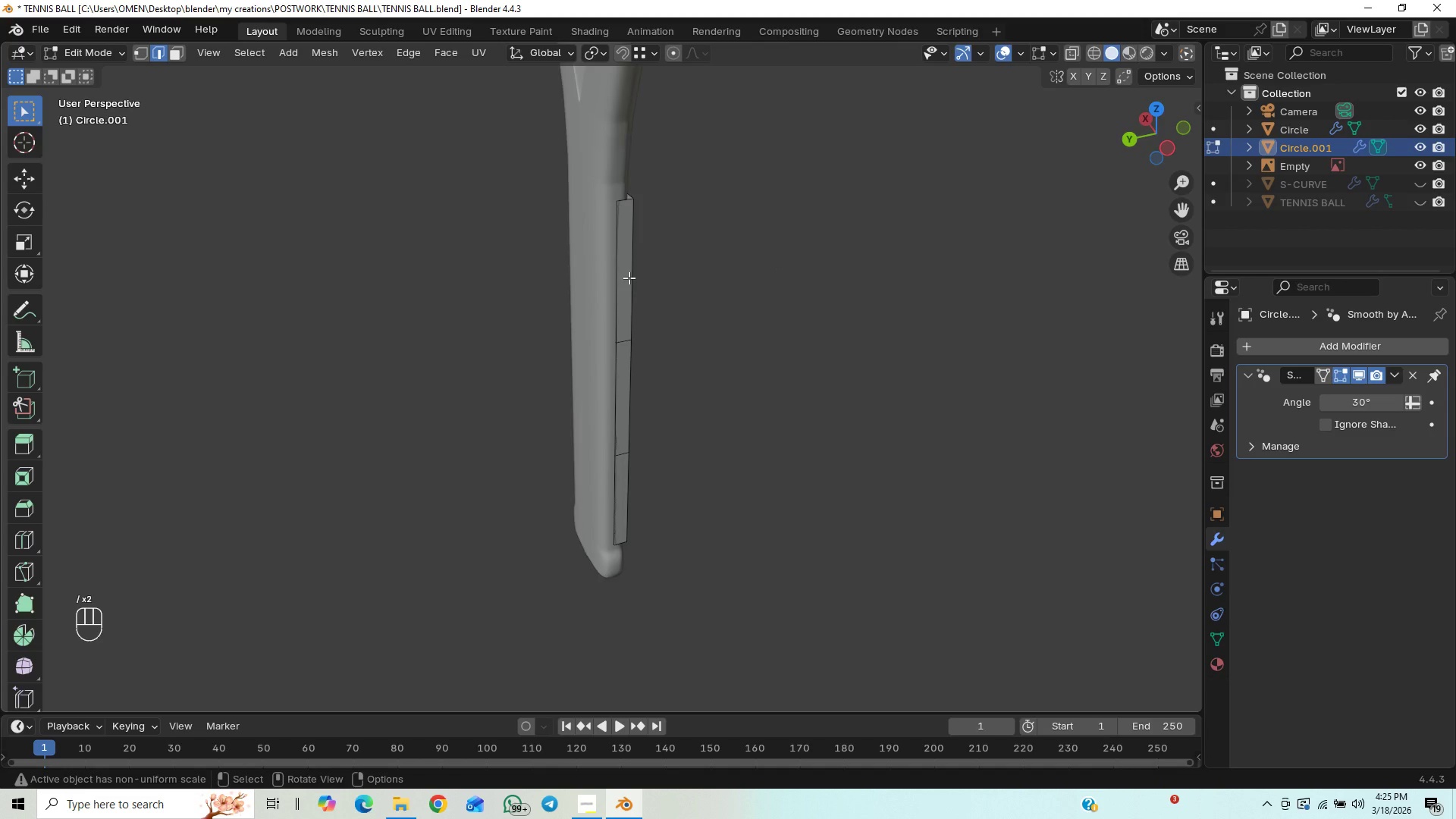 
key(Tab)
 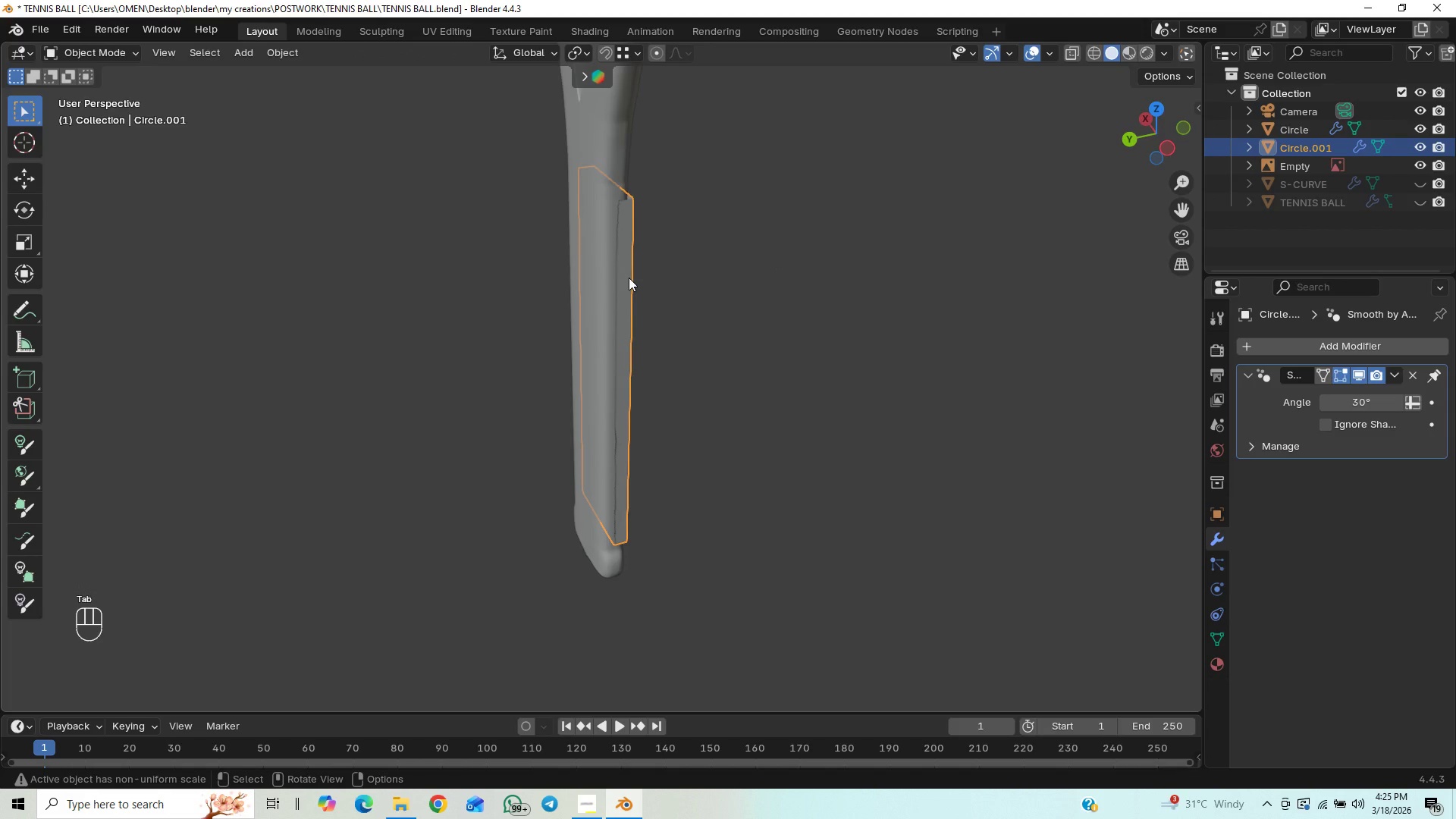 
key(G)
 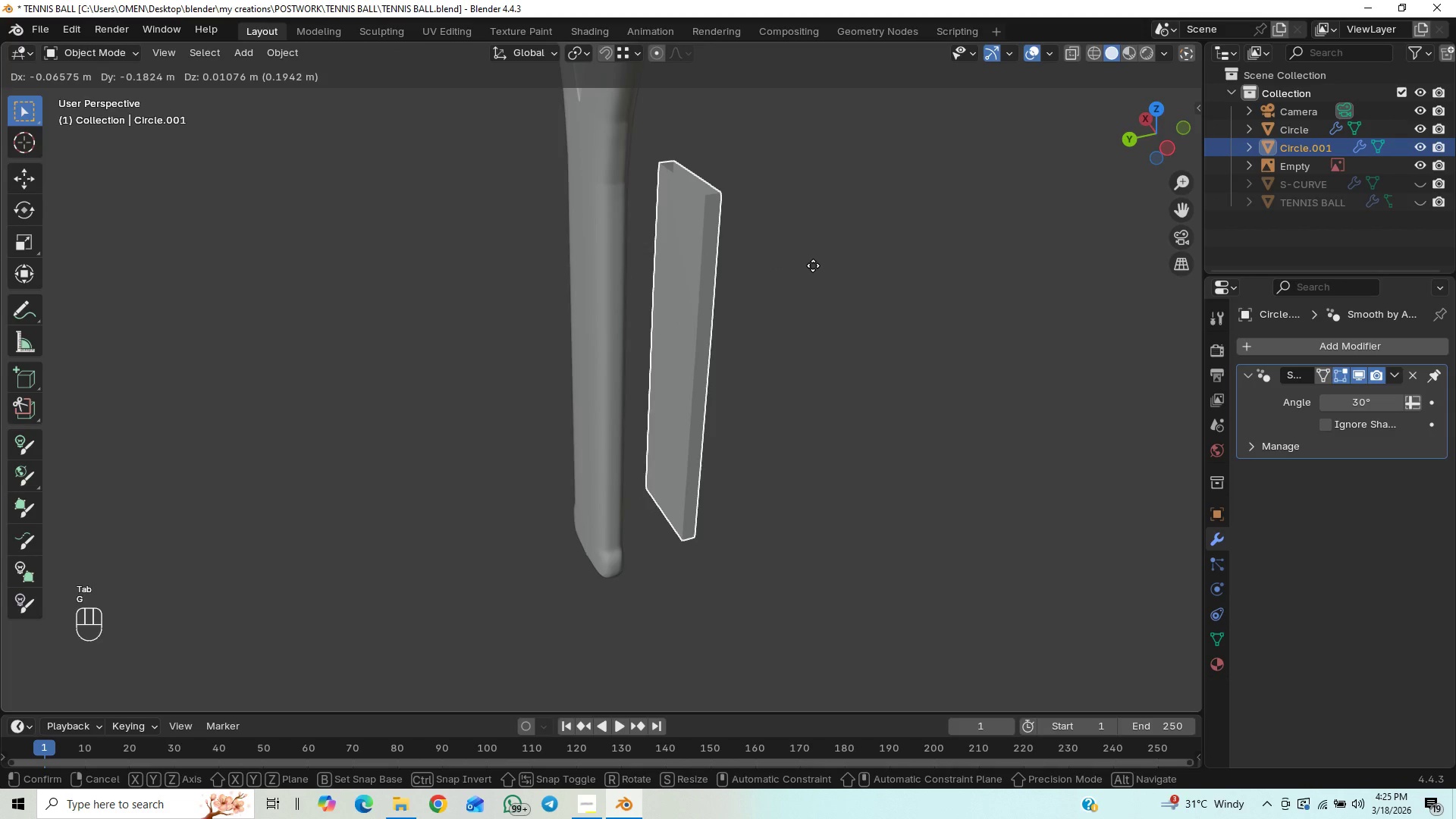 
right_click([811, 265])
 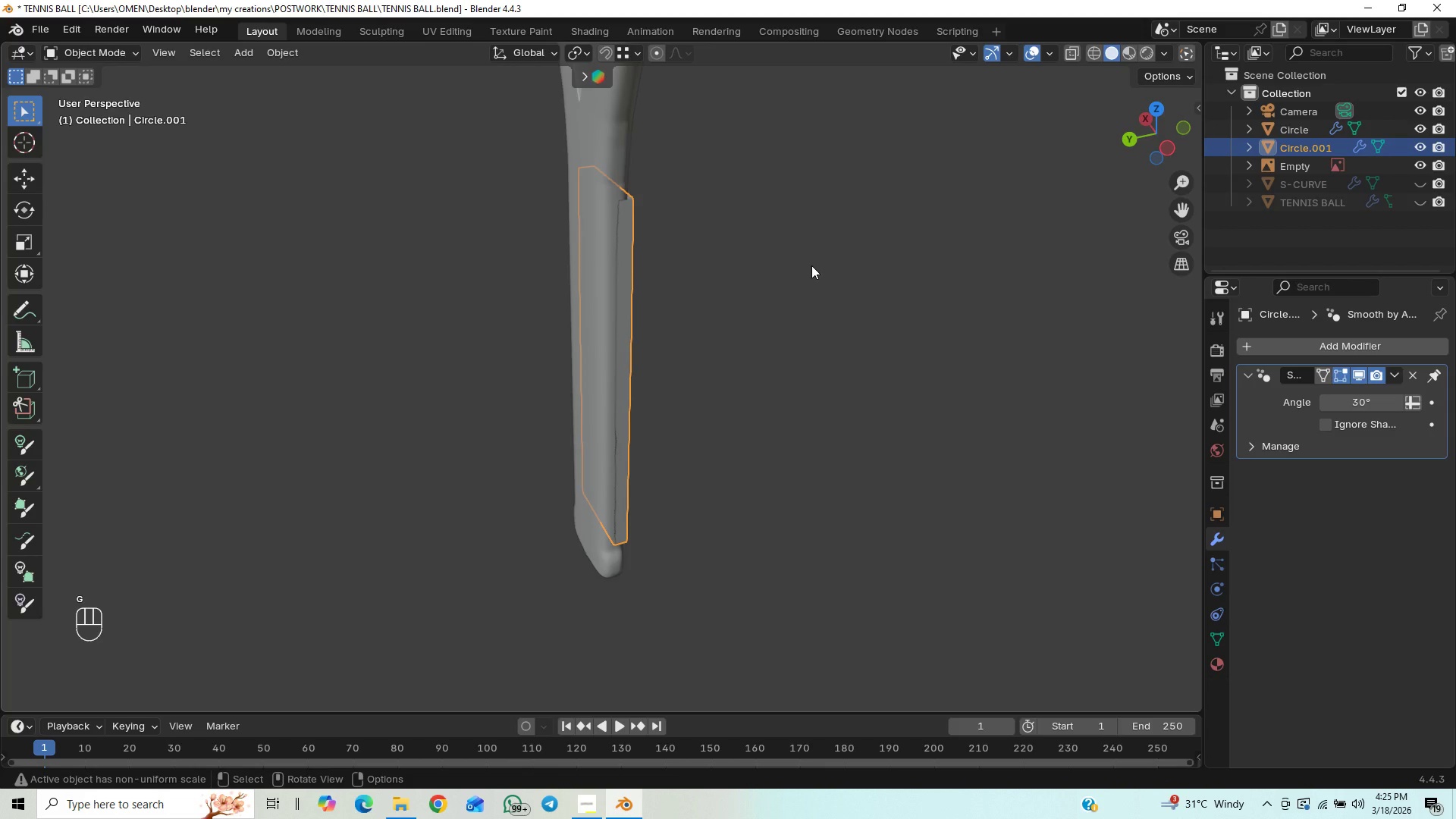 
key(Tab)
 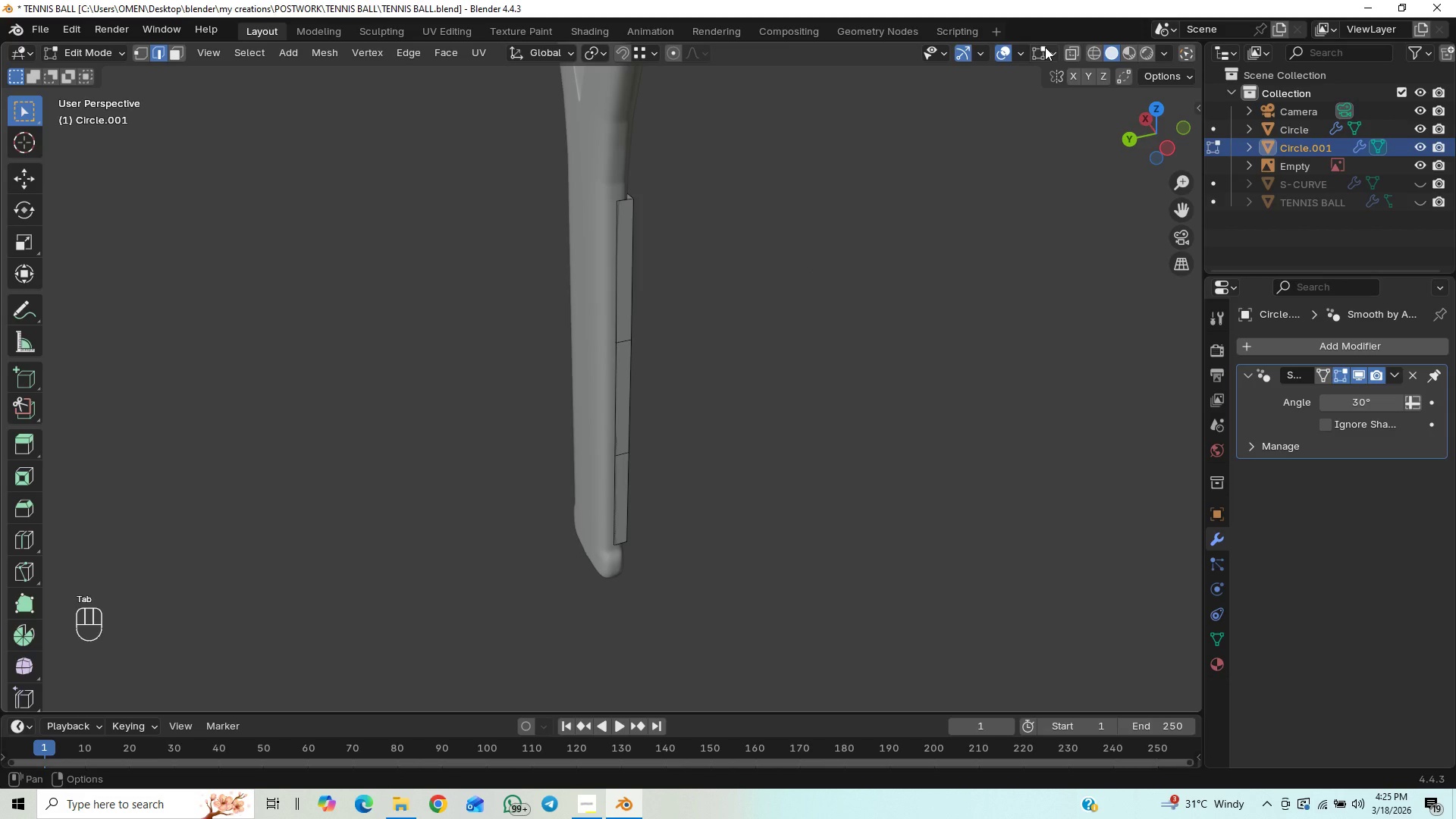 
key(Slash)
 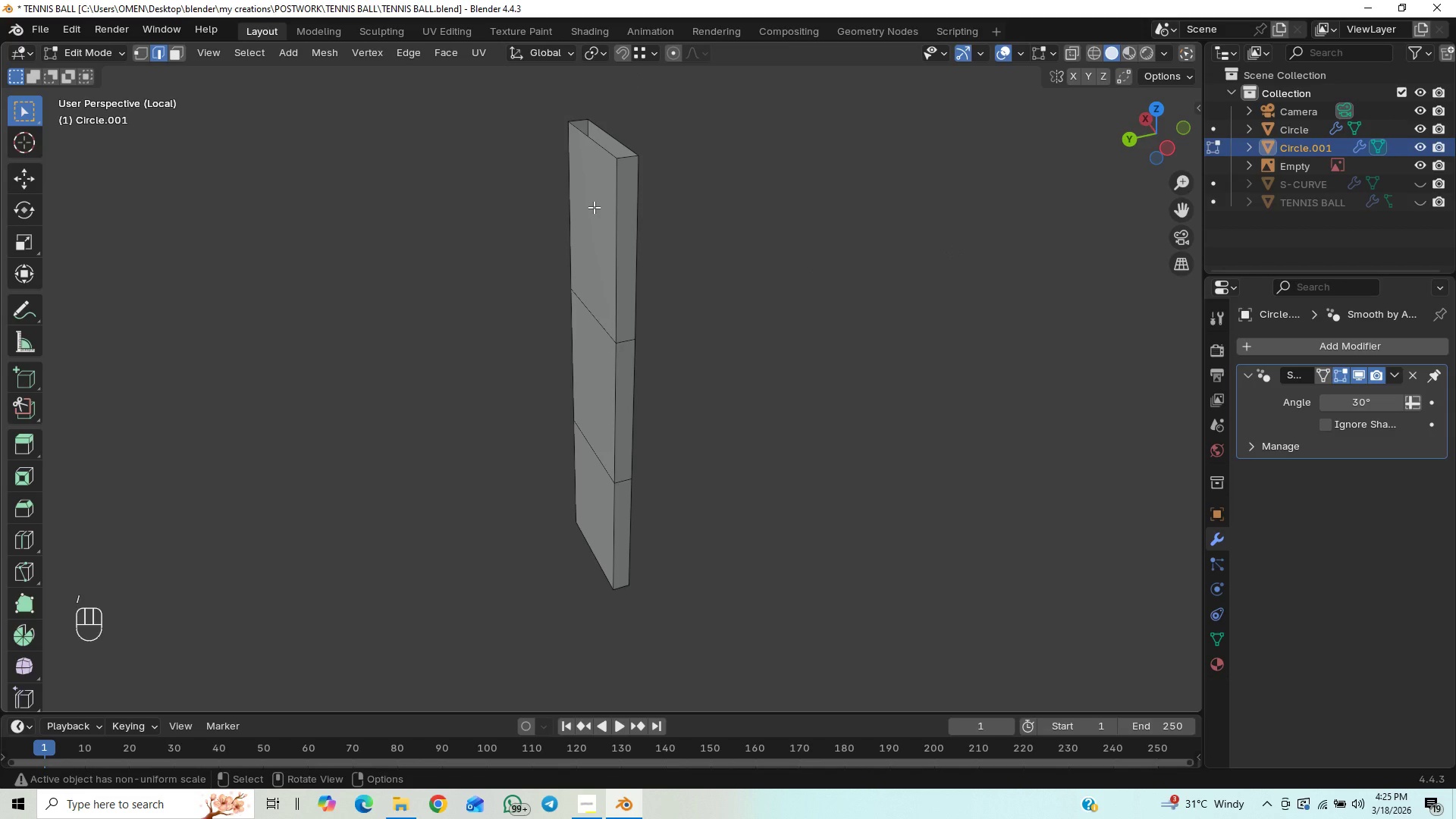 
key(3)
 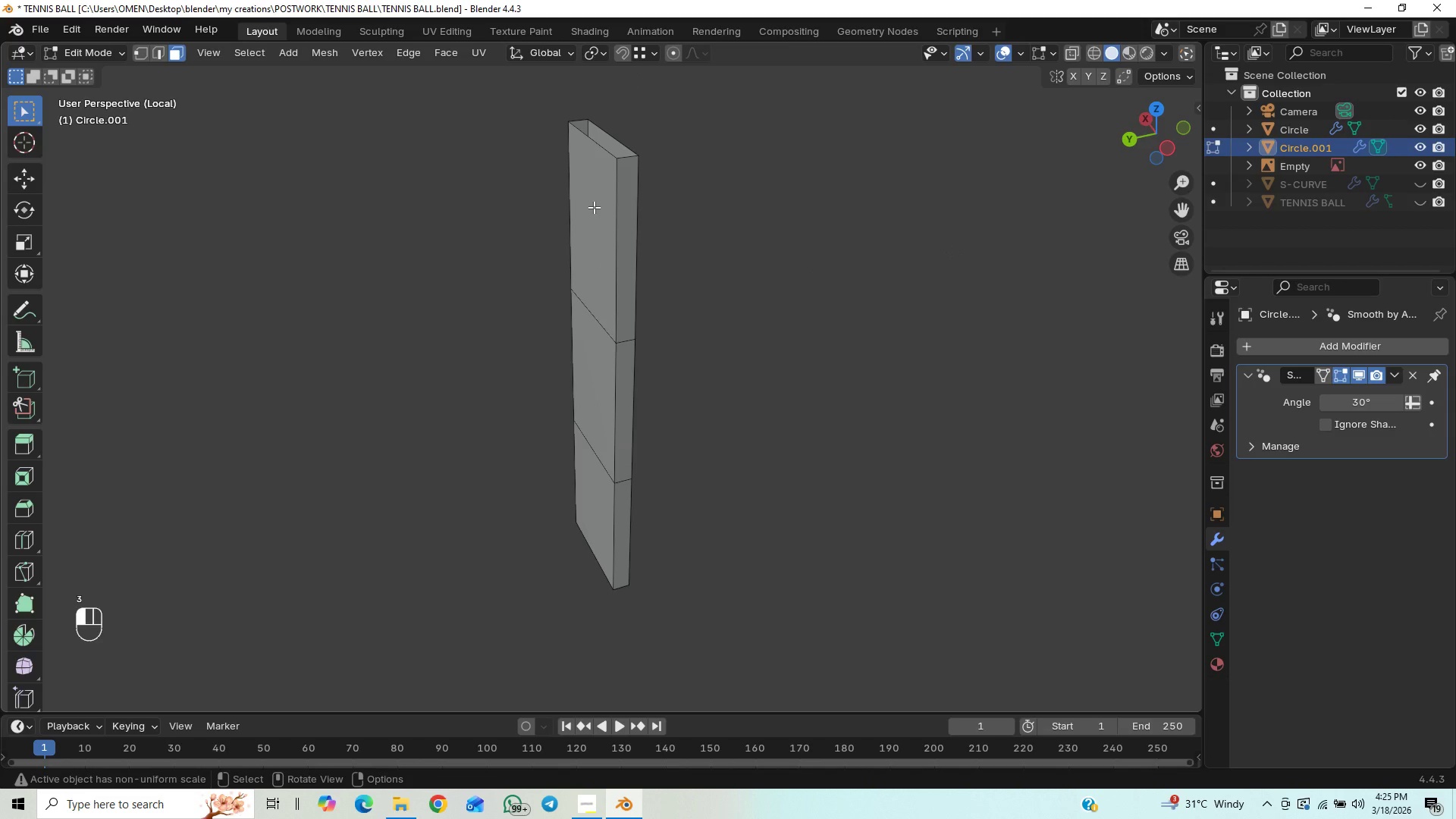 
left_click([594, 207])
 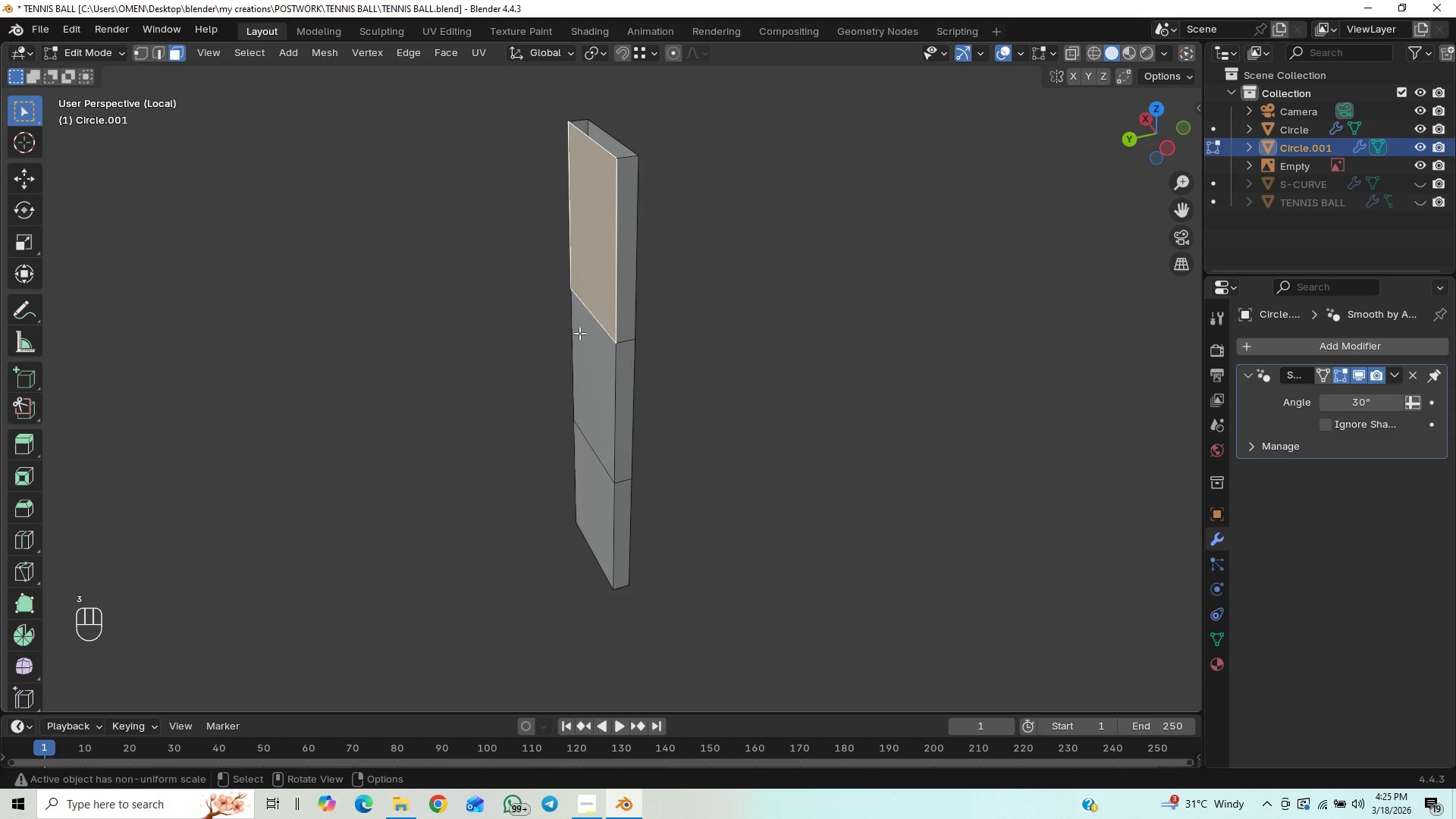 
hold_key(key=ShiftLeft, duration=1.48)
left_click([588, 371])
 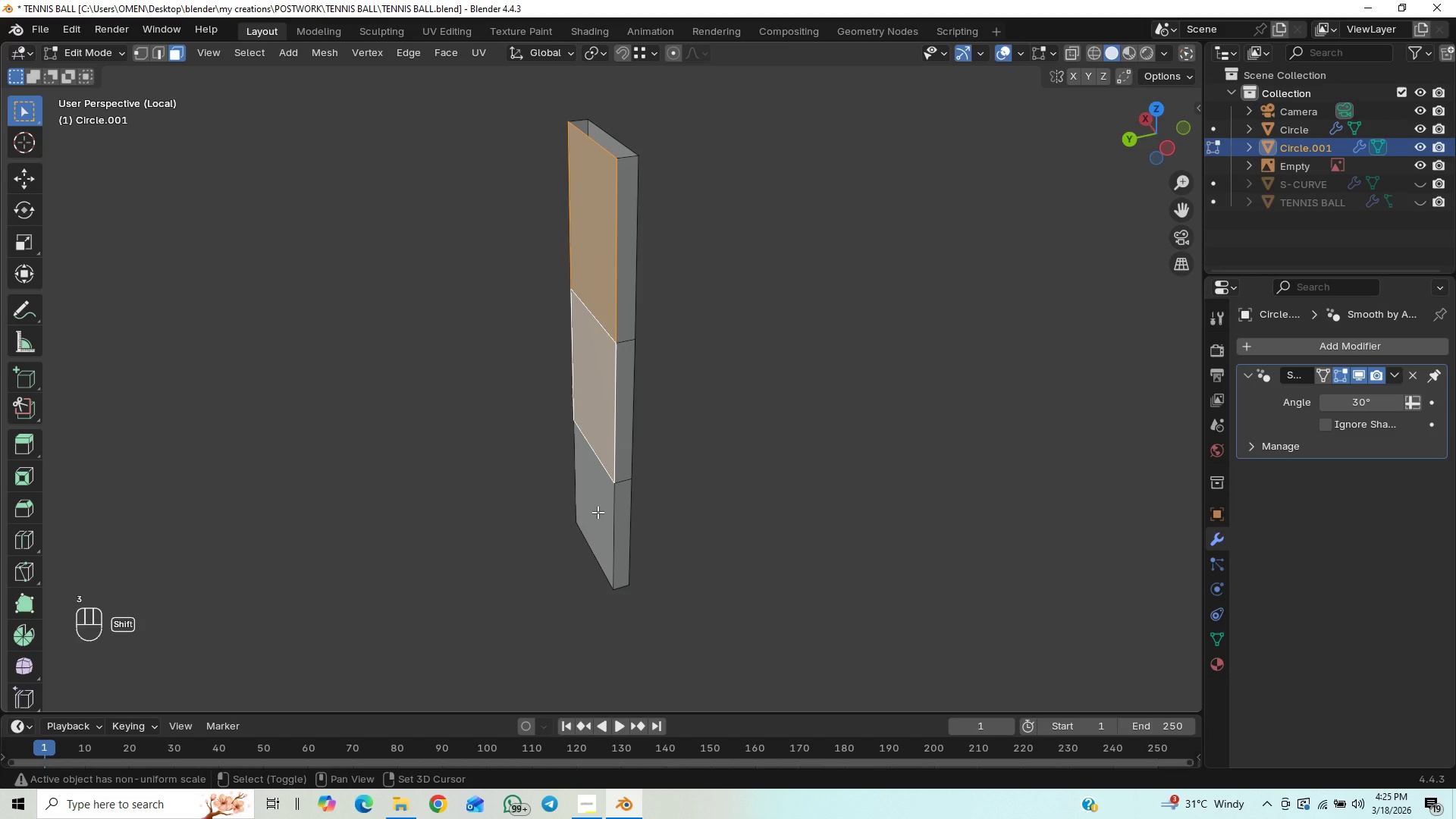 
left_click([598, 512])
 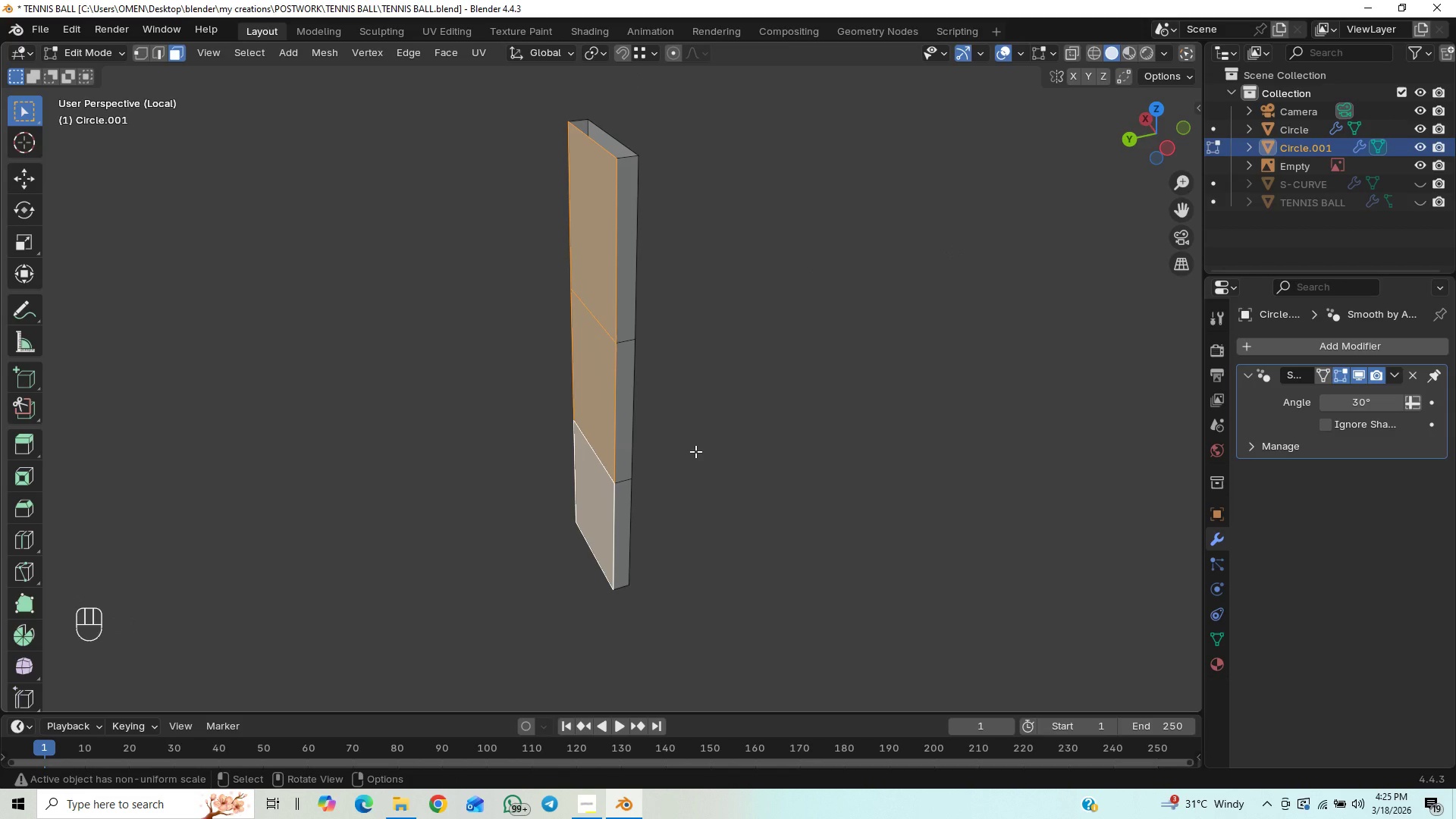 
type(/gy)
 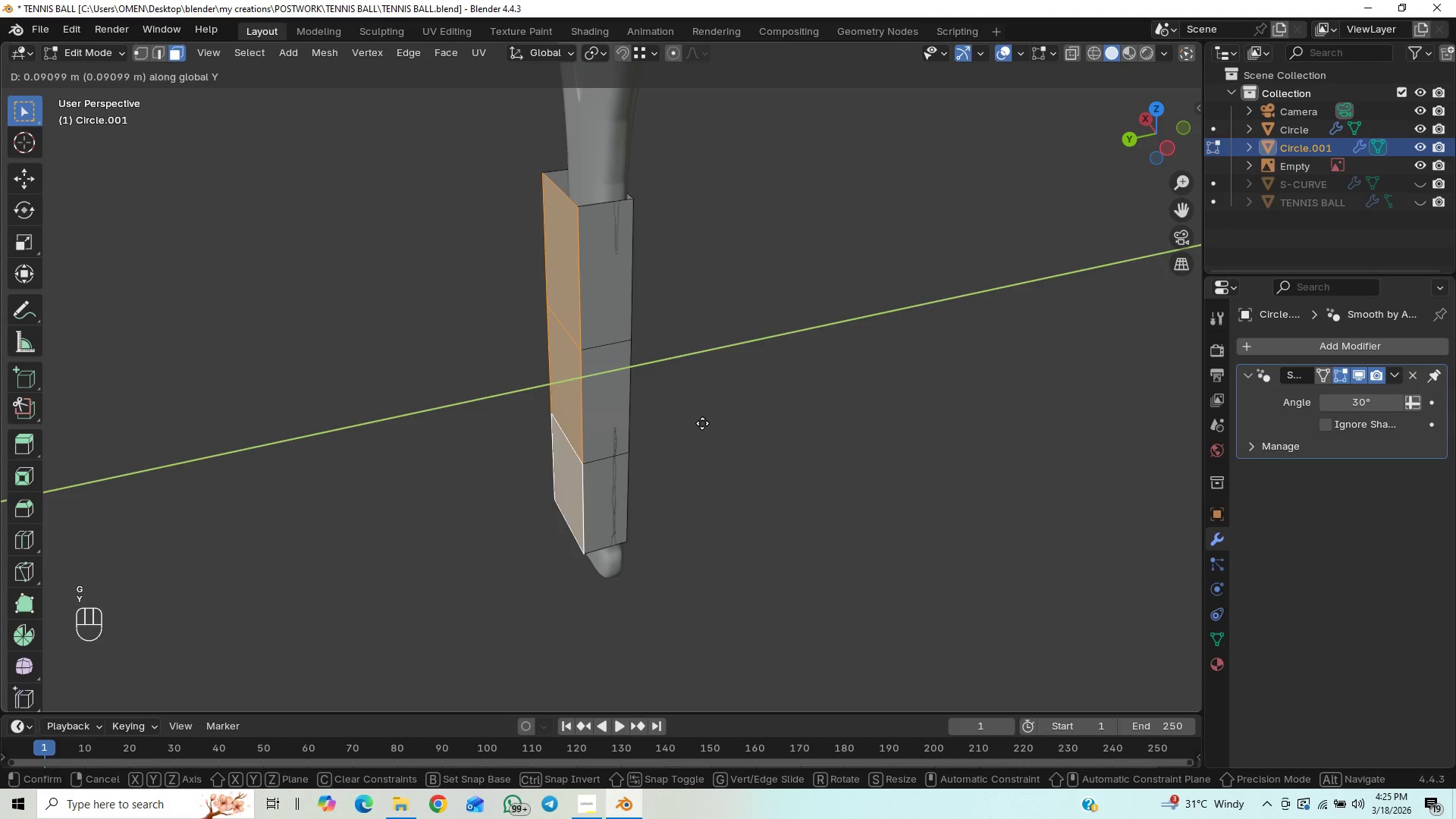 
key(Shift+ShiftLeft)
 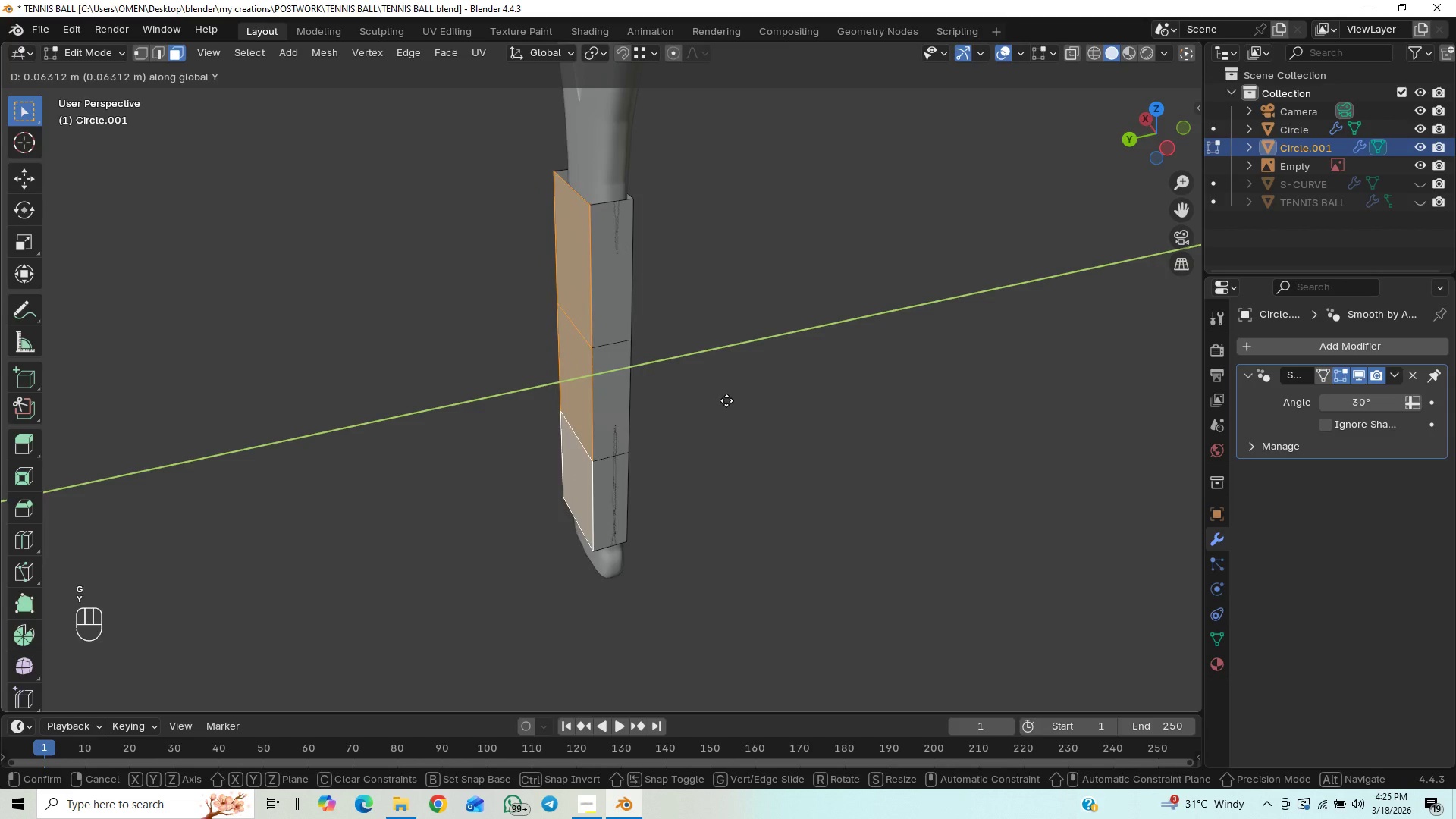 
hold_key(key=ShiftLeft, duration=1.5)
 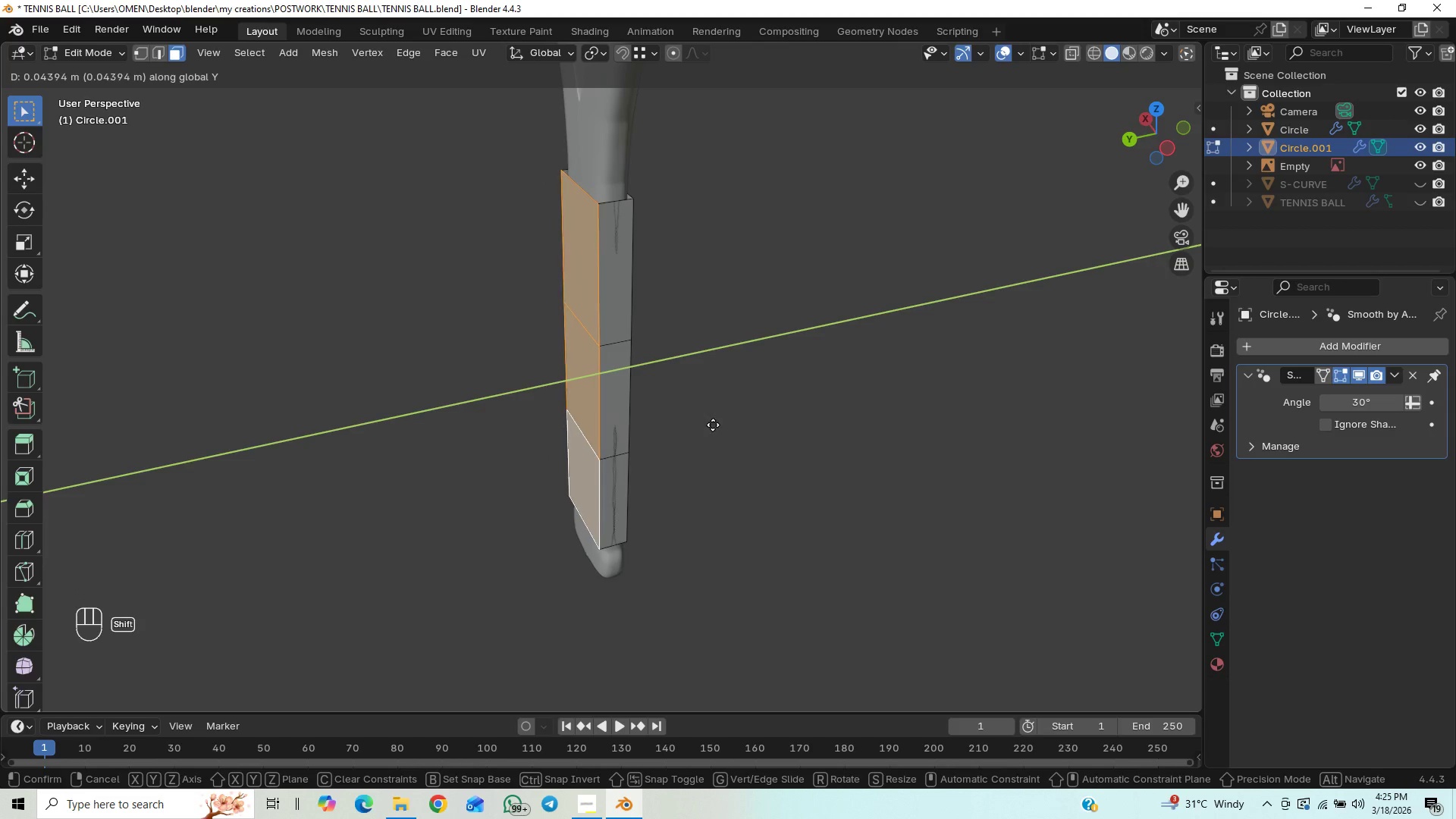 
hold_key(key=ShiftLeft, duration=1.12)
left_click([710, 426])
 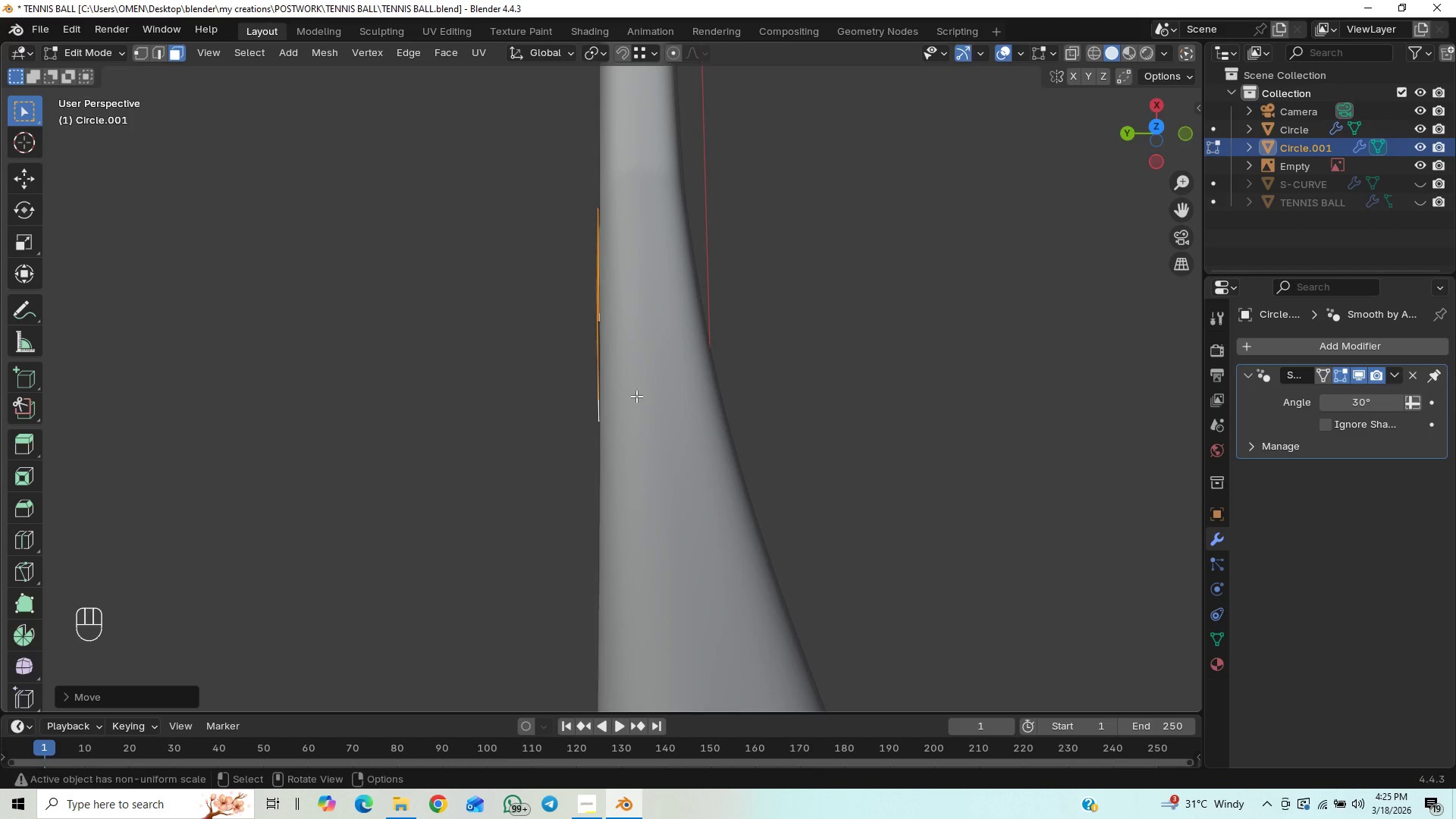 
hold_key(key=ShiftLeft, duration=0.66)
 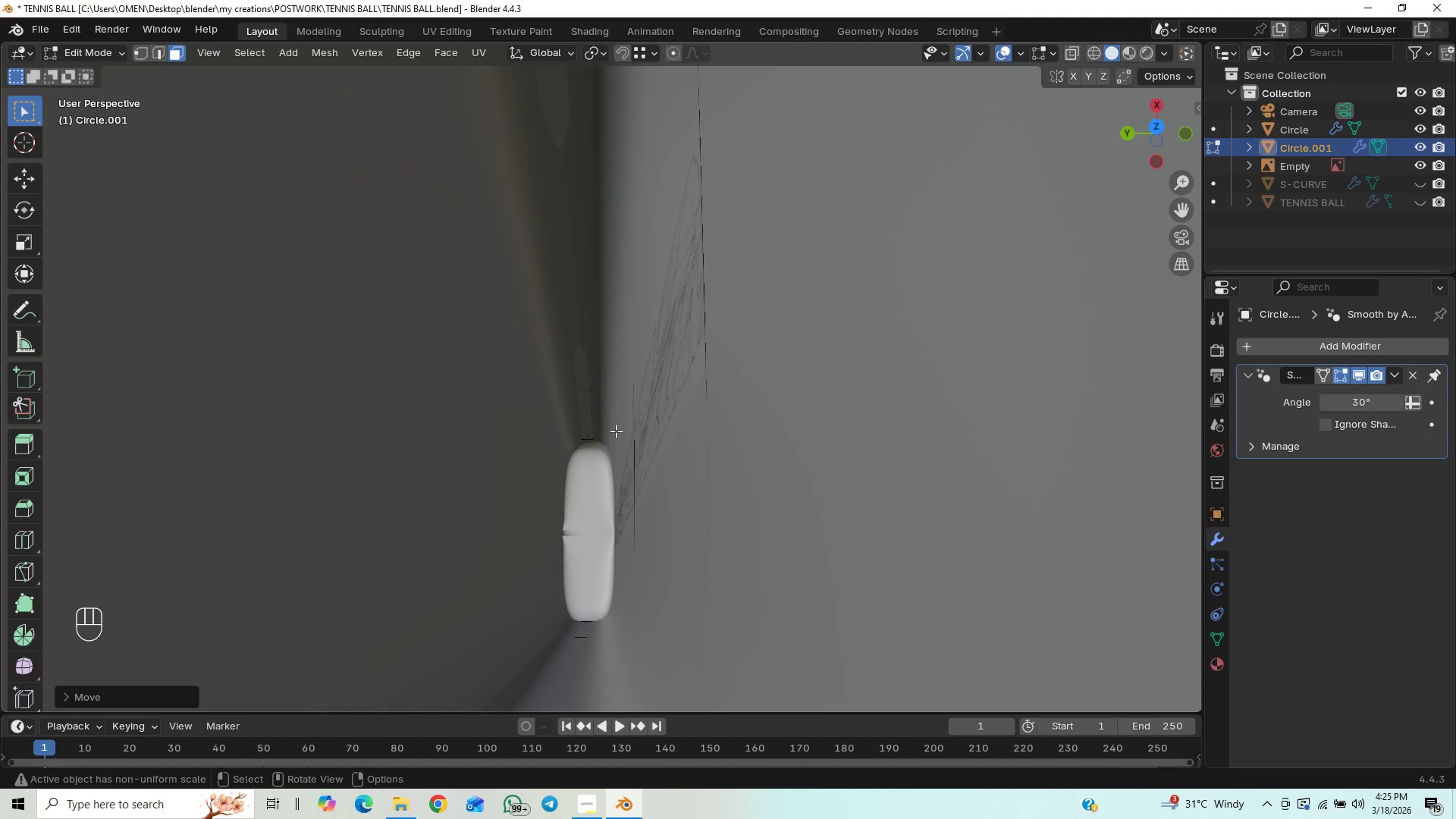 
scroll: coordinate [651, 388], scroll_direction: up, amount: 3.0
 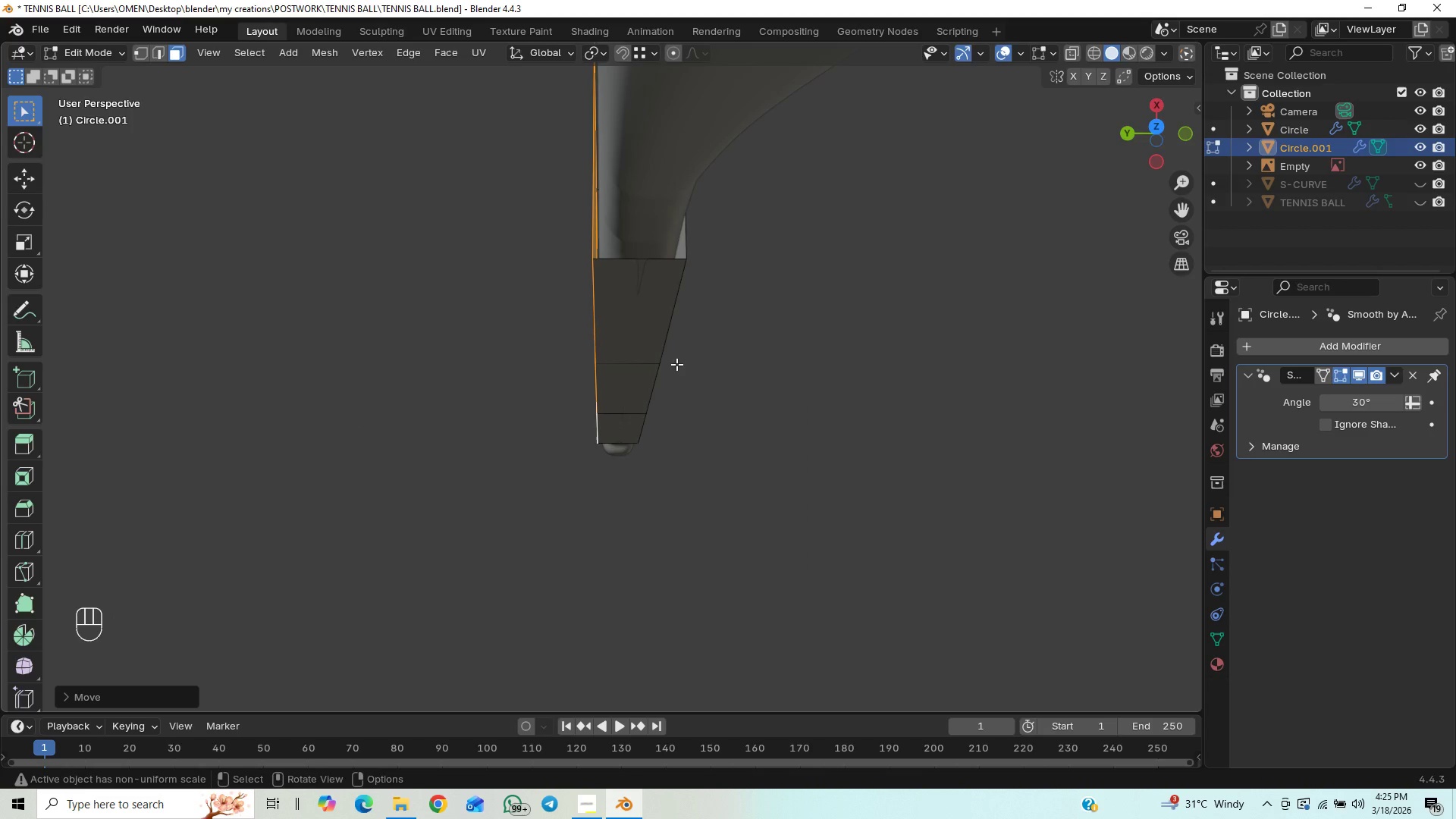 
hold_key(key=ShiftLeft, duration=1.52)
scroll: coordinate [616, 431], scroll_direction: up, amount: 8.0
 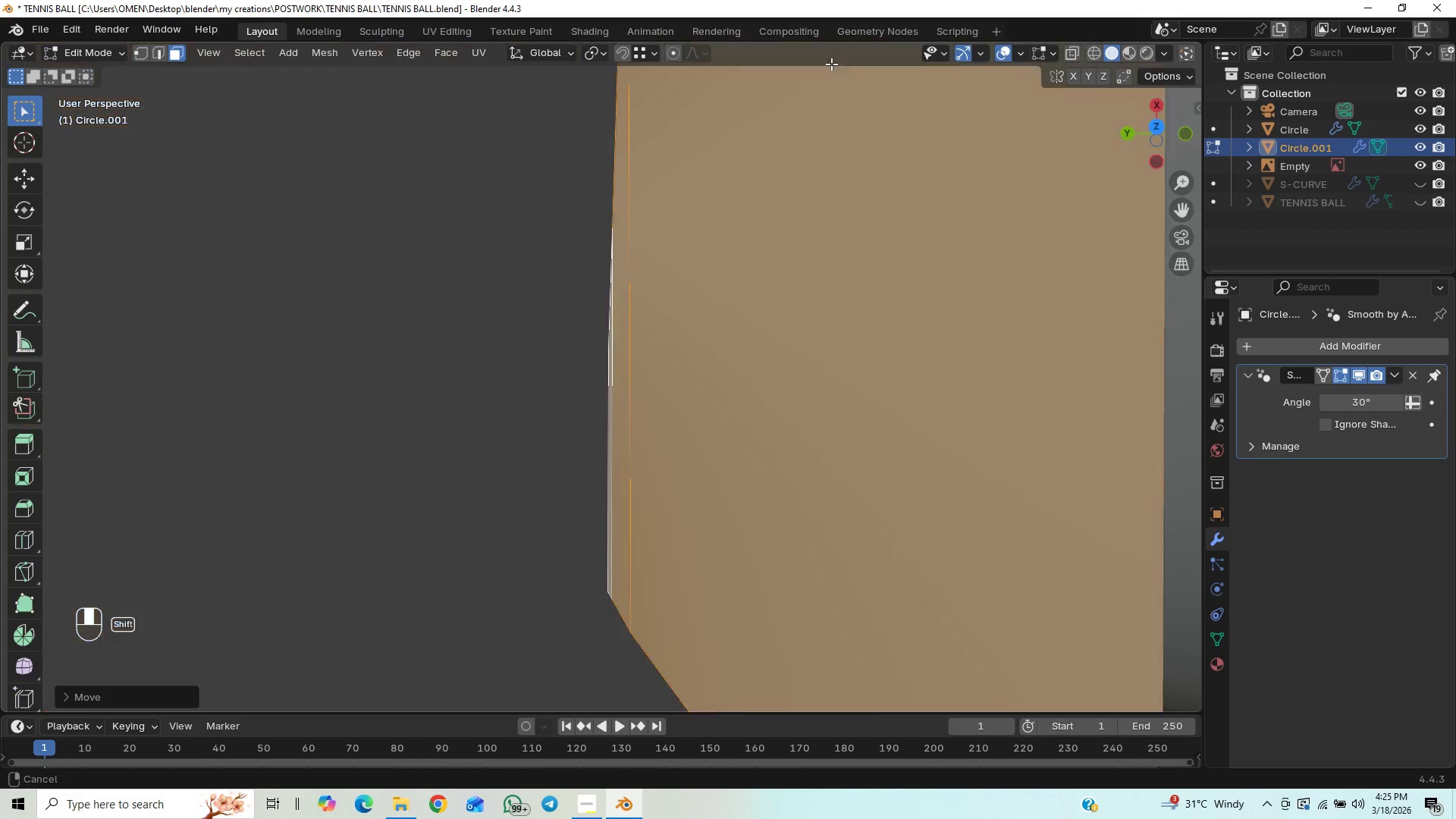 
key(Shift+ShiftLeft)
 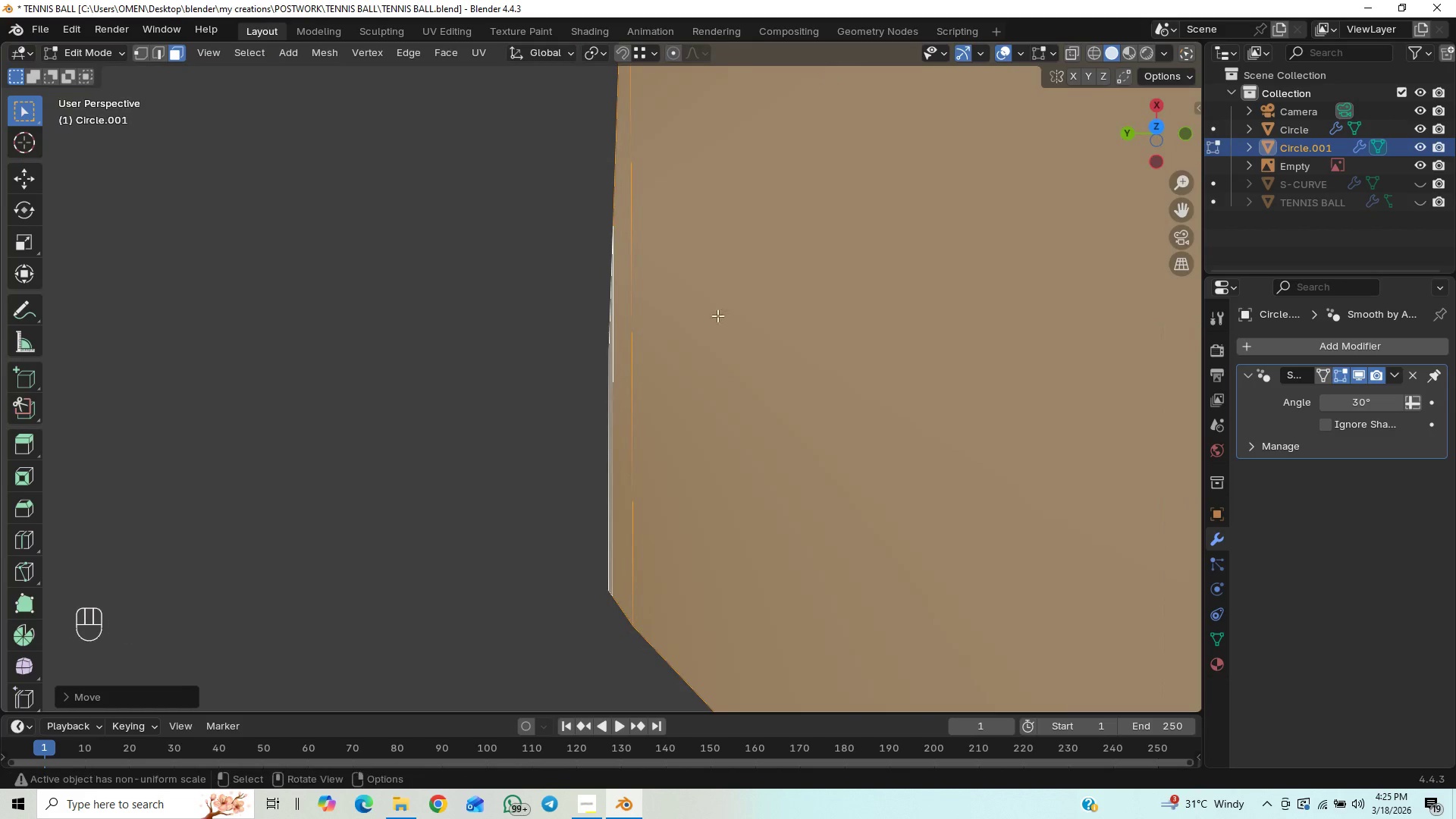 
key(Shift+ShiftLeft)
 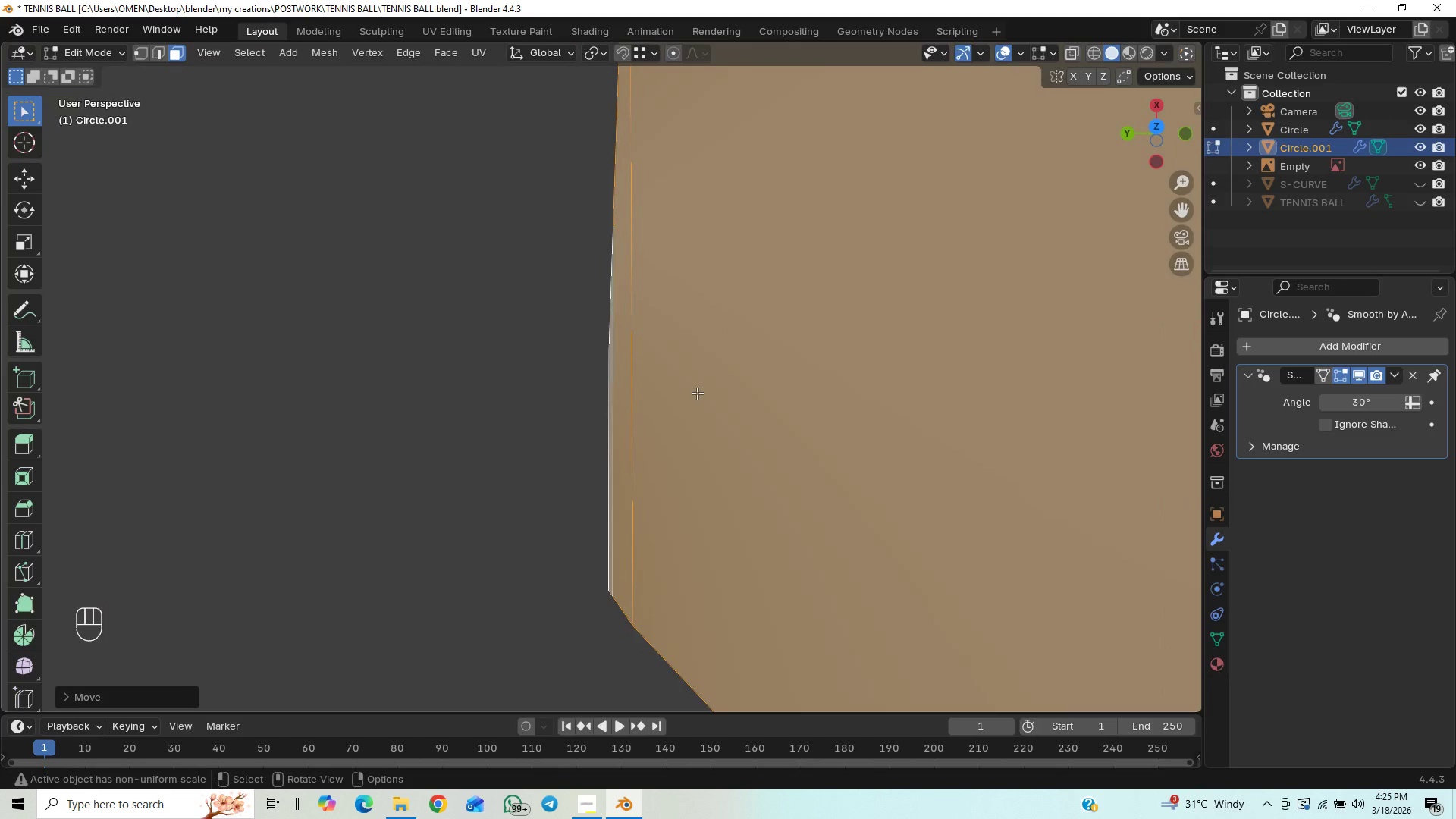 
key(Shift+ShiftLeft)
 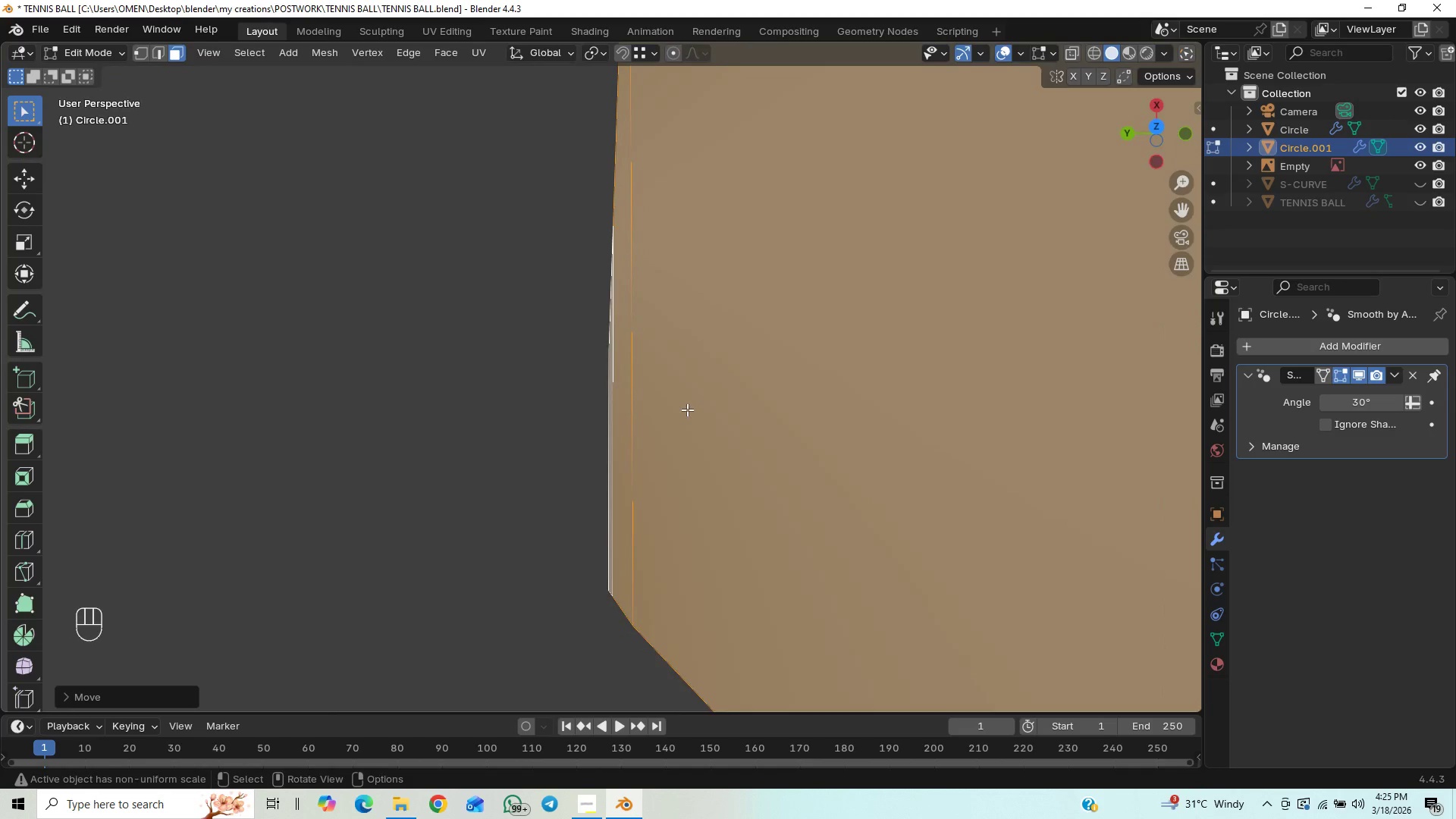 
key(Shift+ShiftLeft)
 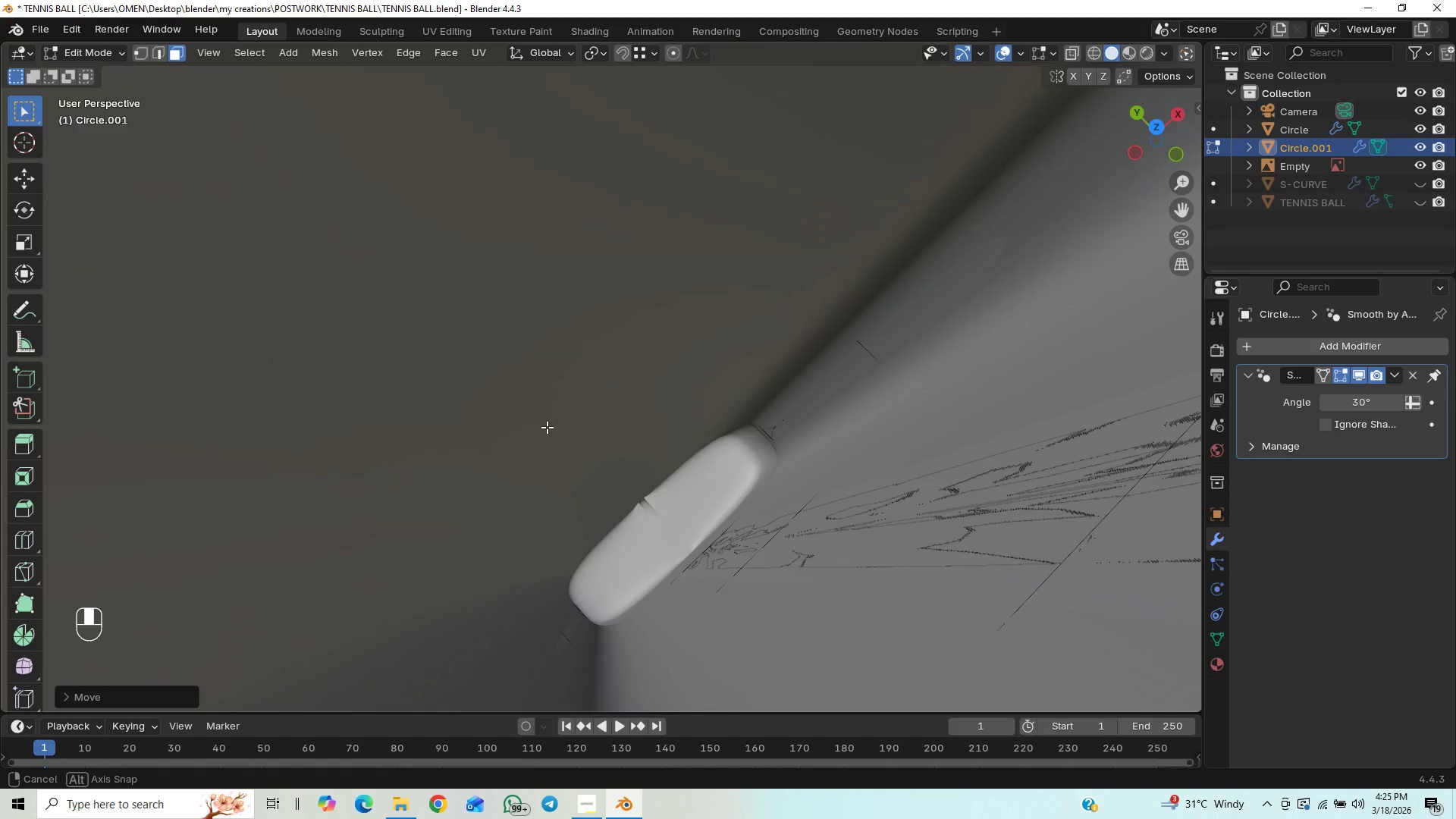 
scroll: coordinate [673, 408], scroll_direction: none, amount: 0.0
 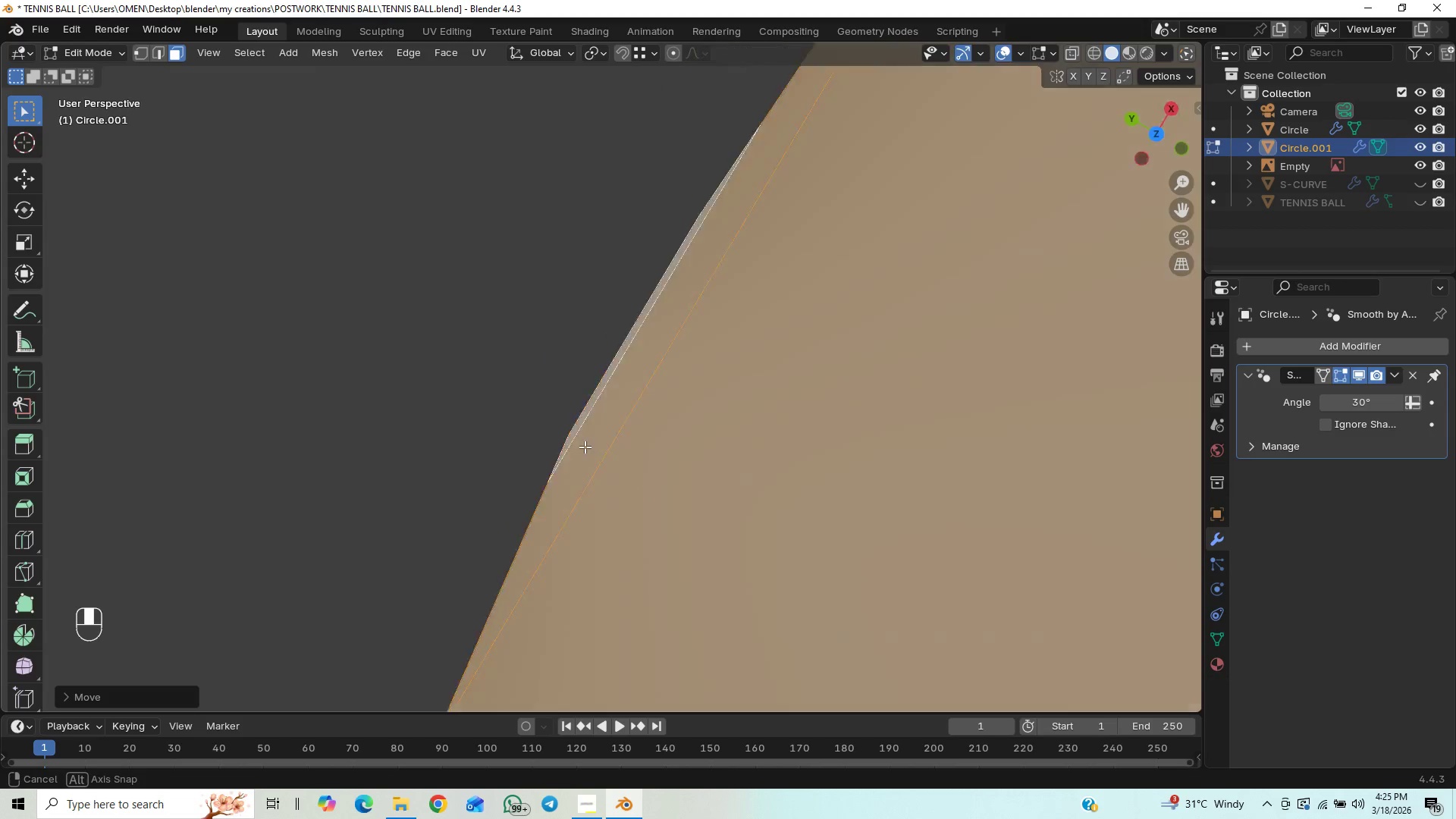 
hold_key(key=ShiftLeft, duration=0.75)
 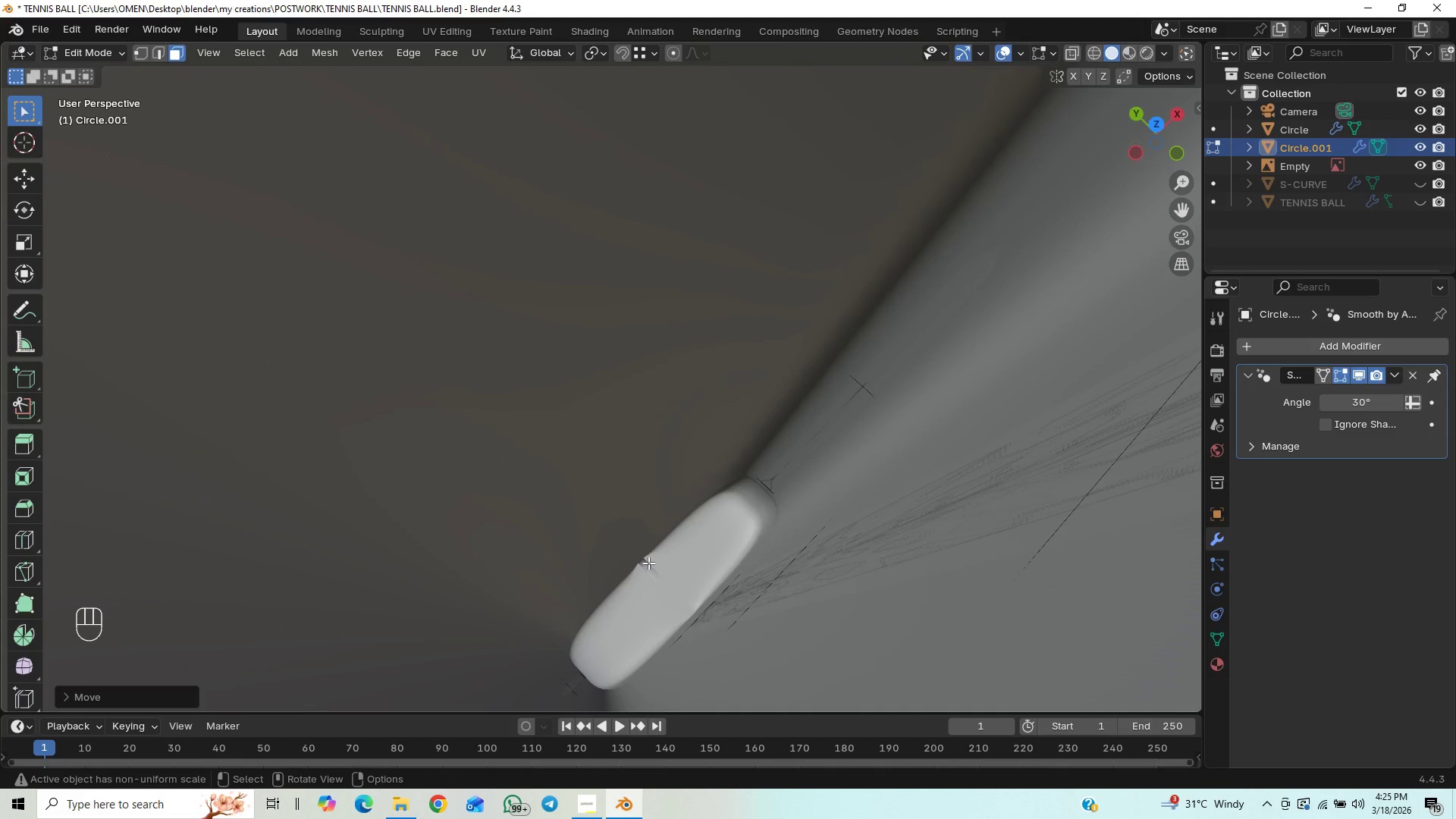 
scroll: coordinate [655, 552], scroll_direction: up, amount: 26.0
 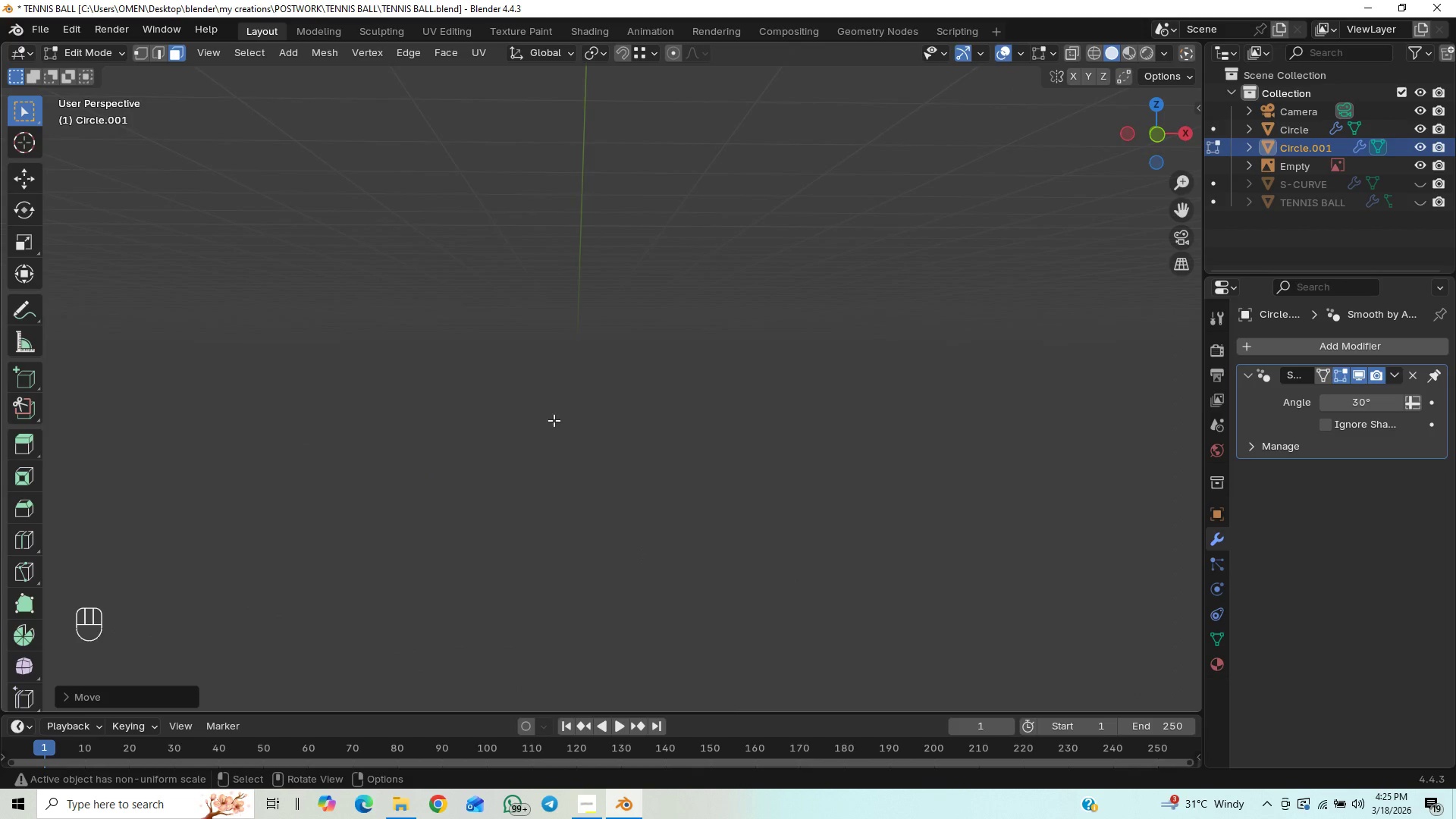 
scroll: coordinate [751, 489], scroll_direction: down, amount: 53.0
 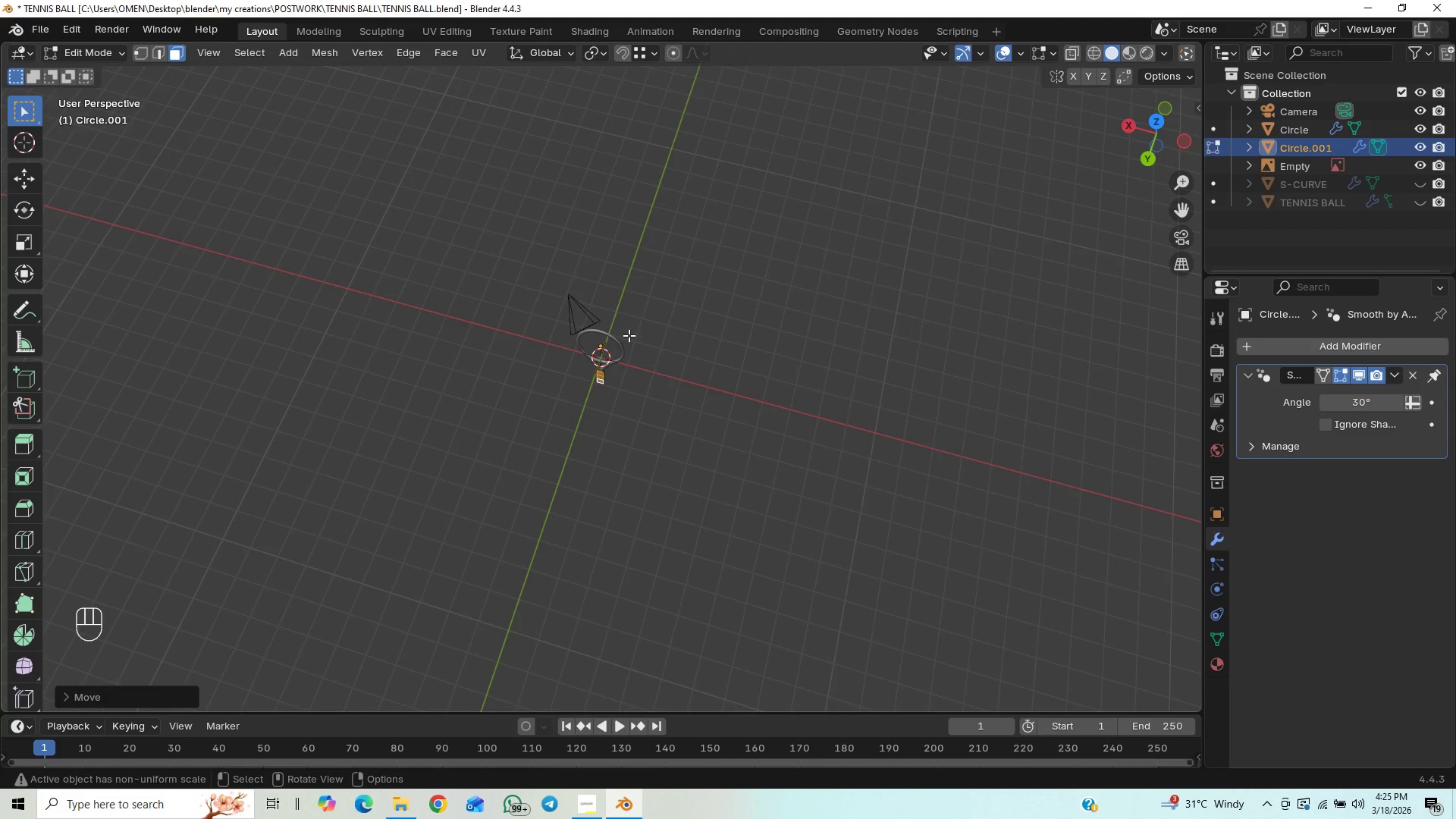 
scroll: coordinate [643, 367], scroll_direction: up, amount: 17.0
 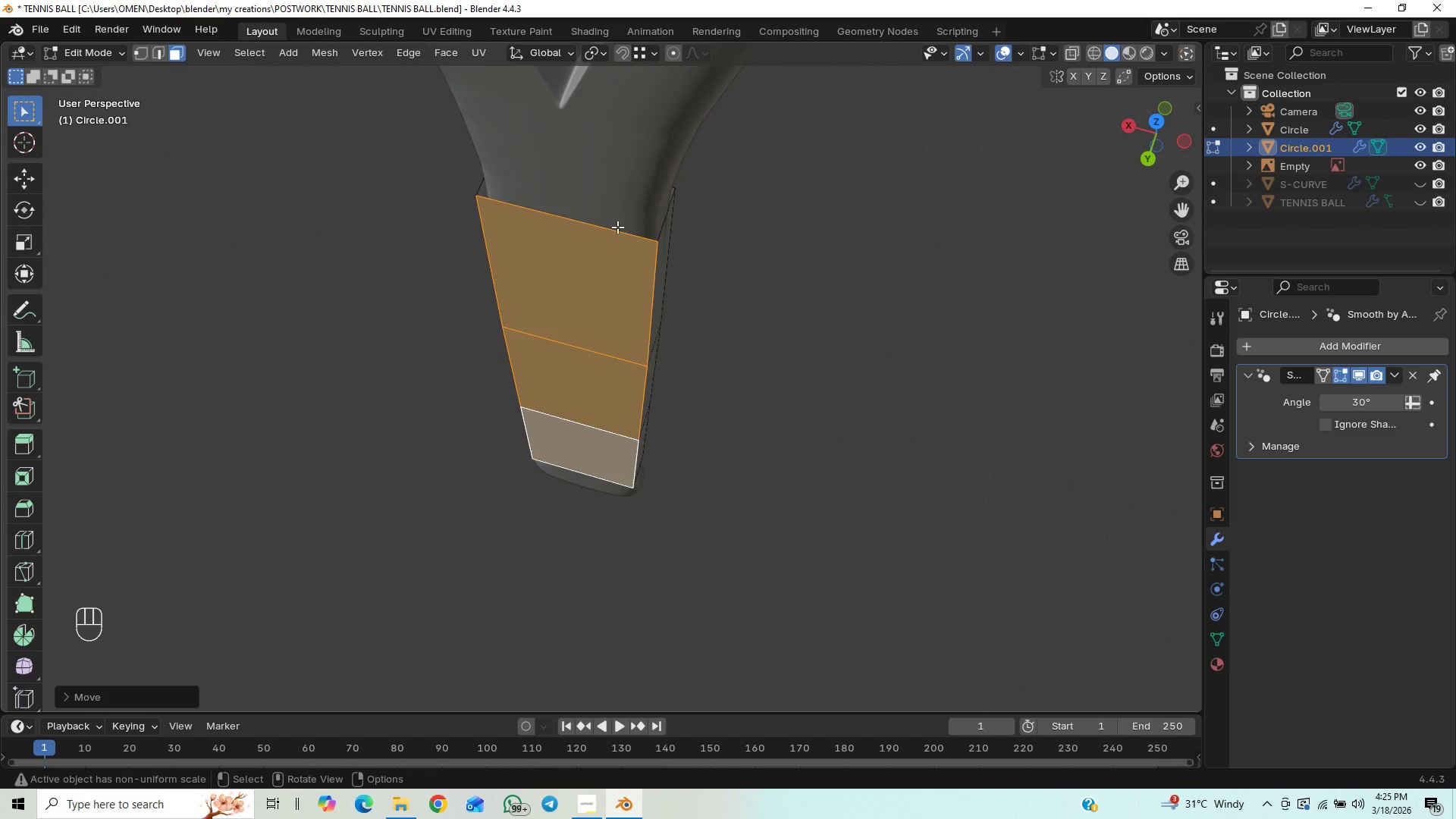 
hold_key(key=ShiftLeft, duration=0.75)
 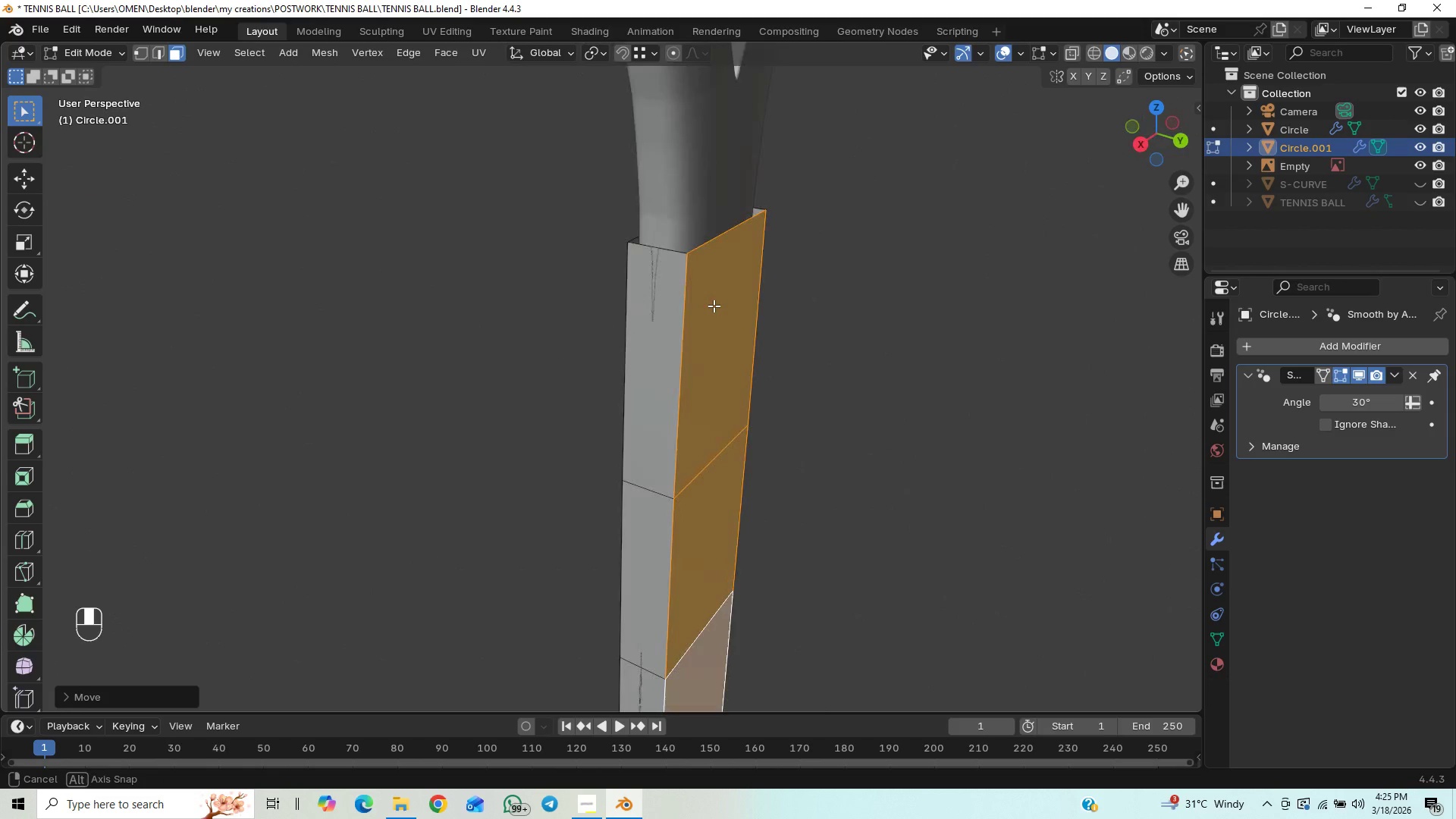 
hold_key(key=ShiftLeft, duration=0.83)
 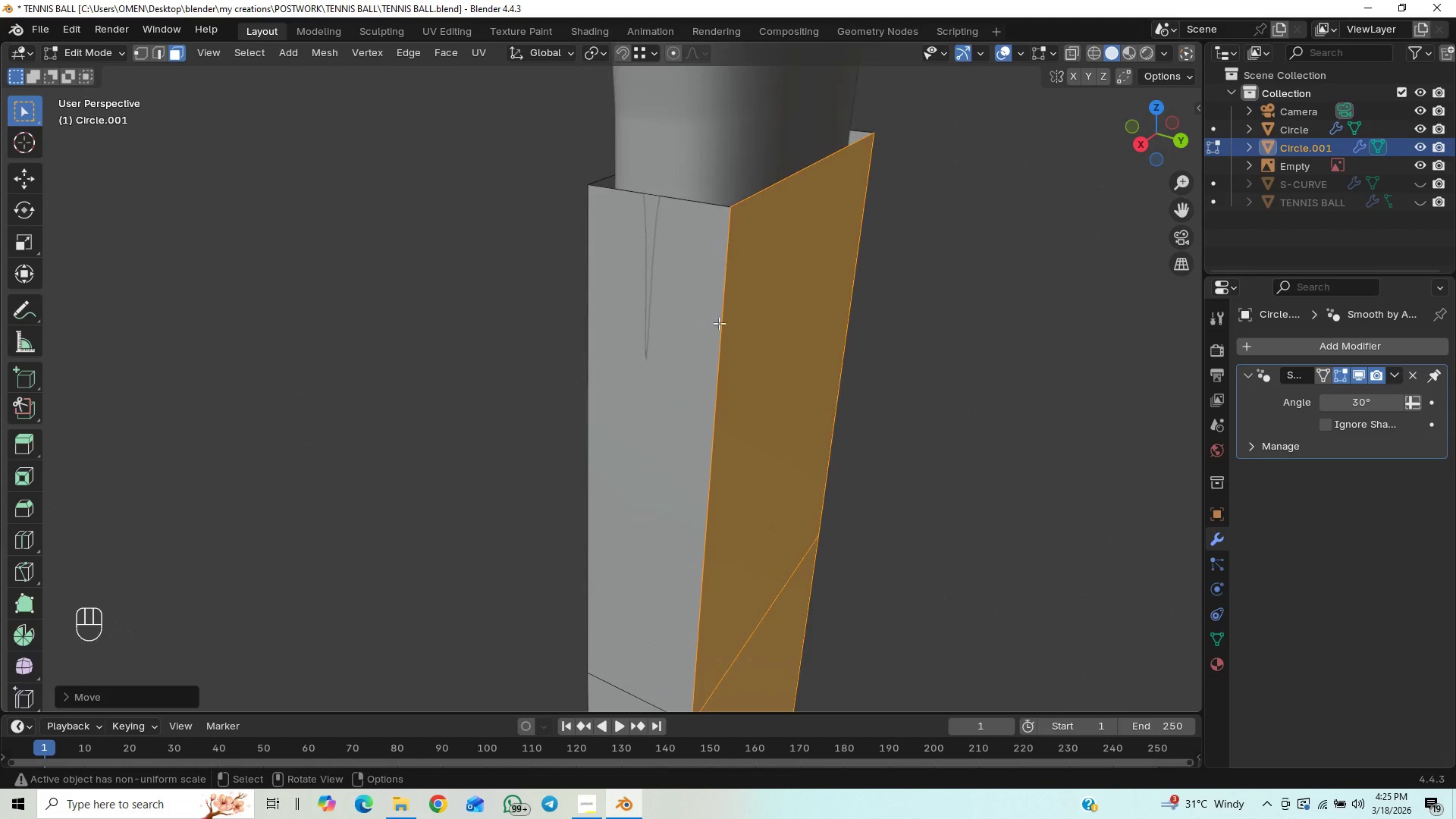 
scroll: coordinate [679, 322], scroll_direction: up, amount: 4.0
 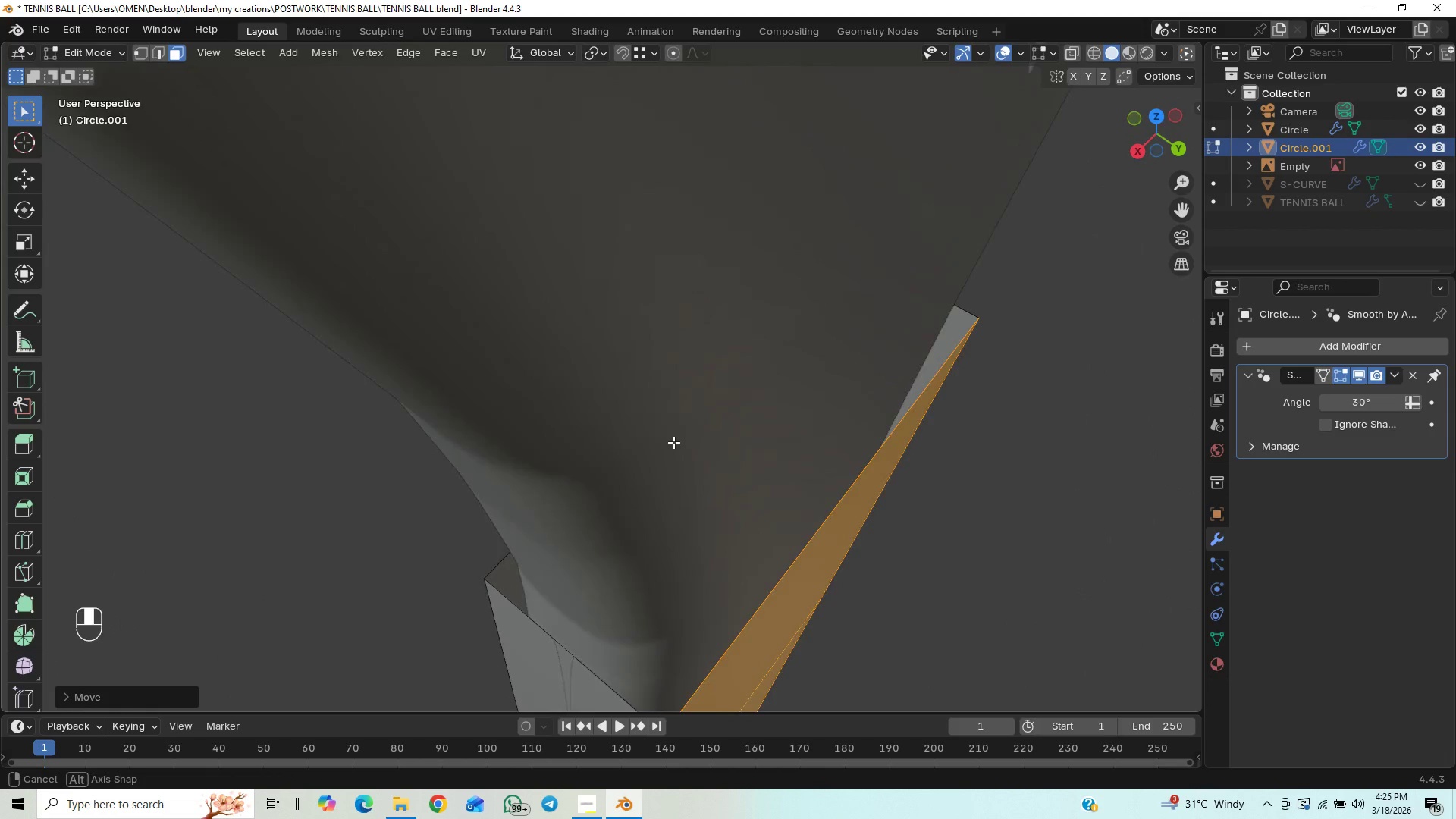 
hold_key(key=ShiftLeft, duration=0.7)
 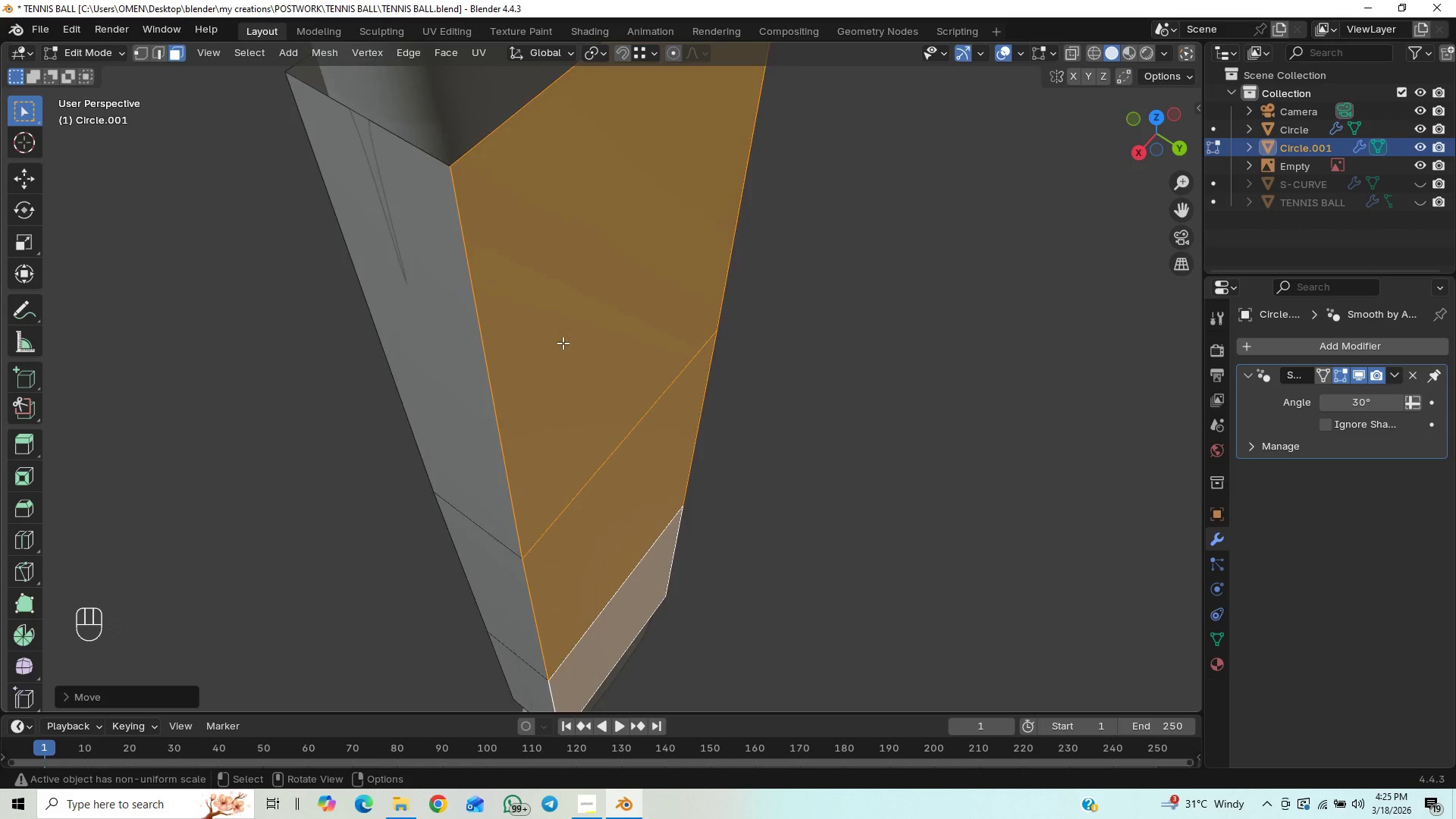 
scroll: coordinate [563, 343], scroll_direction: down, amount: 1.0
 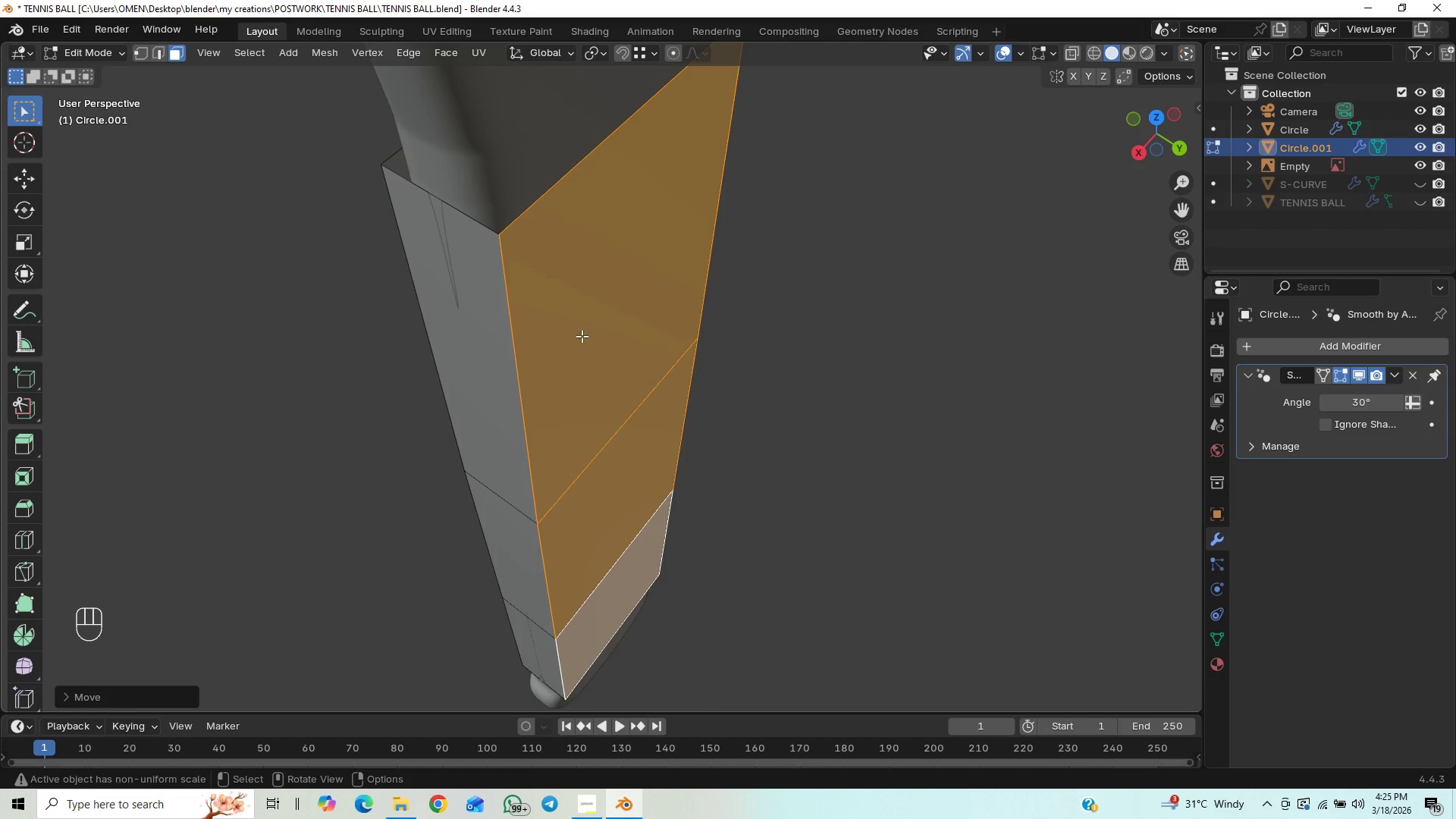 
key(2)
 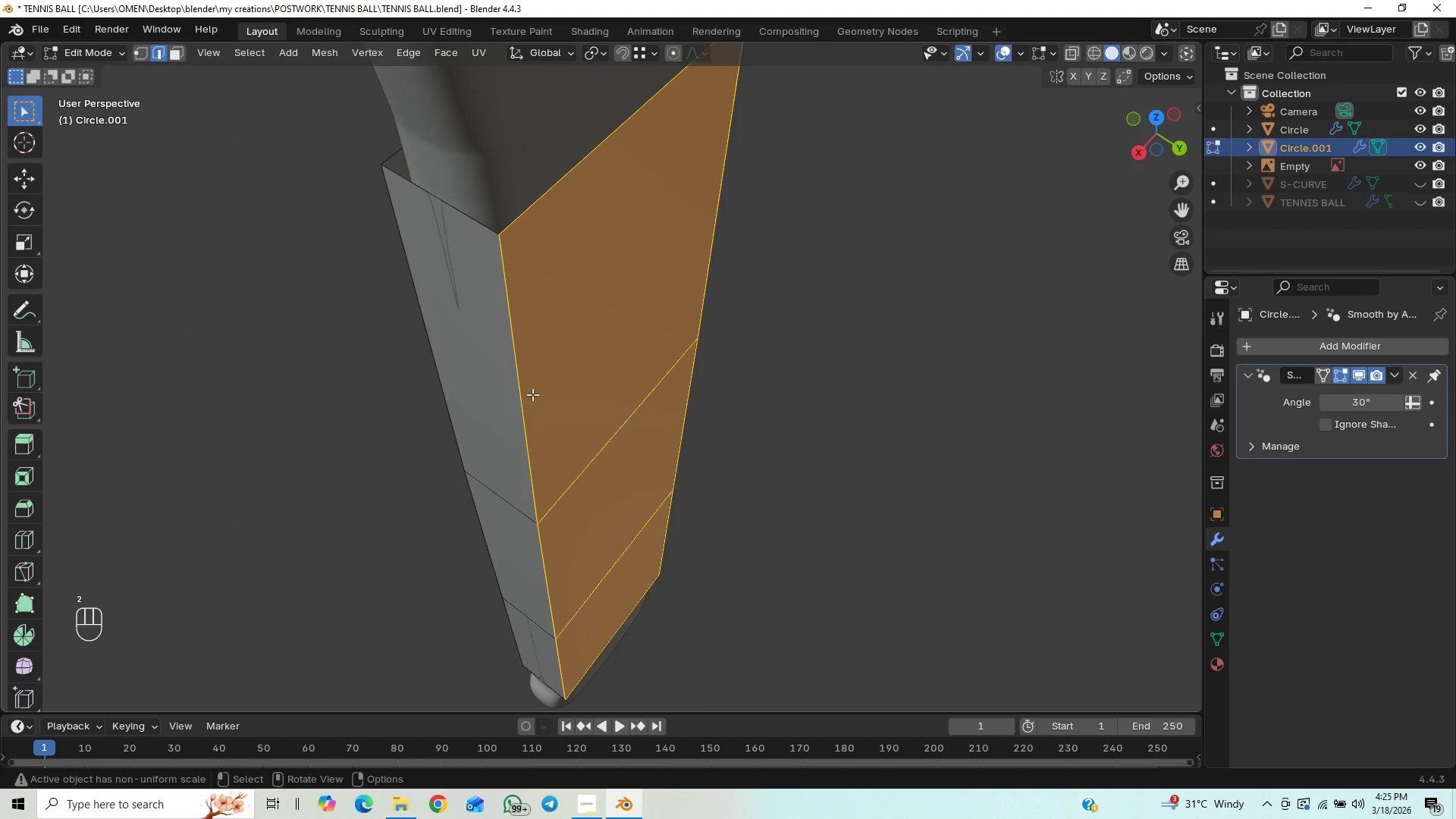 
left_click([532, 394])
 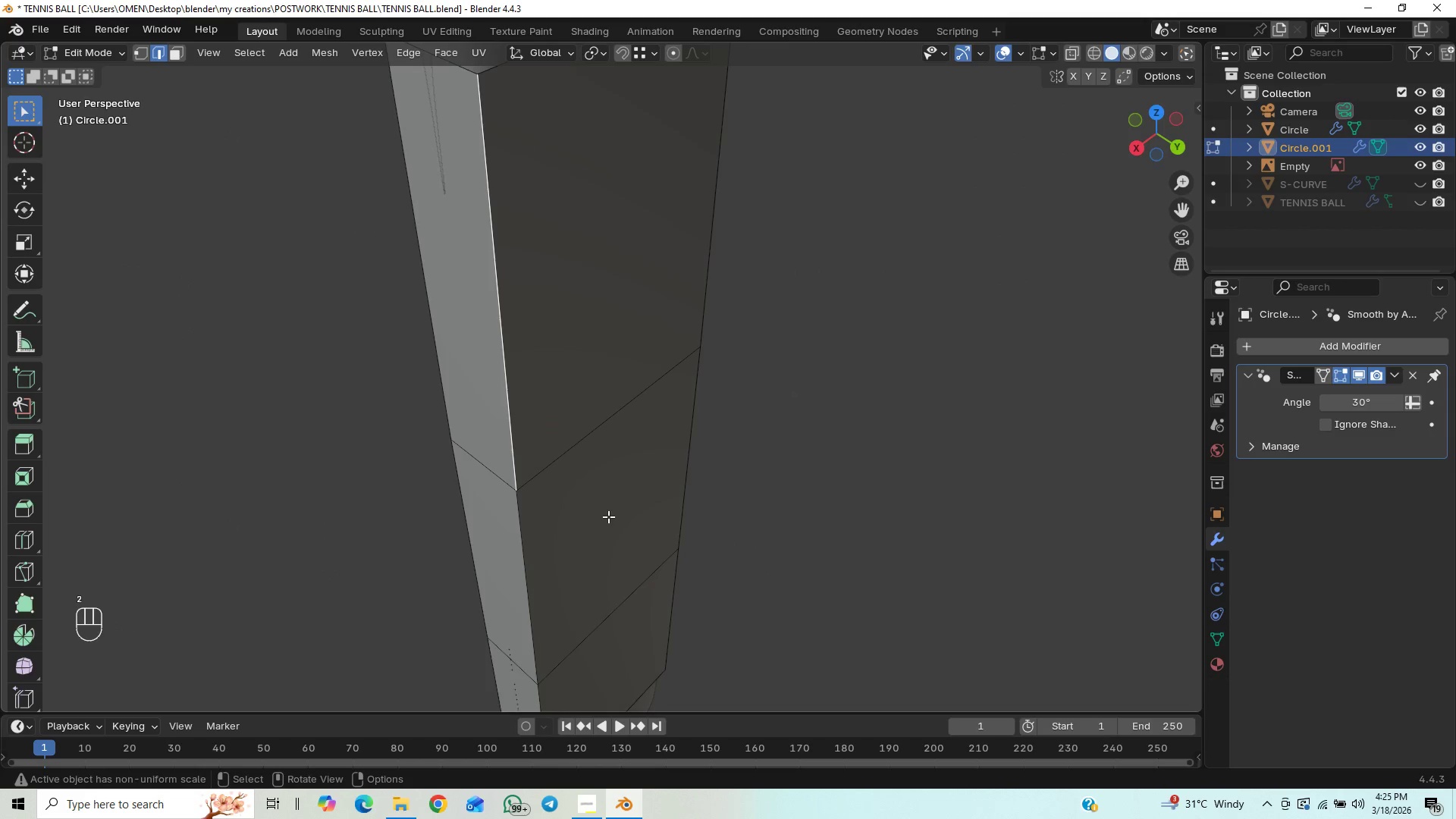 
scroll: coordinate [612, 519], scroll_direction: down, amount: 1.0
 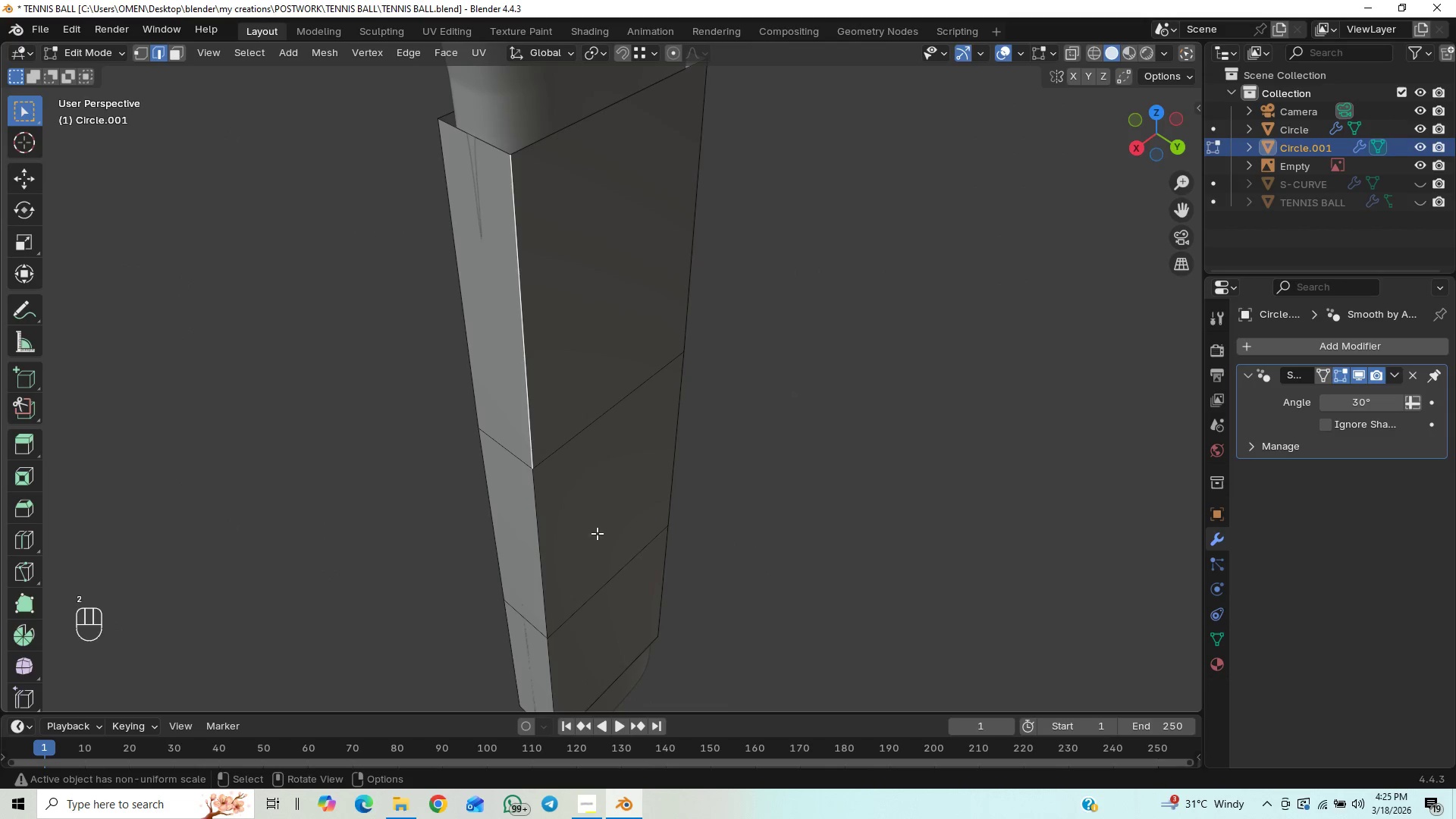 
hold_key(key=ShiftLeft, duration=0.77)
 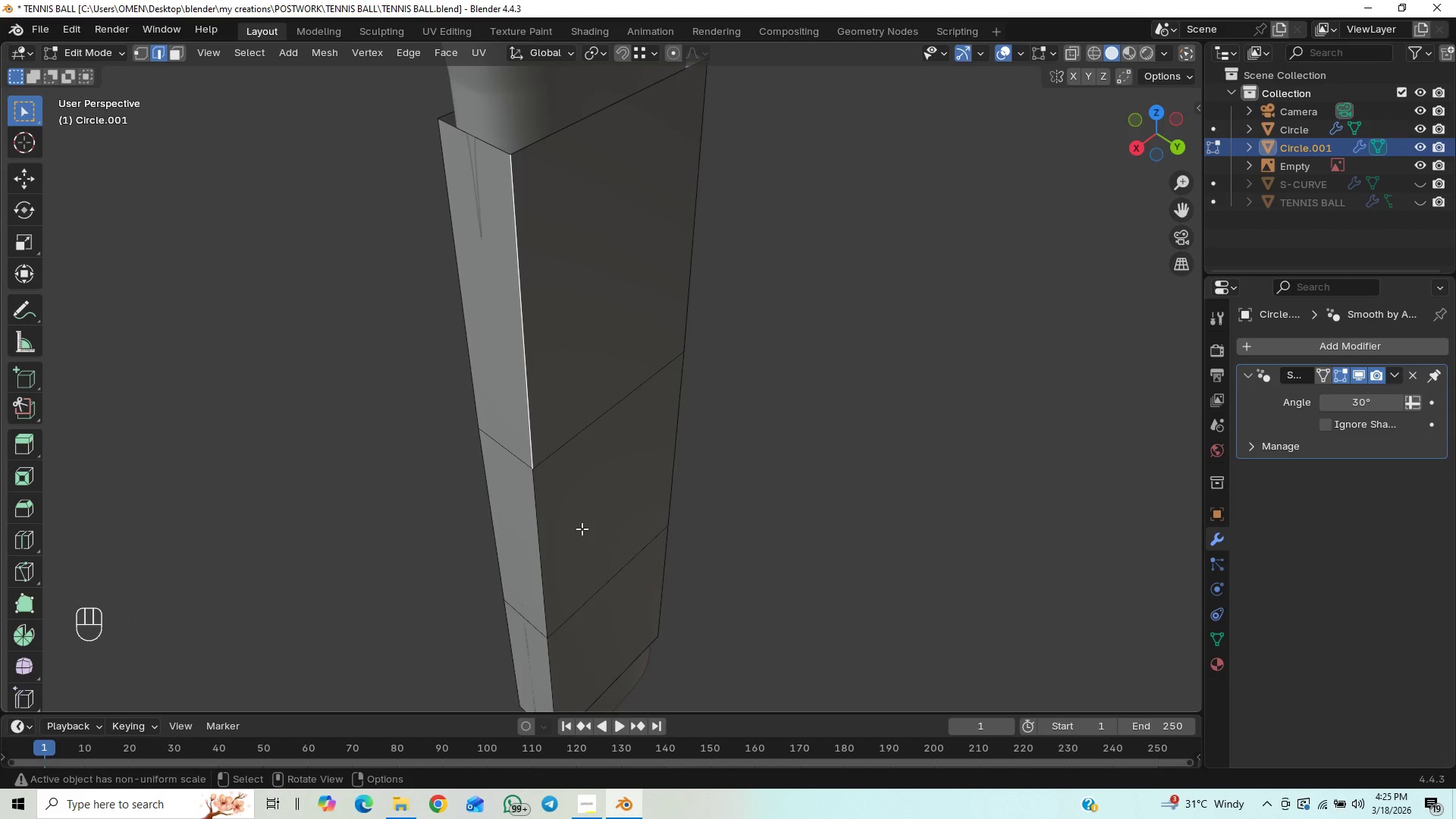 
hold_key(key=ShiftLeft, duration=4.53)
 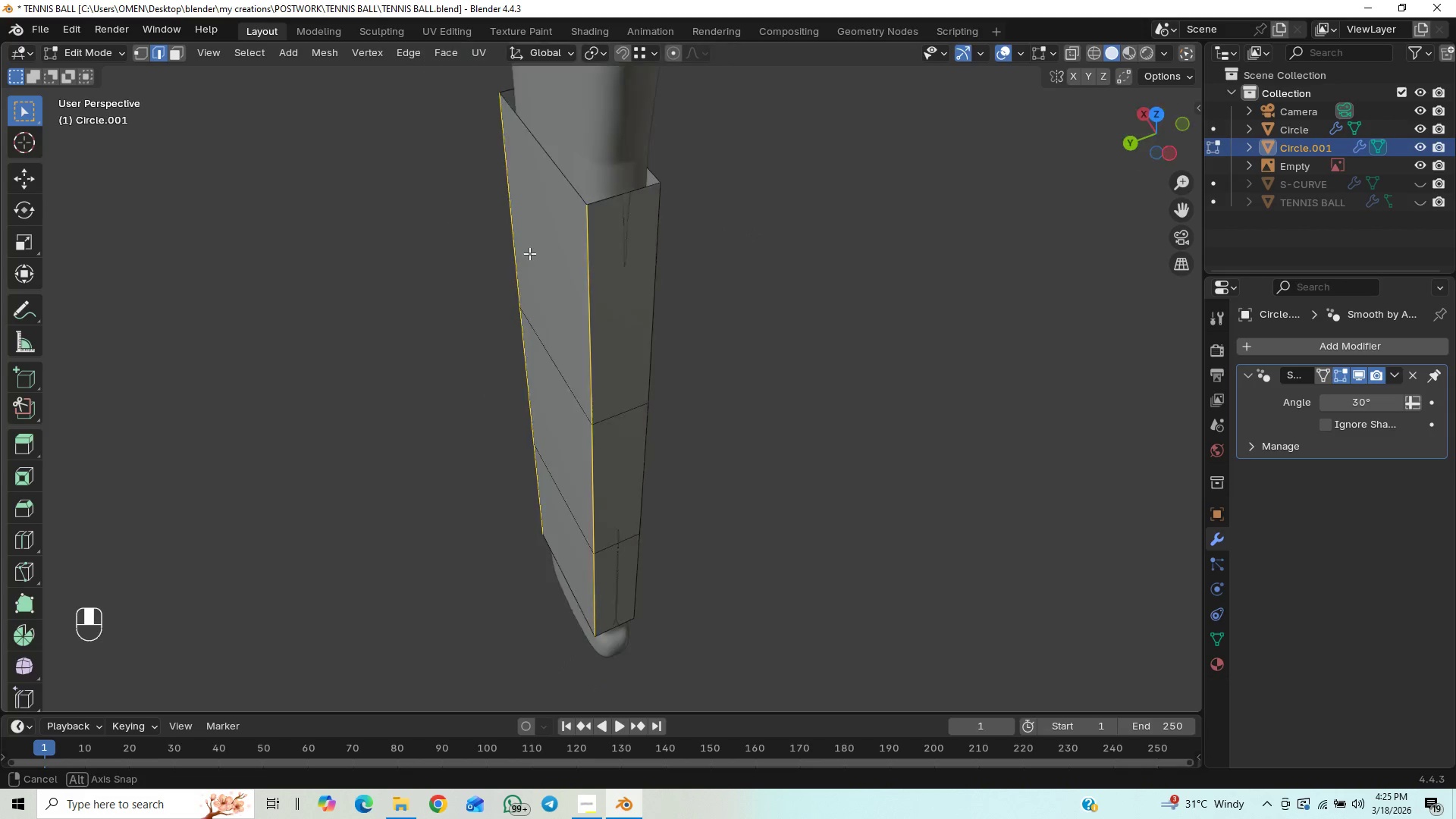 
scroll: coordinate [582, 529], scroll_direction: down, amount: 1.0
 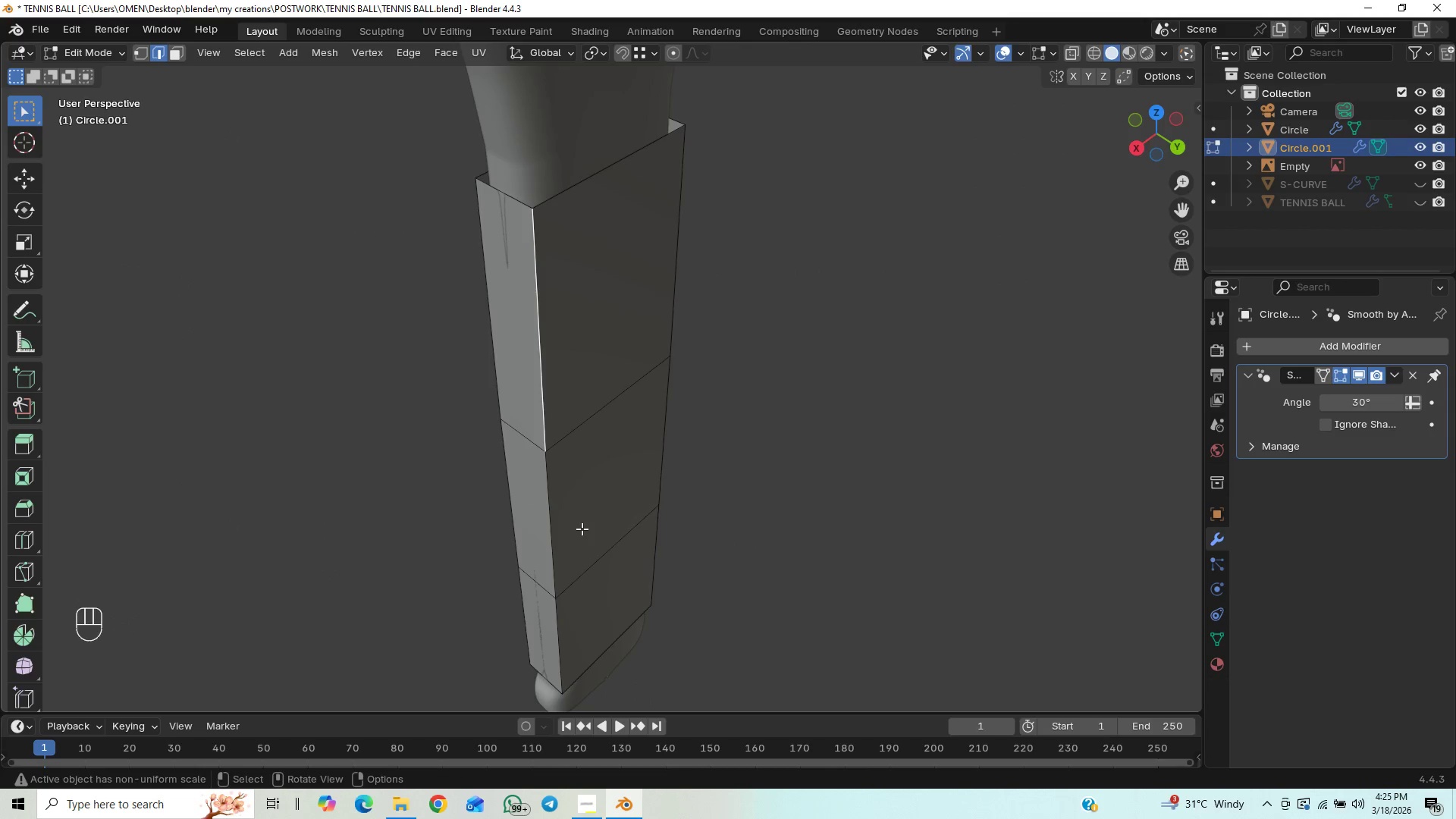 
hold_key(key=AltLeft, duration=1.5)
left_click([560, 521])
 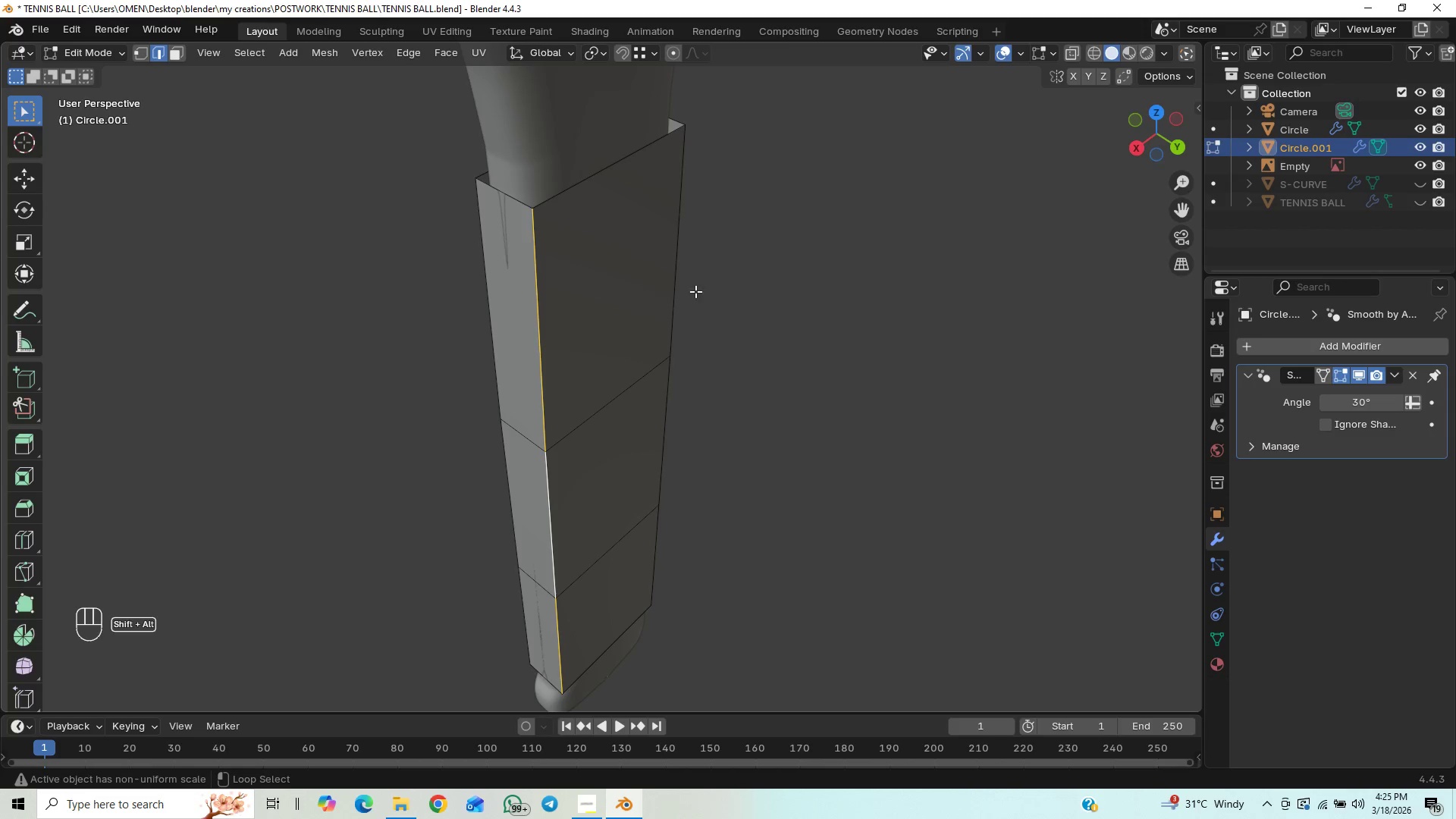 
hold_key(key=AltLeft, duration=1.5)
left_click([681, 252])
 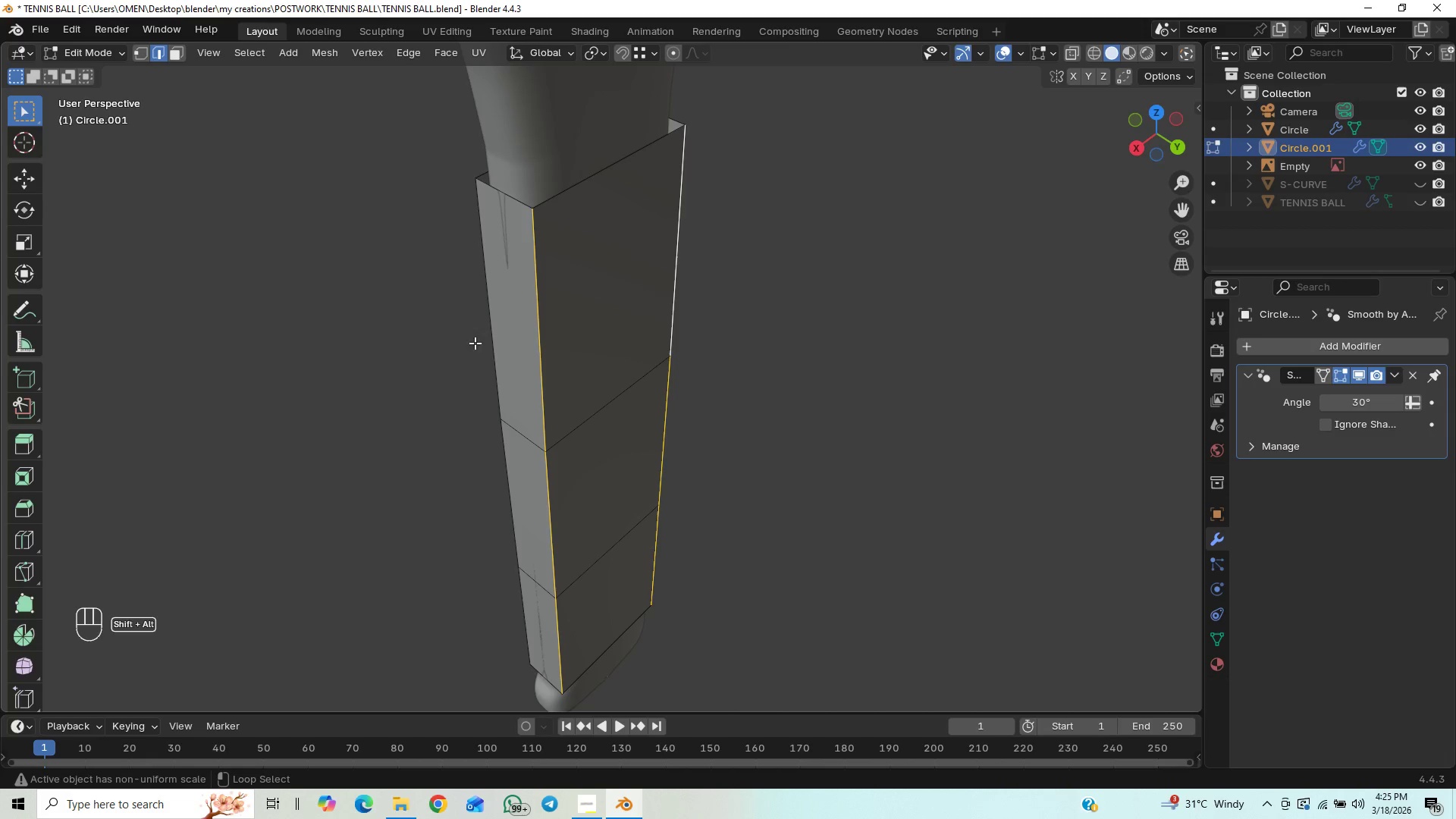 
left_click([482, 315])
 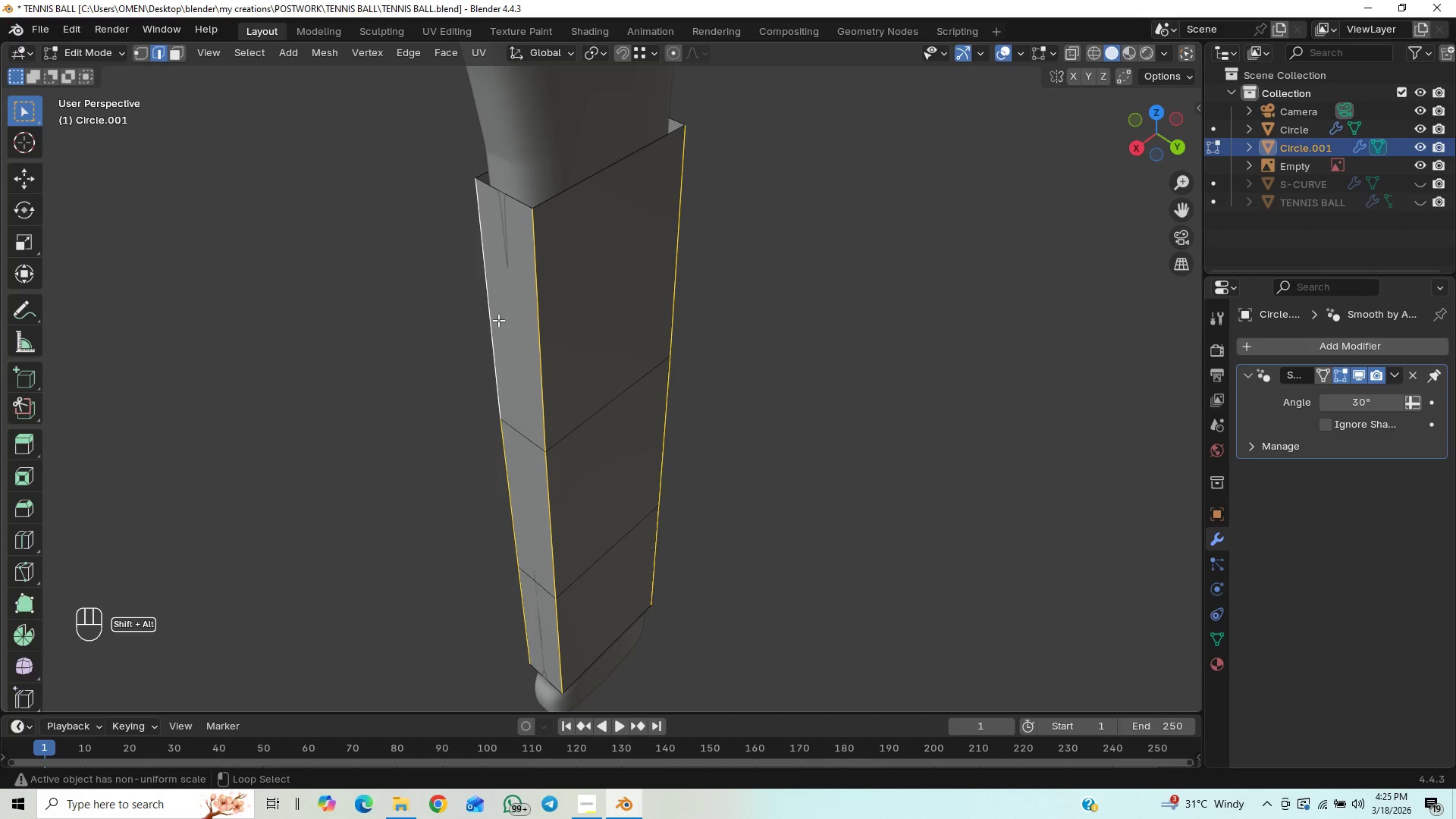 
key(Alt+Shift+AltLeft)
 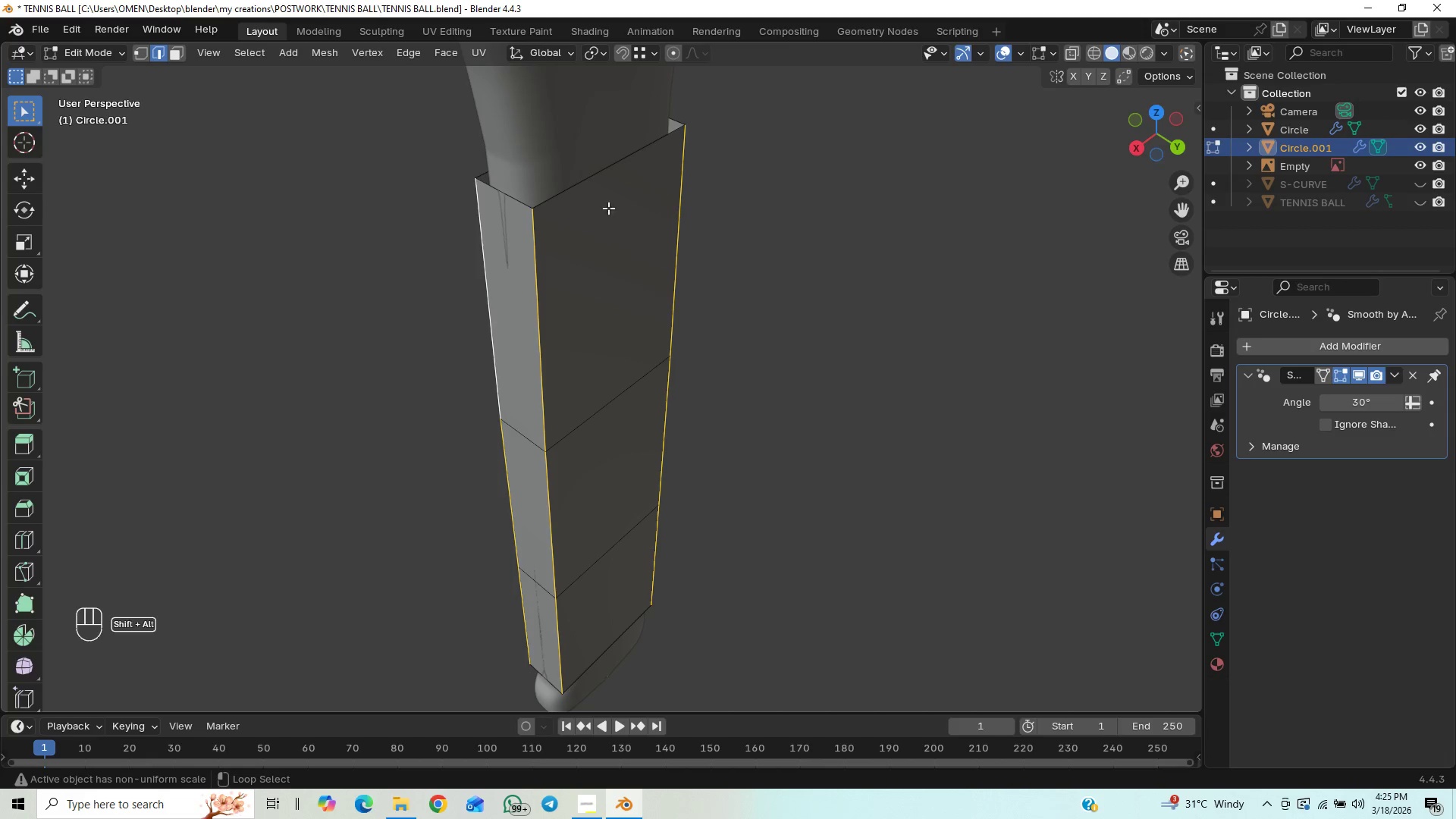 
key(Alt+Shift+AltLeft)
 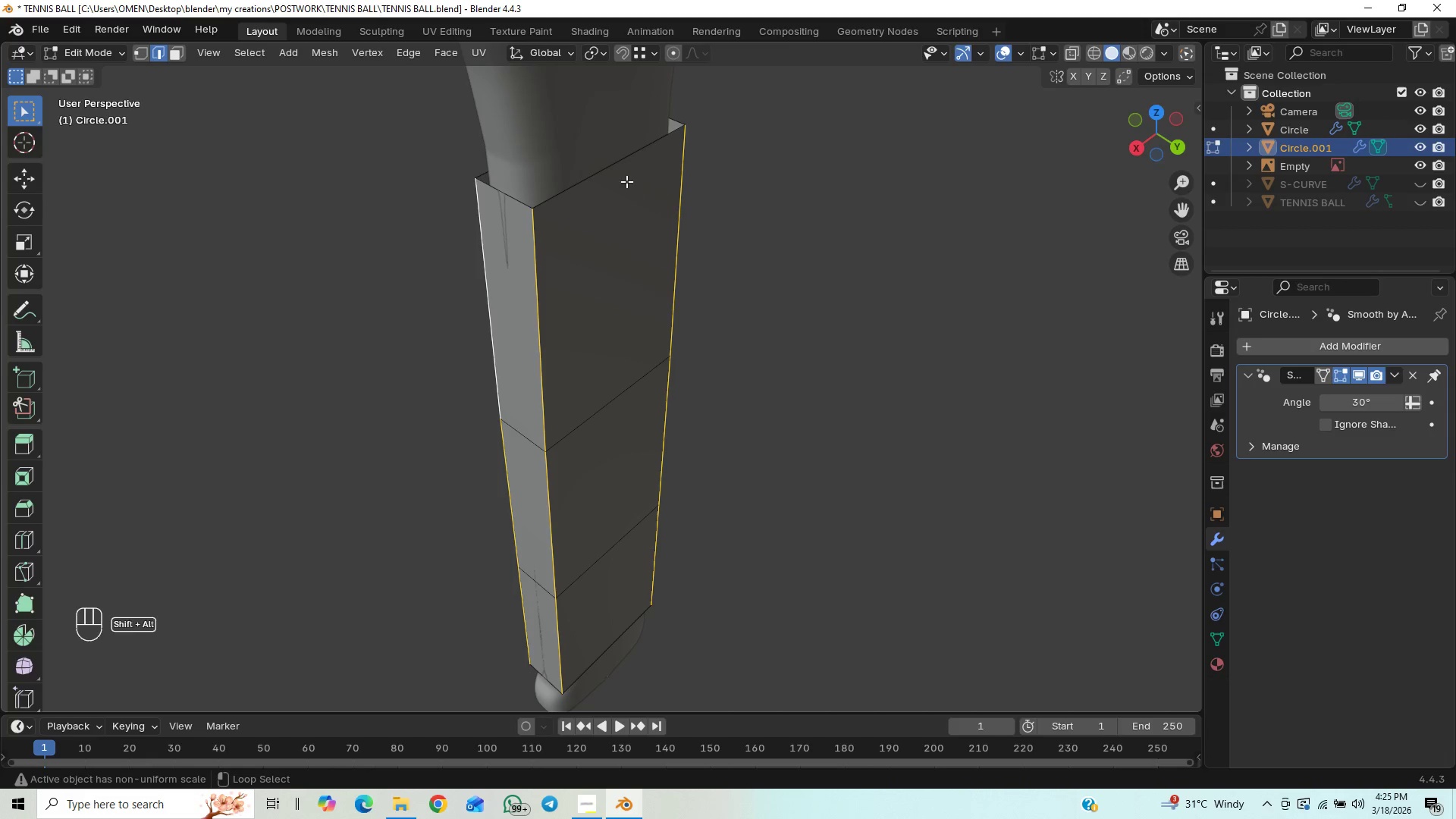 
key(Alt+Shift+AltLeft)
 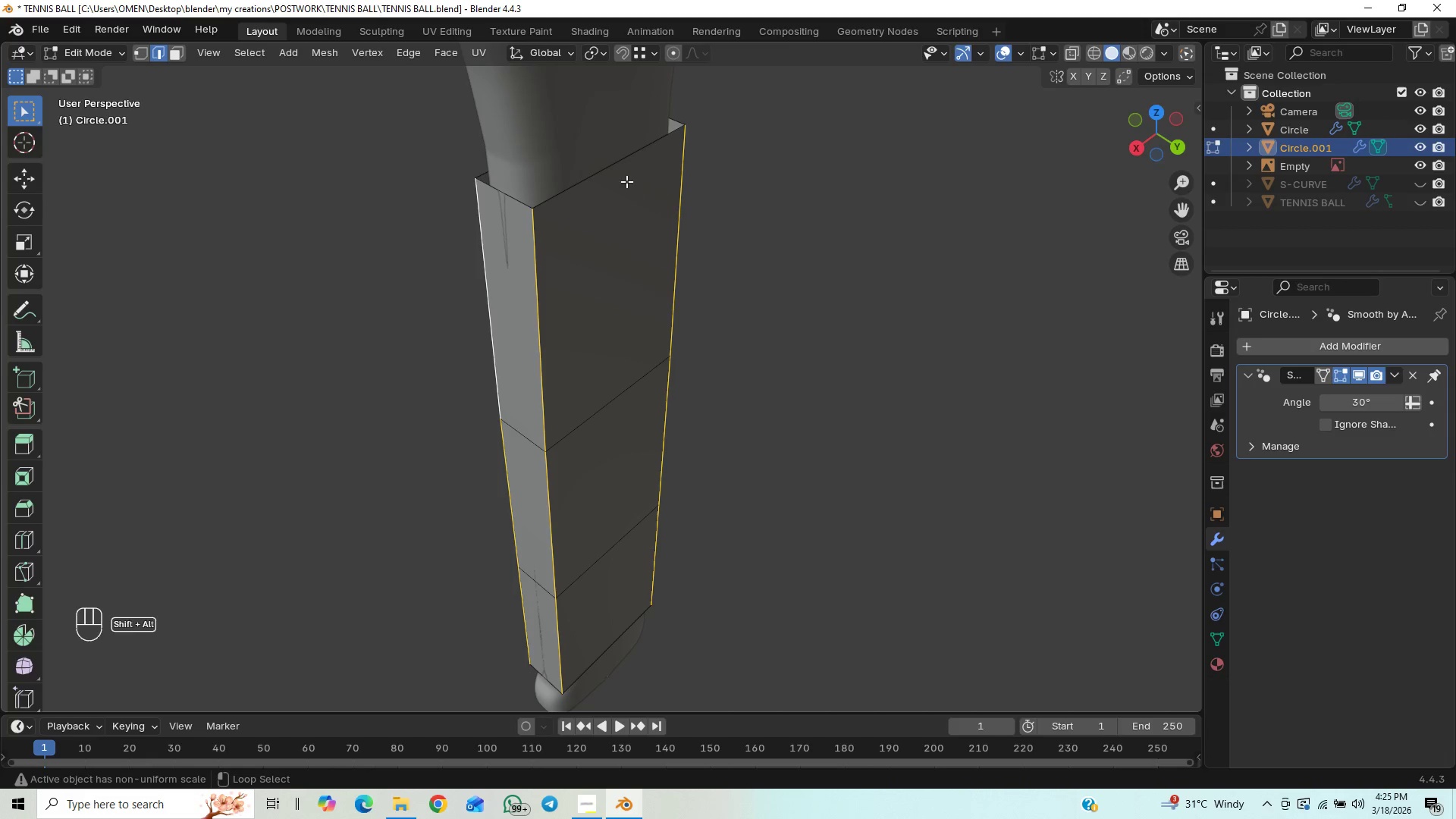 
key(Alt+Shift+AltLeft)
 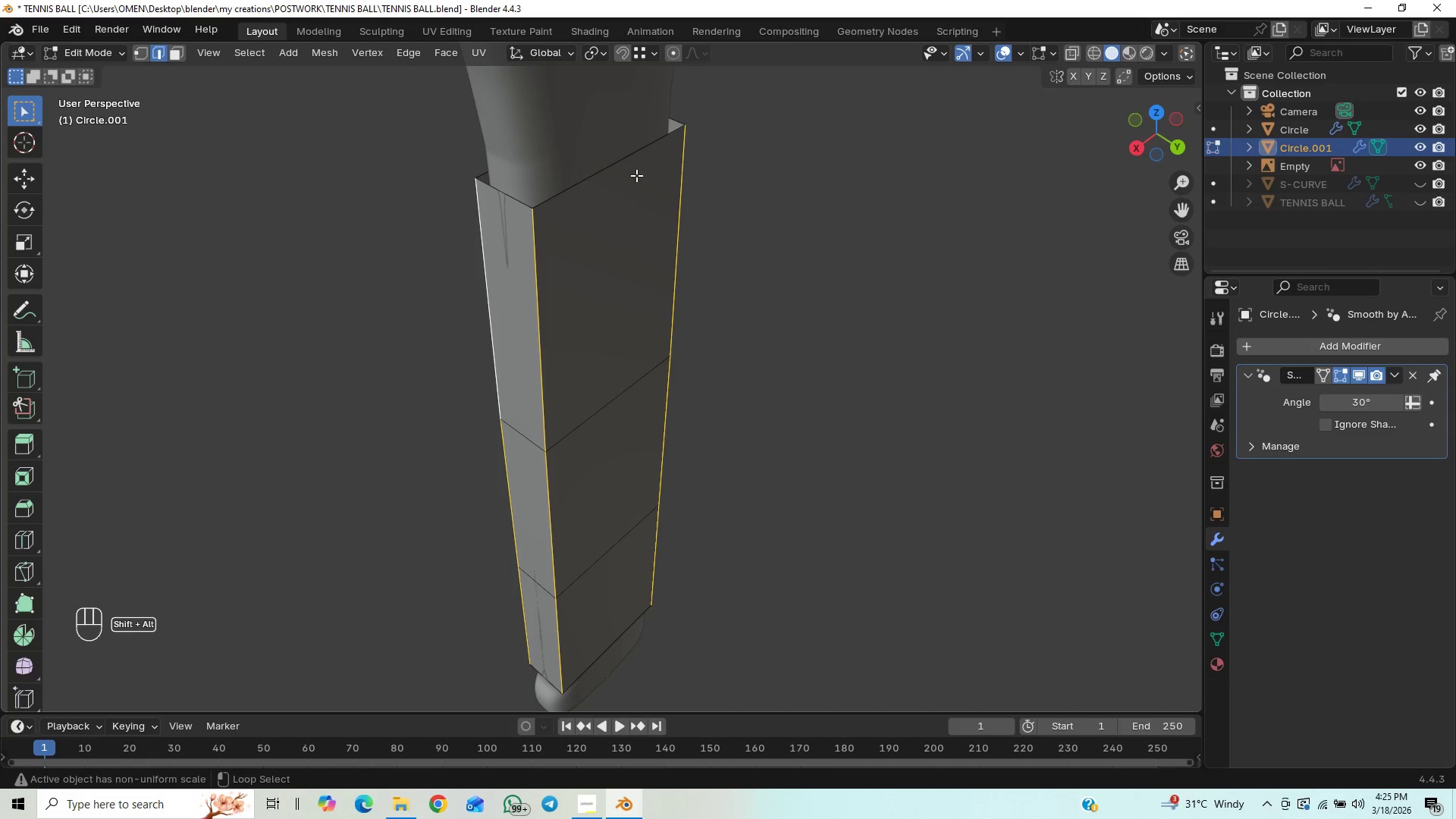 
key(Alt+Shift+AltLeft)
 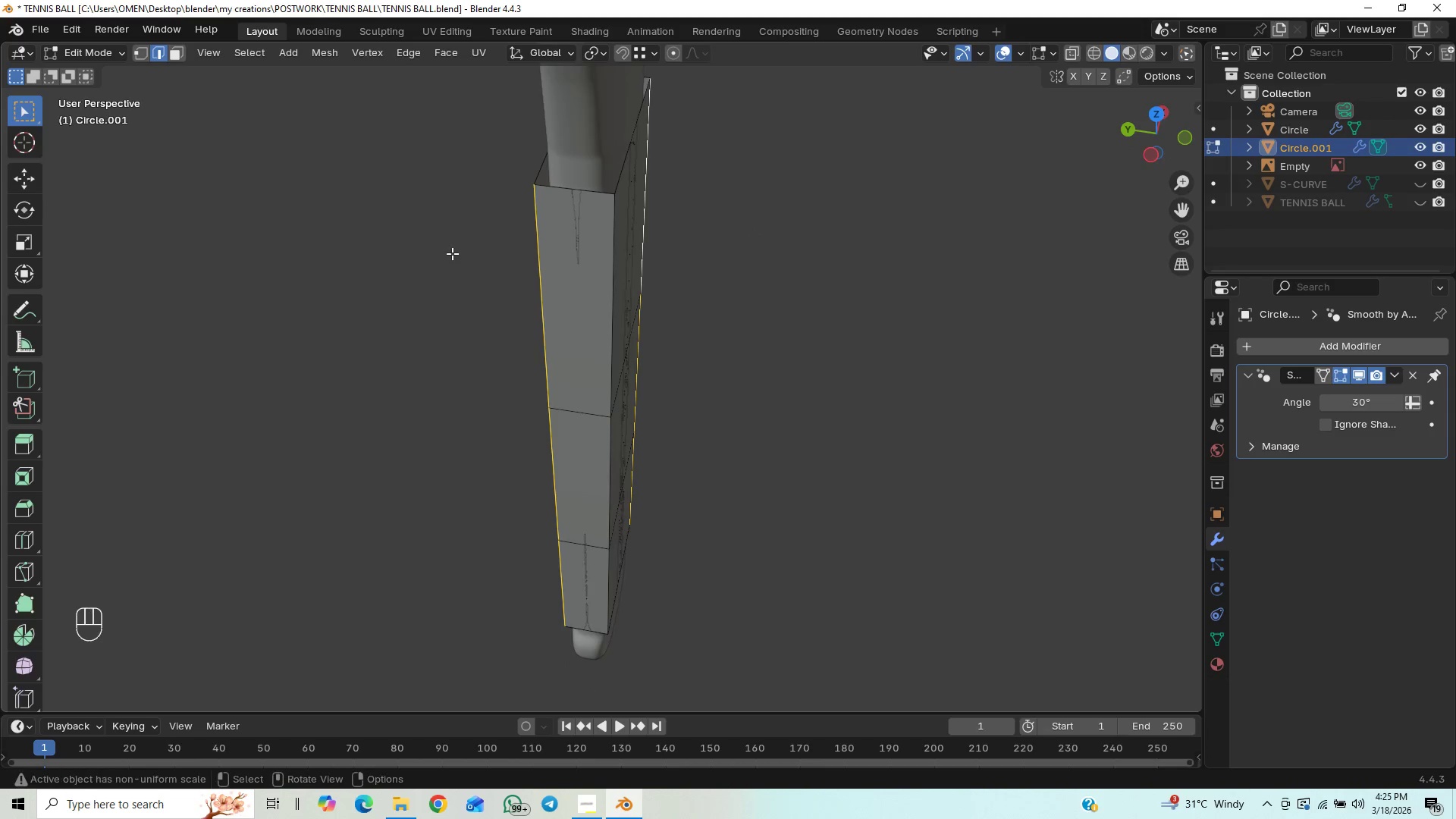 
hold_key(key=ShiftLeft, duration=1.22)
hold_key(key=AltLeft, duration=0.7)
left_click([615, 328])
 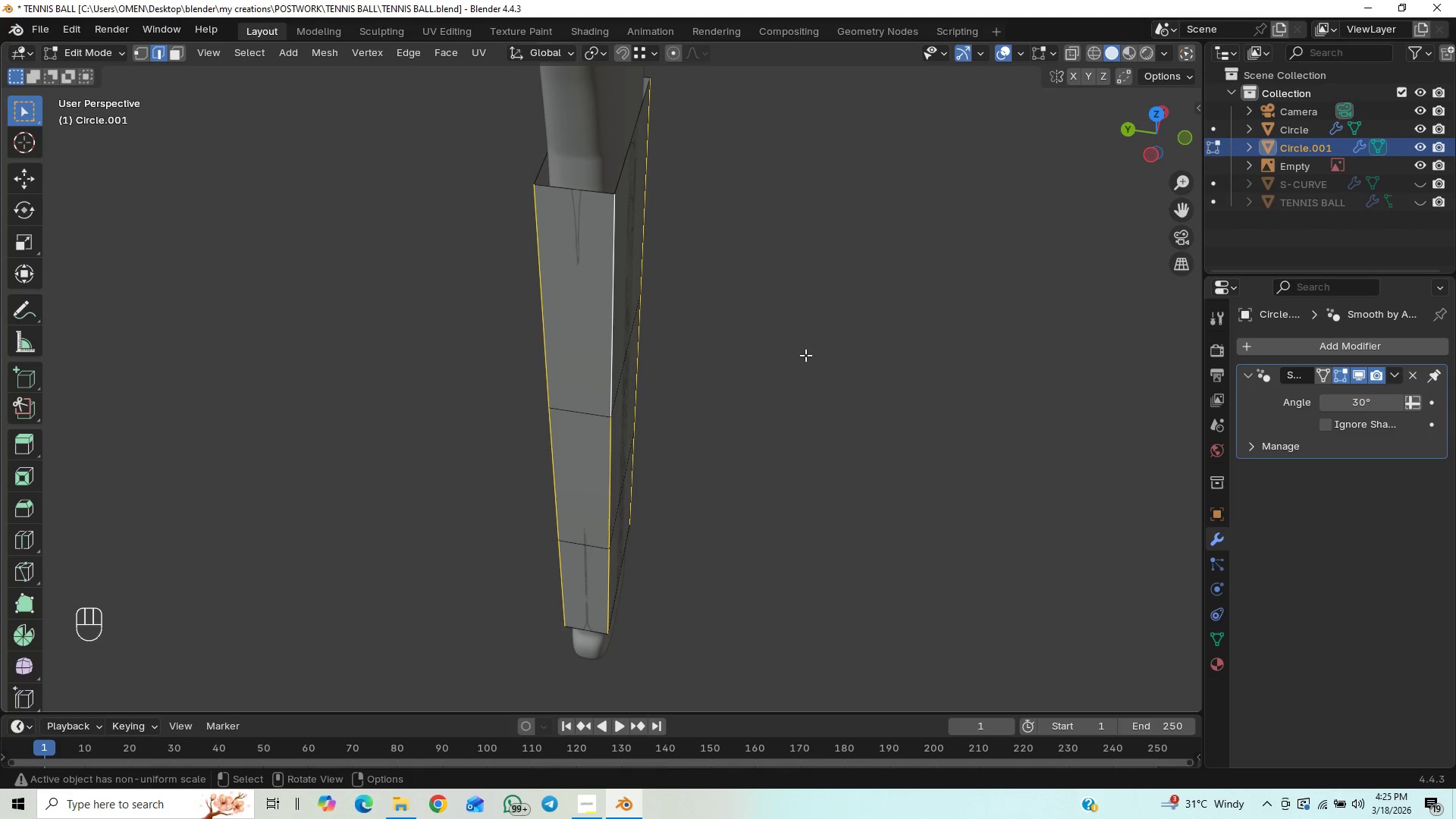 
key(Control+B)
 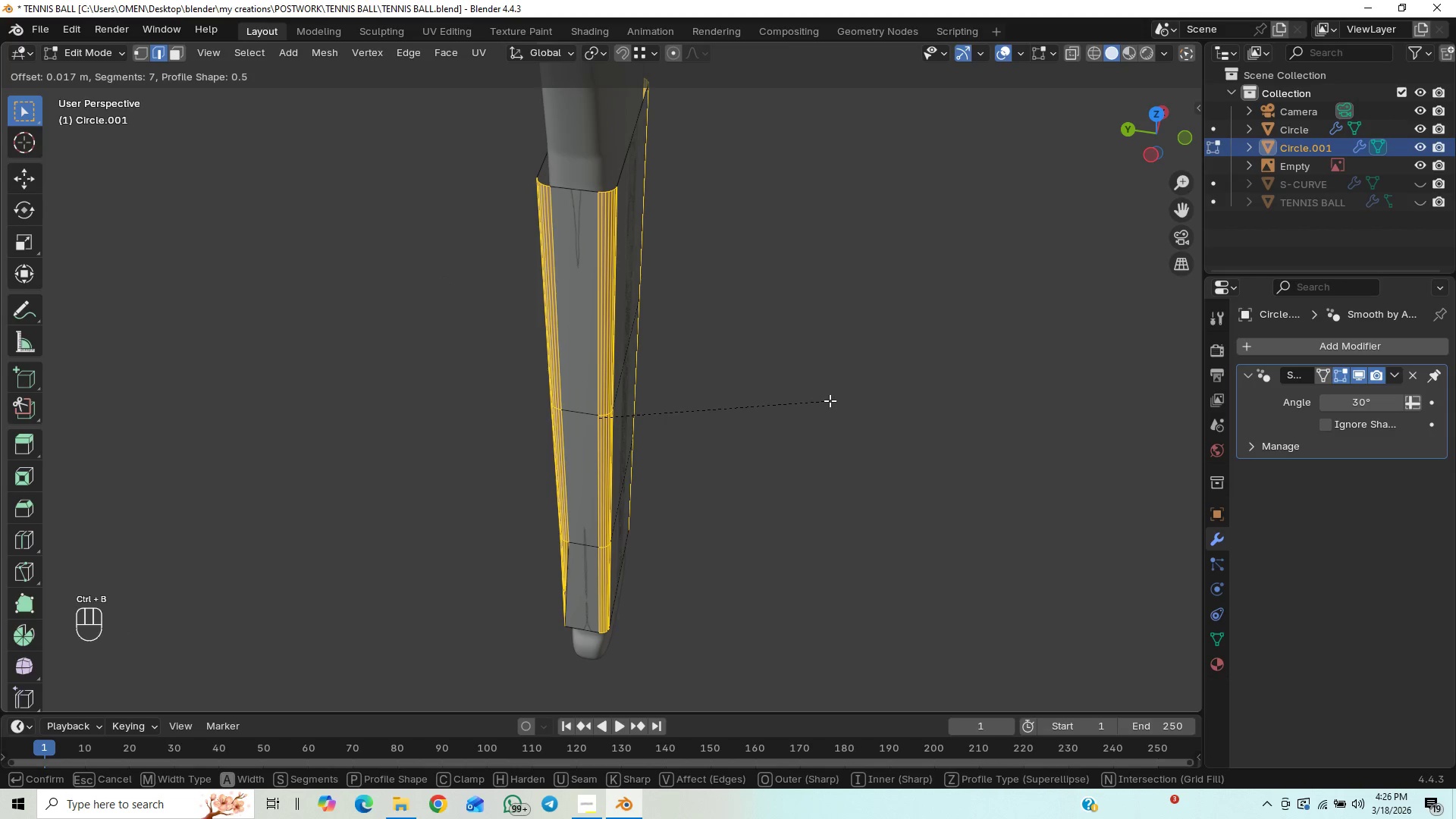 
left_click([830, 400])
 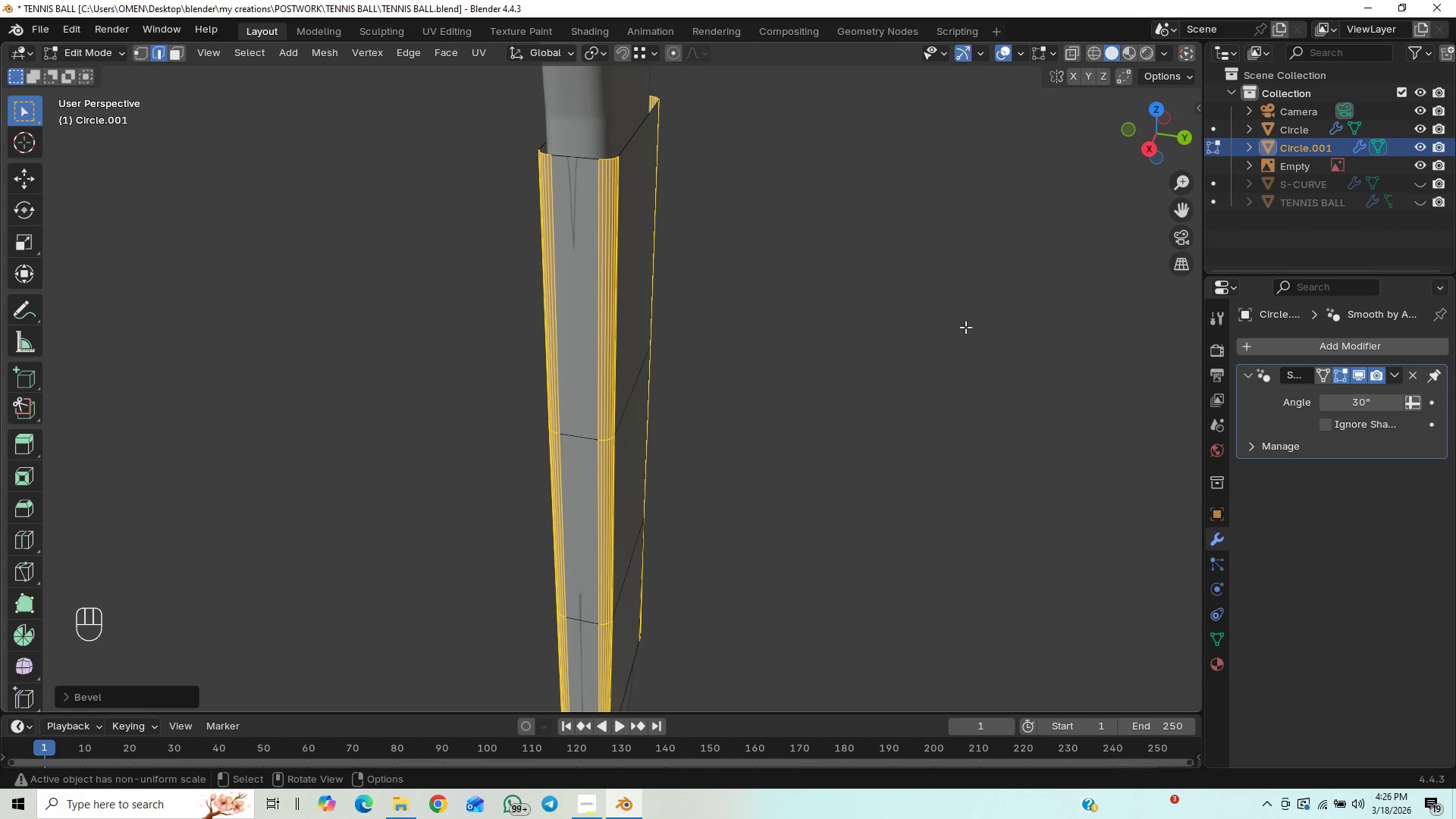 
hold_key(key=ShiftLeft, duration=0.42)
scroll: coordinate [925, 372], scroll_direction: up, amount: 1.0
 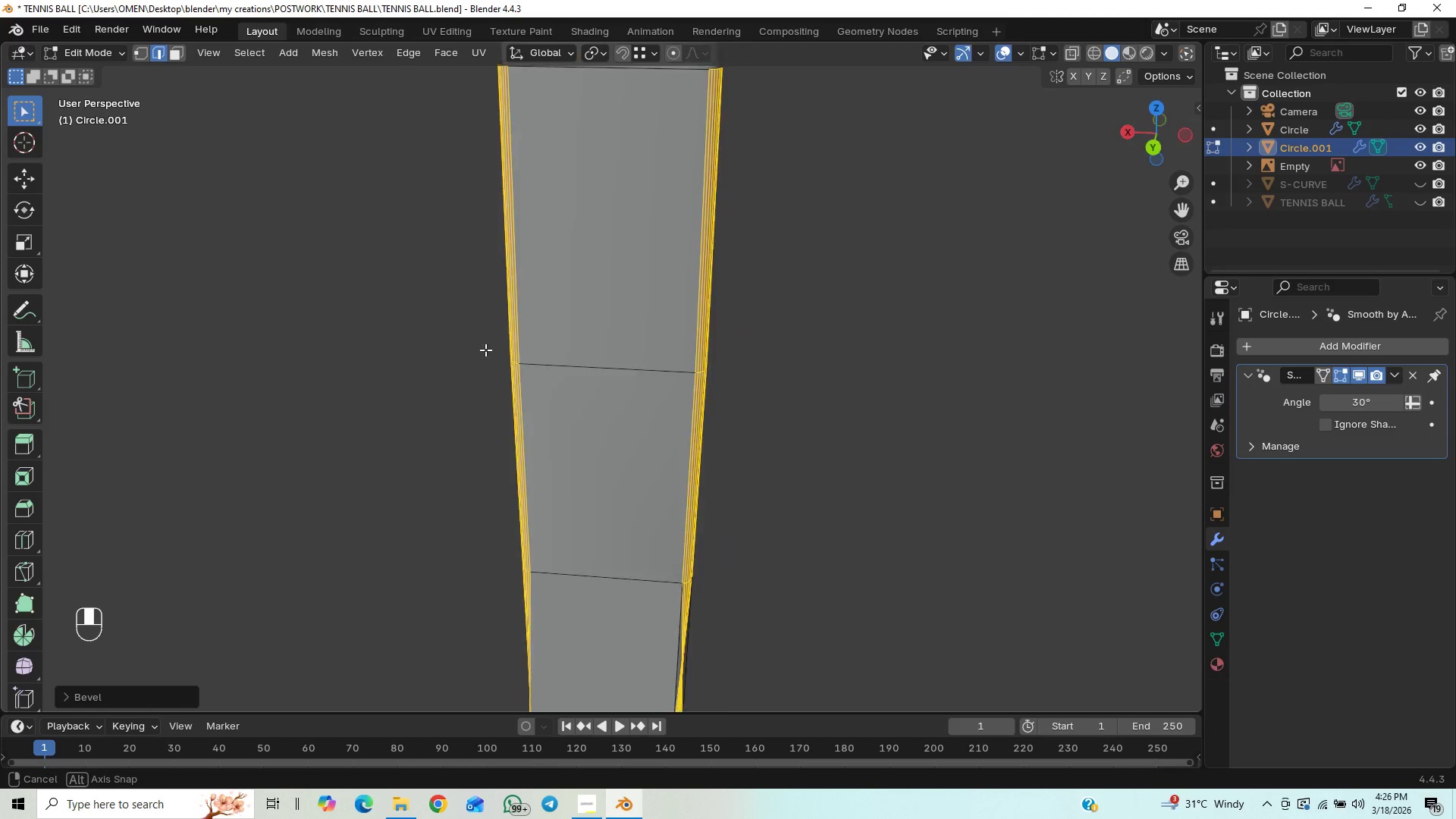 
hold_key(key=ShiftLeft, duration=0.8)
scroll: coordinate [706, 531], scroll_direction: up, amount: 1.0
 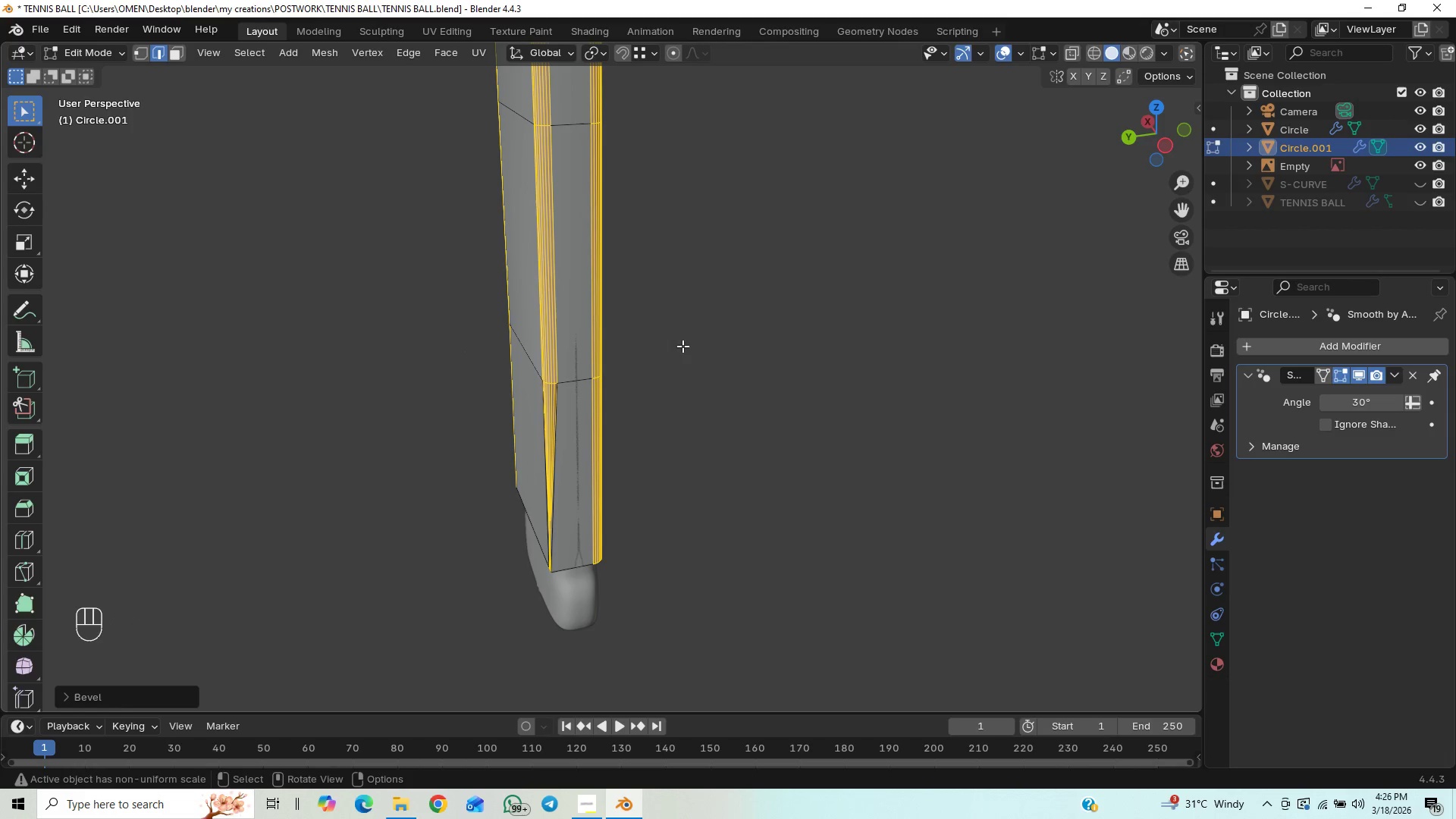 
hold_key(key=ShiftLeft, duration=0.5)
 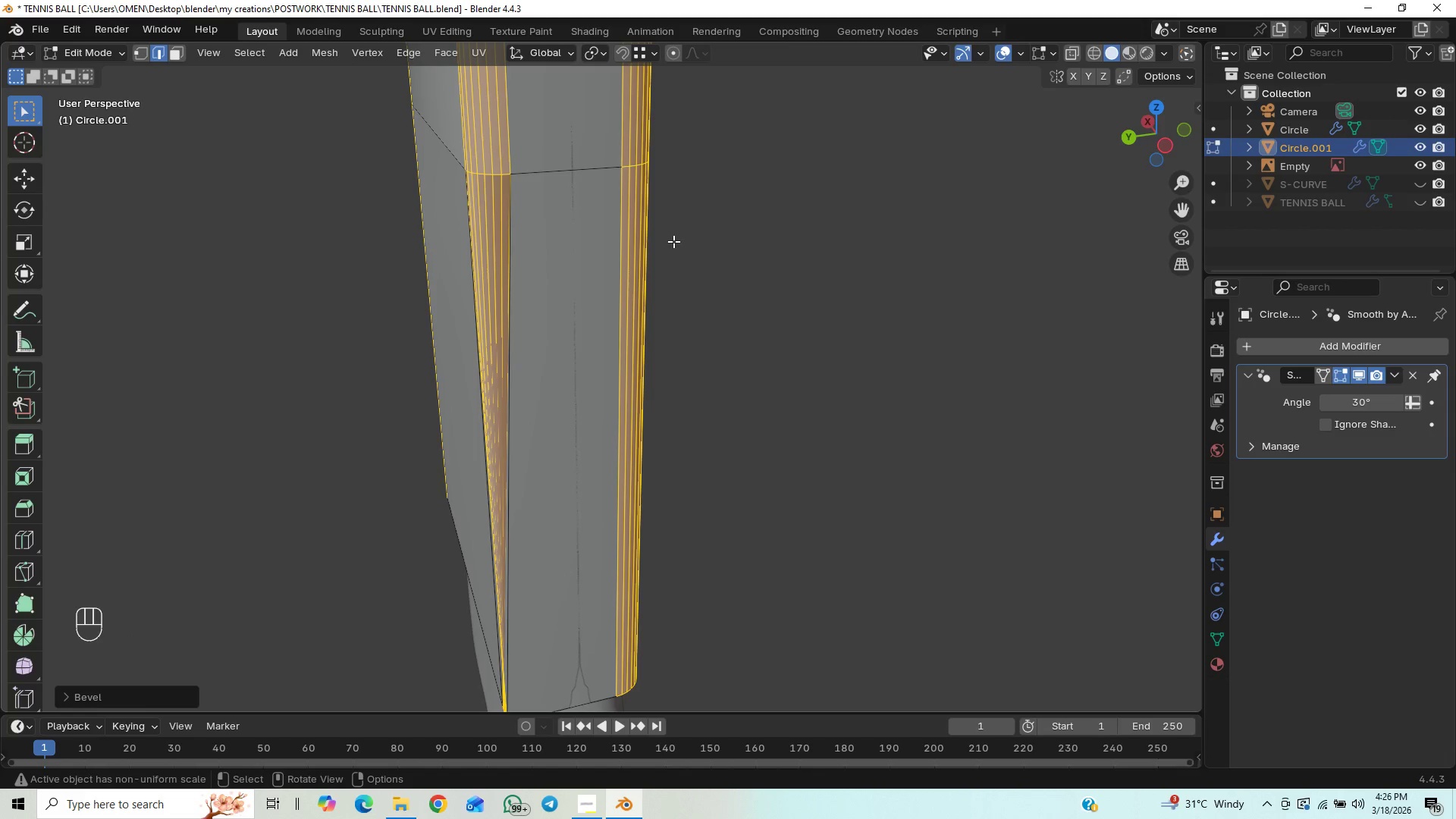 
scroll: coordinate [649, 419], scroll_direction: up, amount: 6.0
 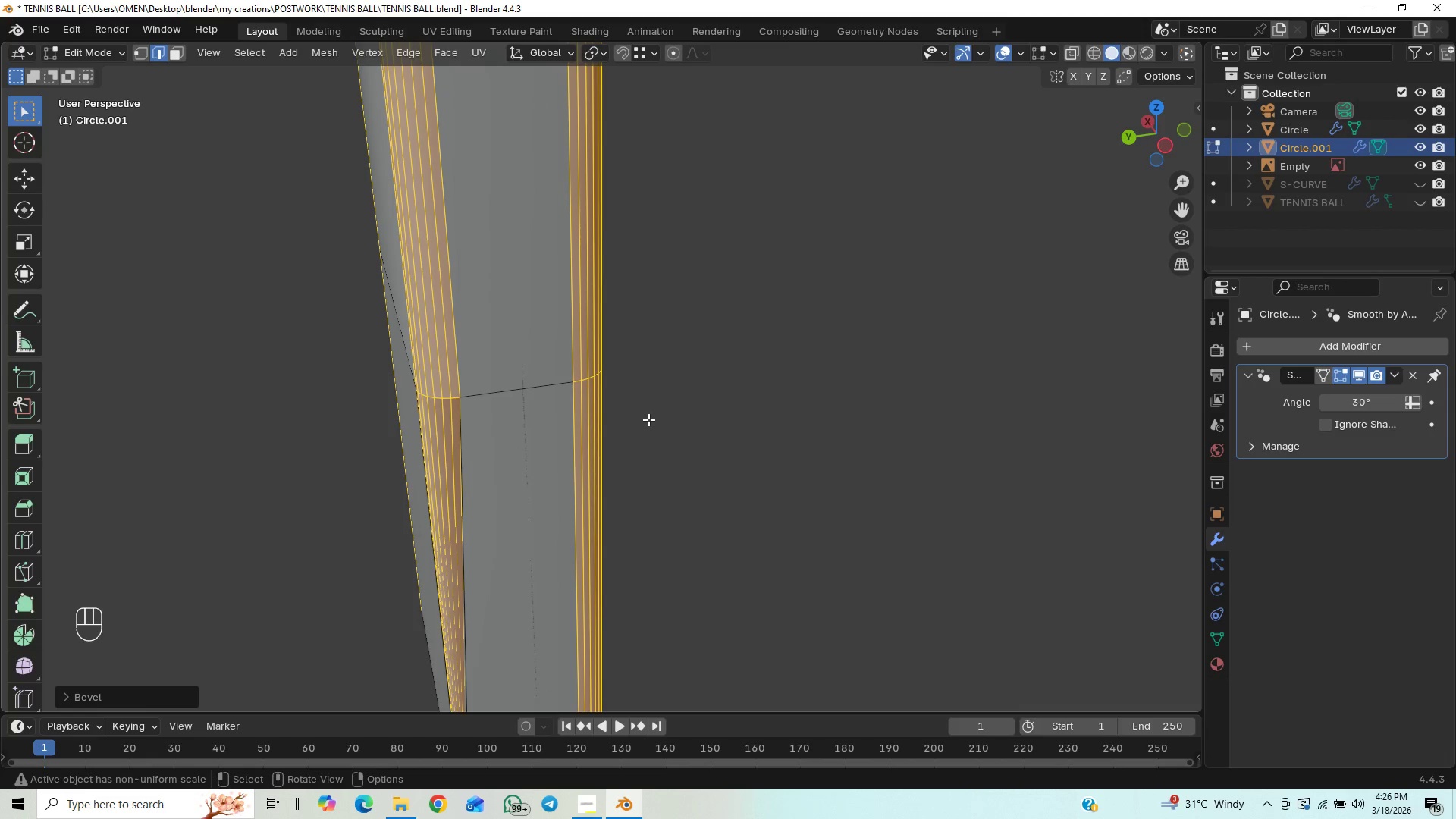 
key(Control+Z)
 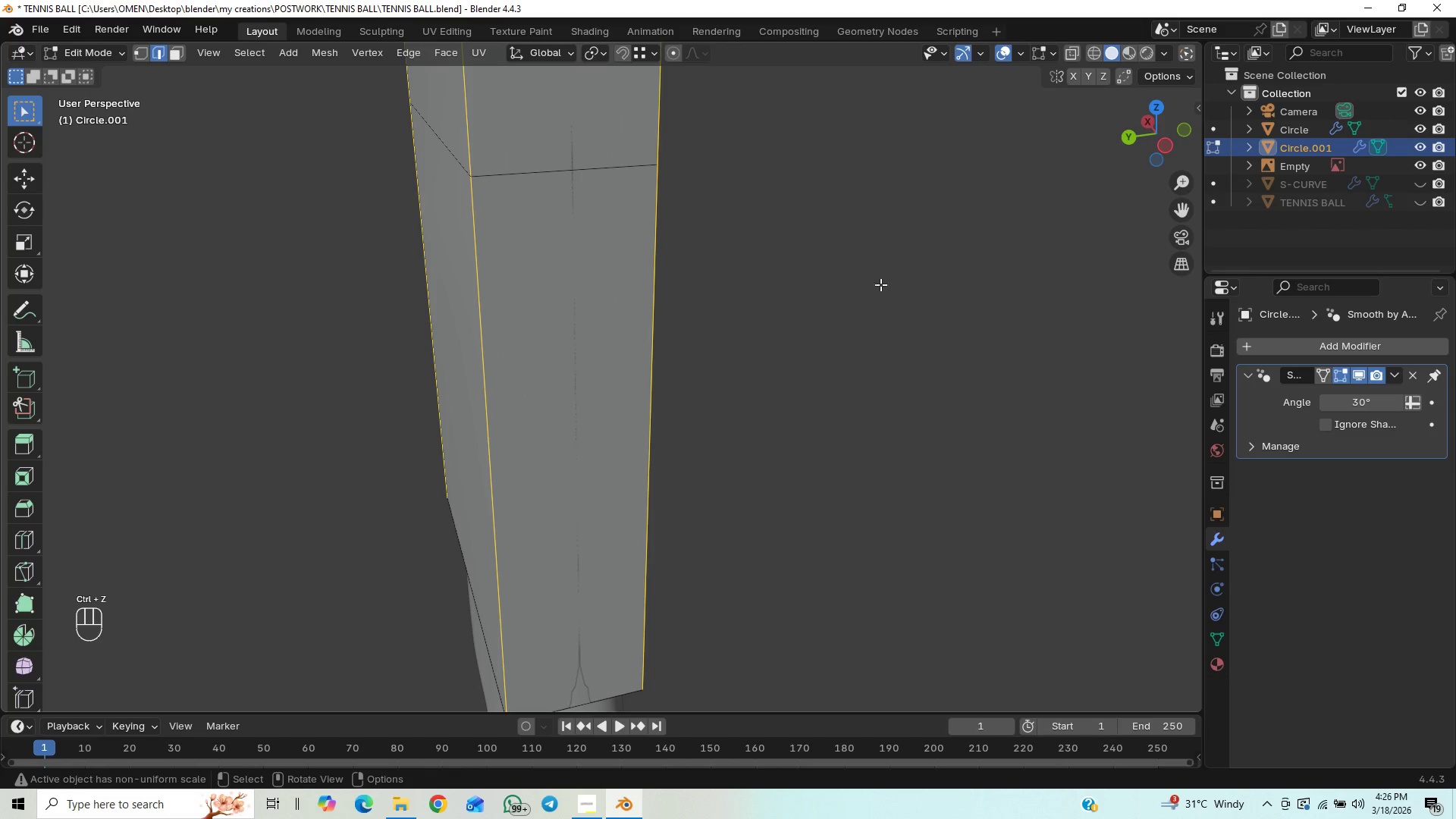 
hold_key(key=ShiftLeft, duration=0.45)
 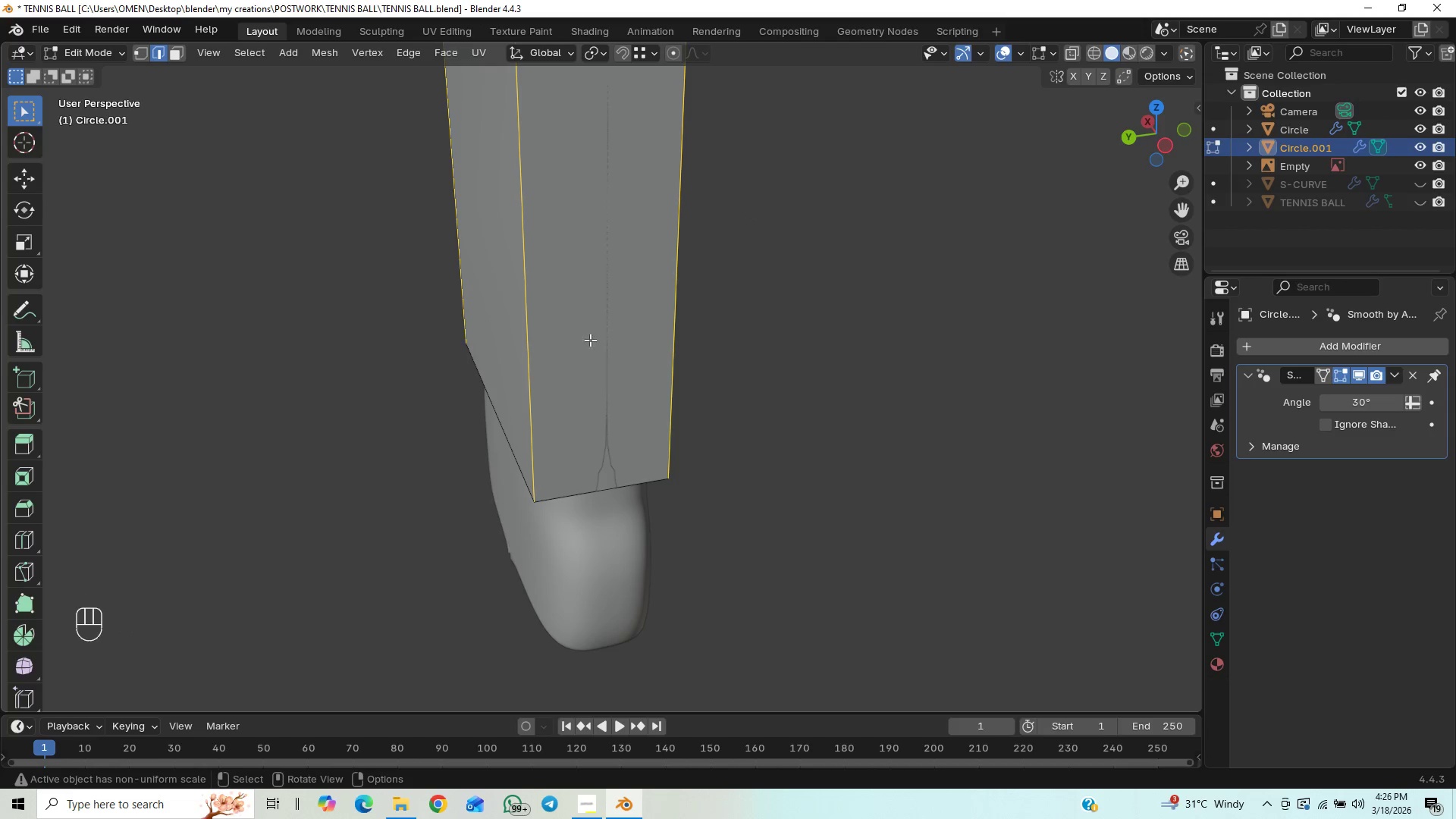 
key(Control+Shift+Z)
 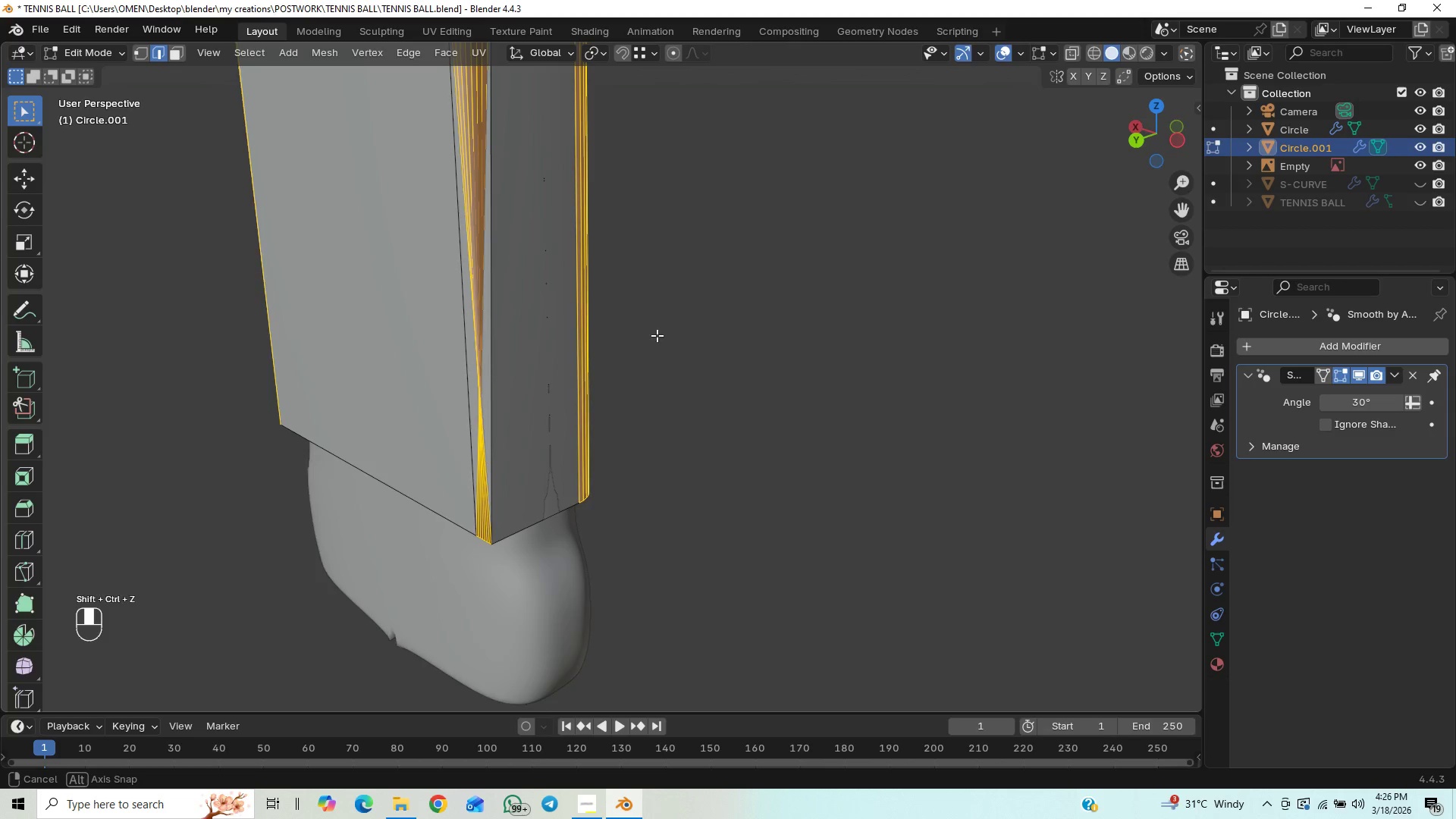 
scroll: coordinate [654, 317], scroll_direction: down, amount: 3.0
 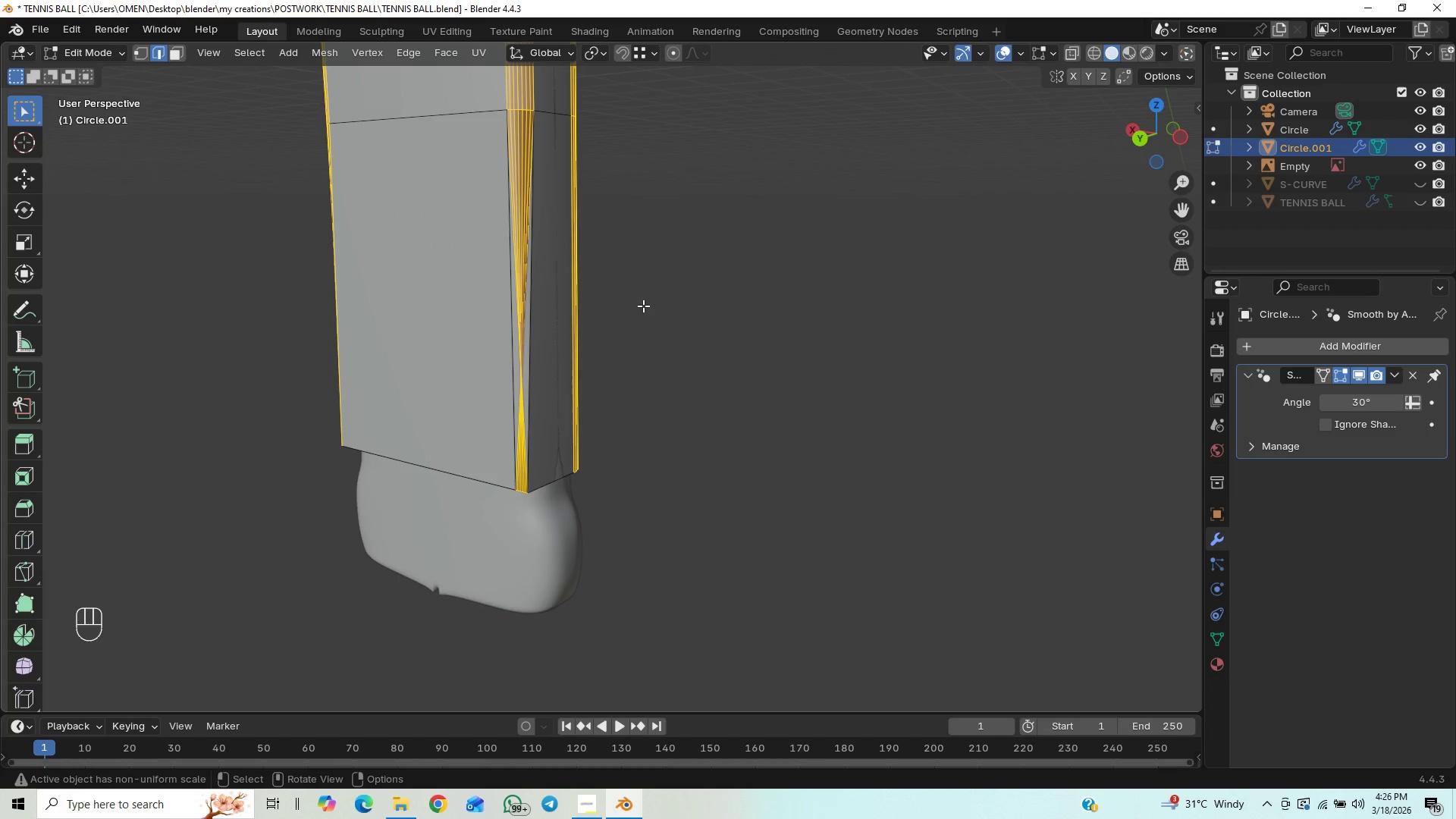 
hold_key(key=ShiftLeft, duration=0.48)
 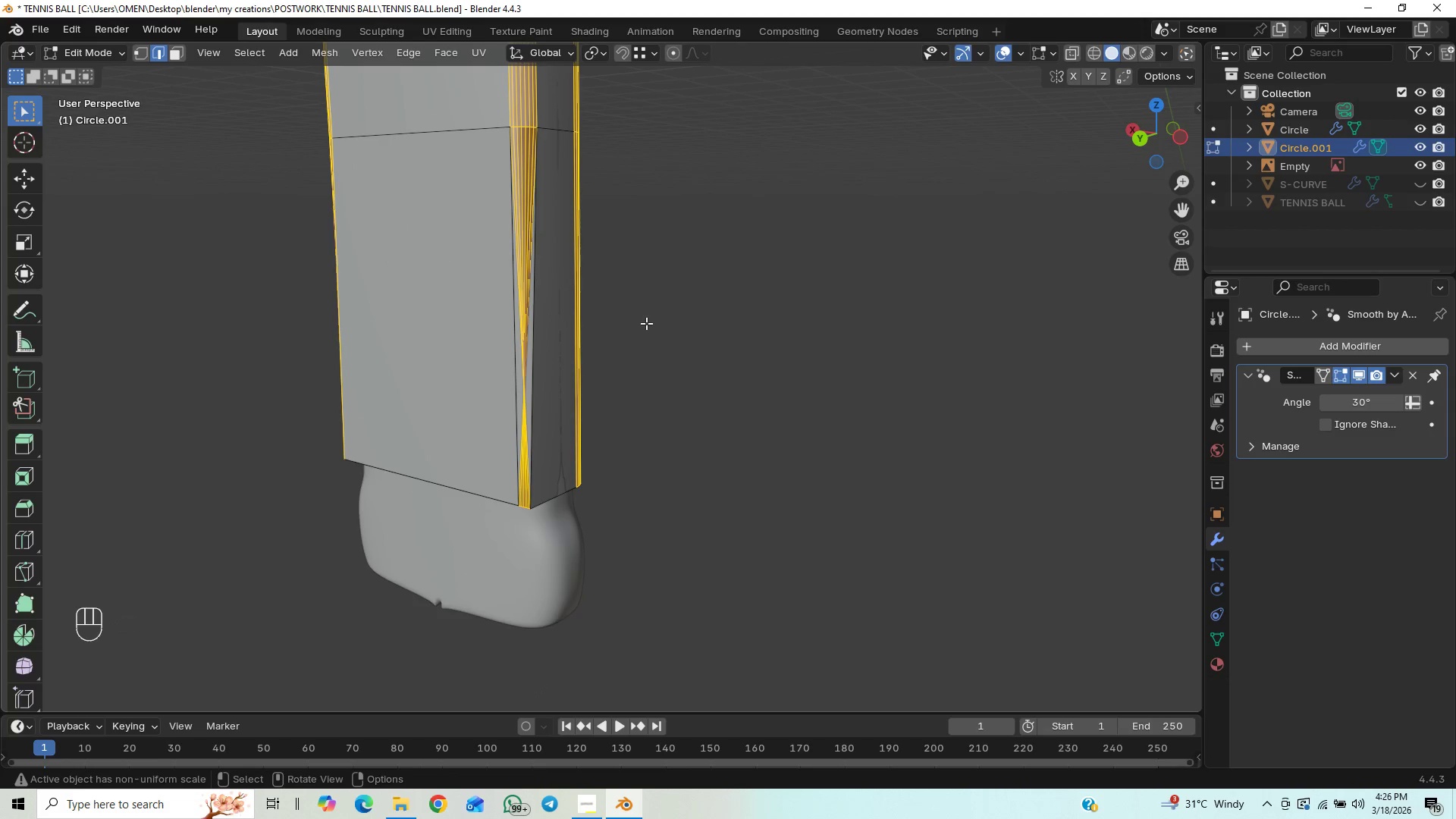 
key(Control+Z)
 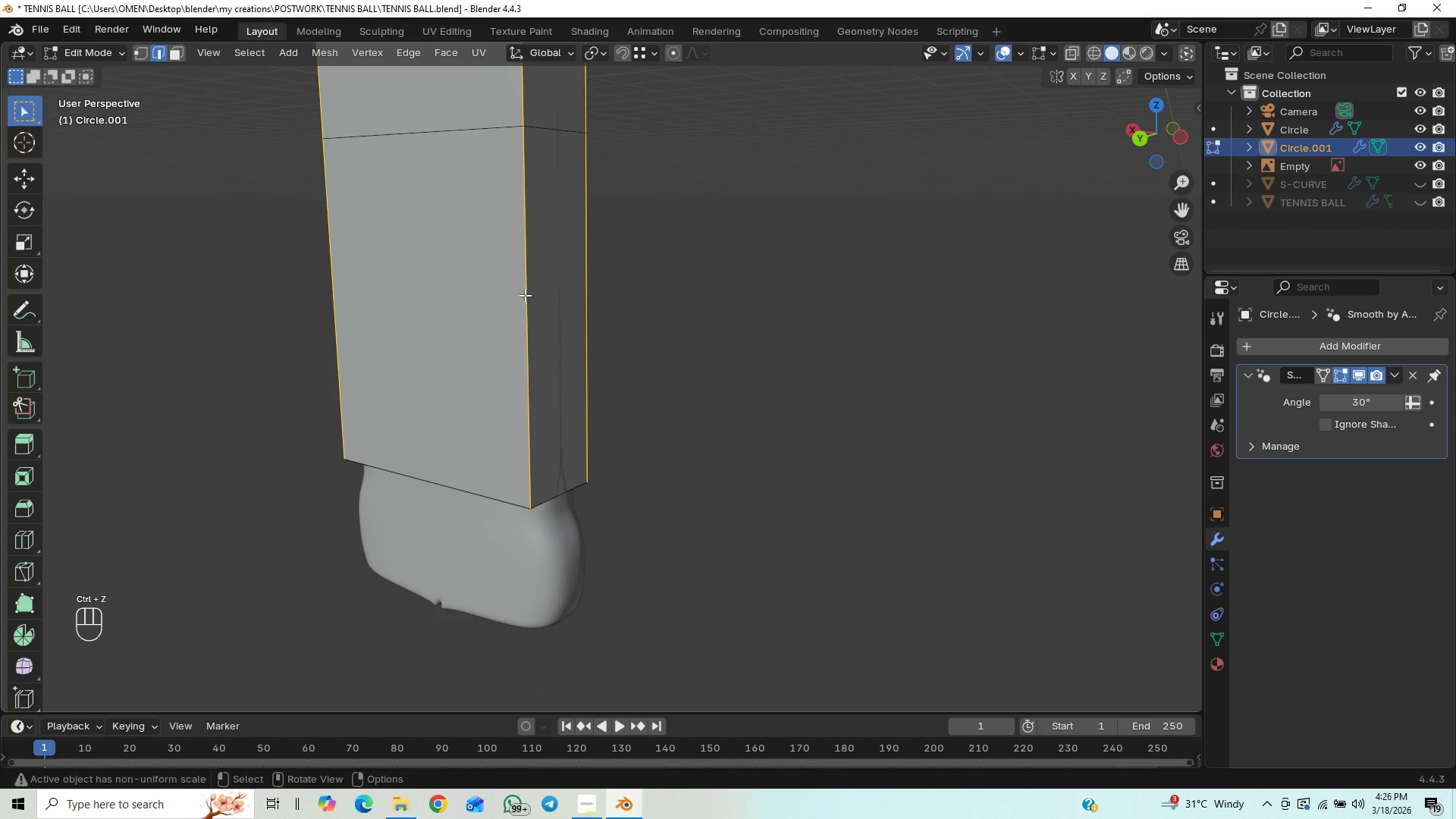 
left_click([519, 291])
 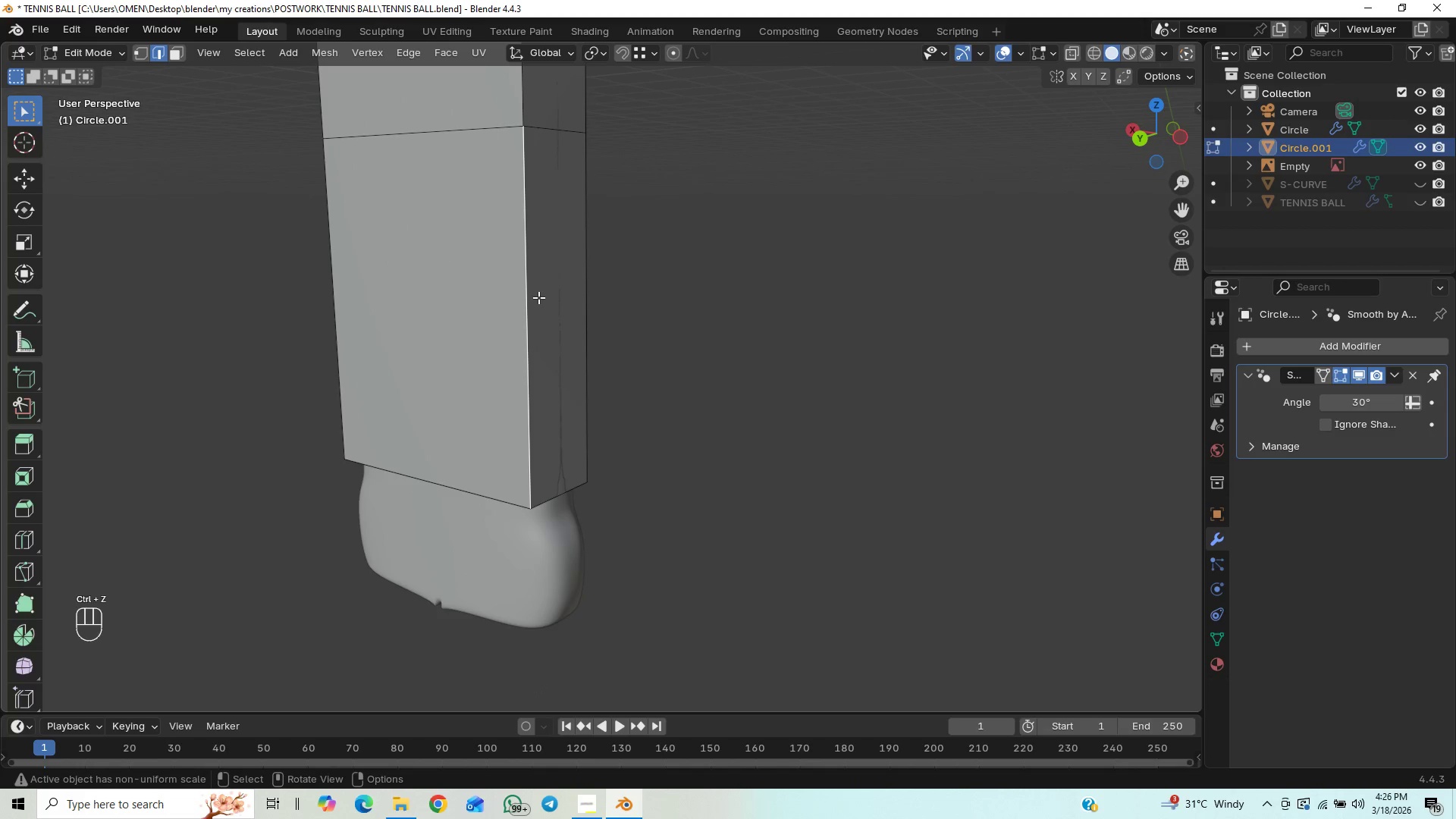 
key(Control+X)
 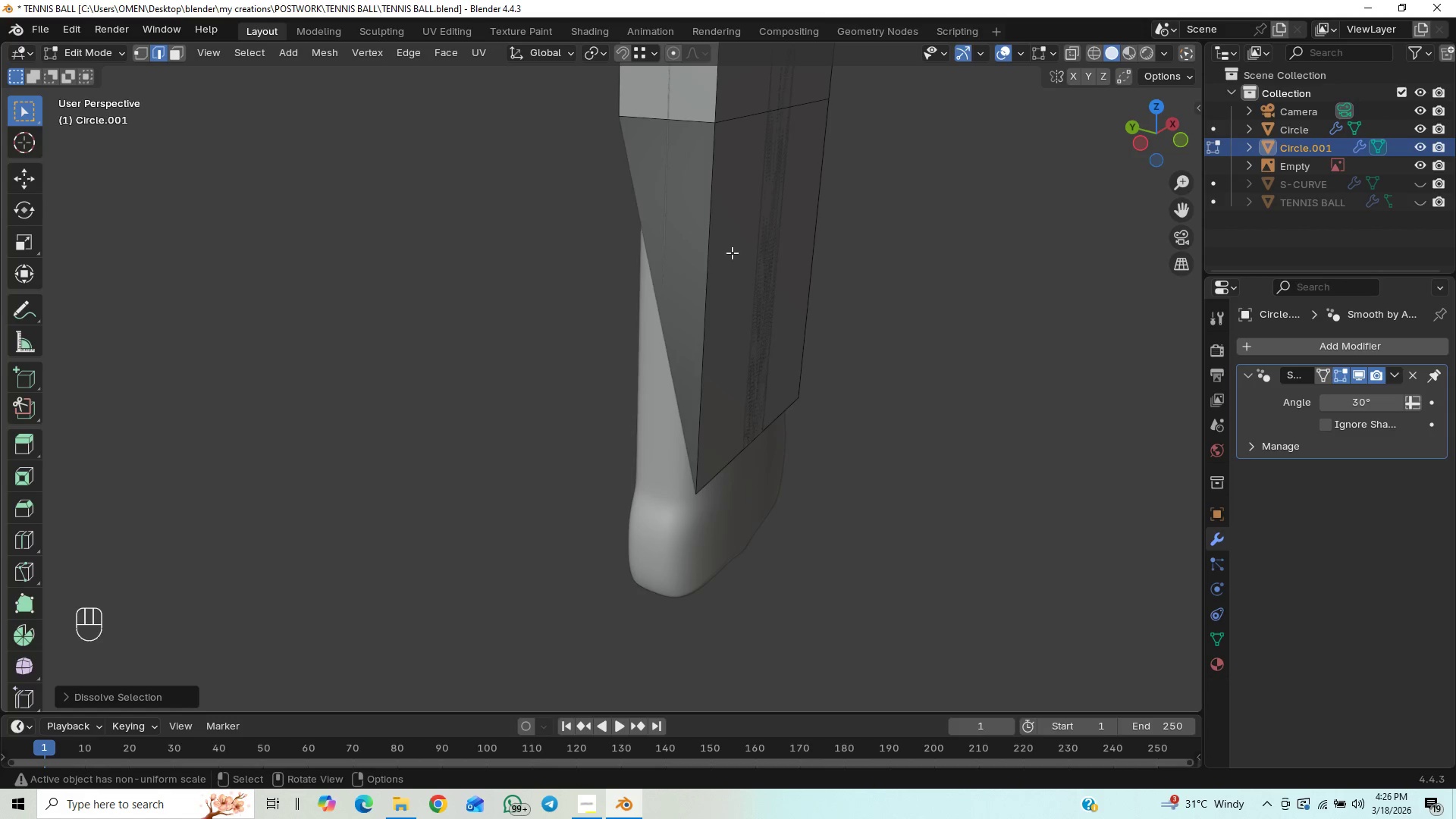 
wait(7.89)
 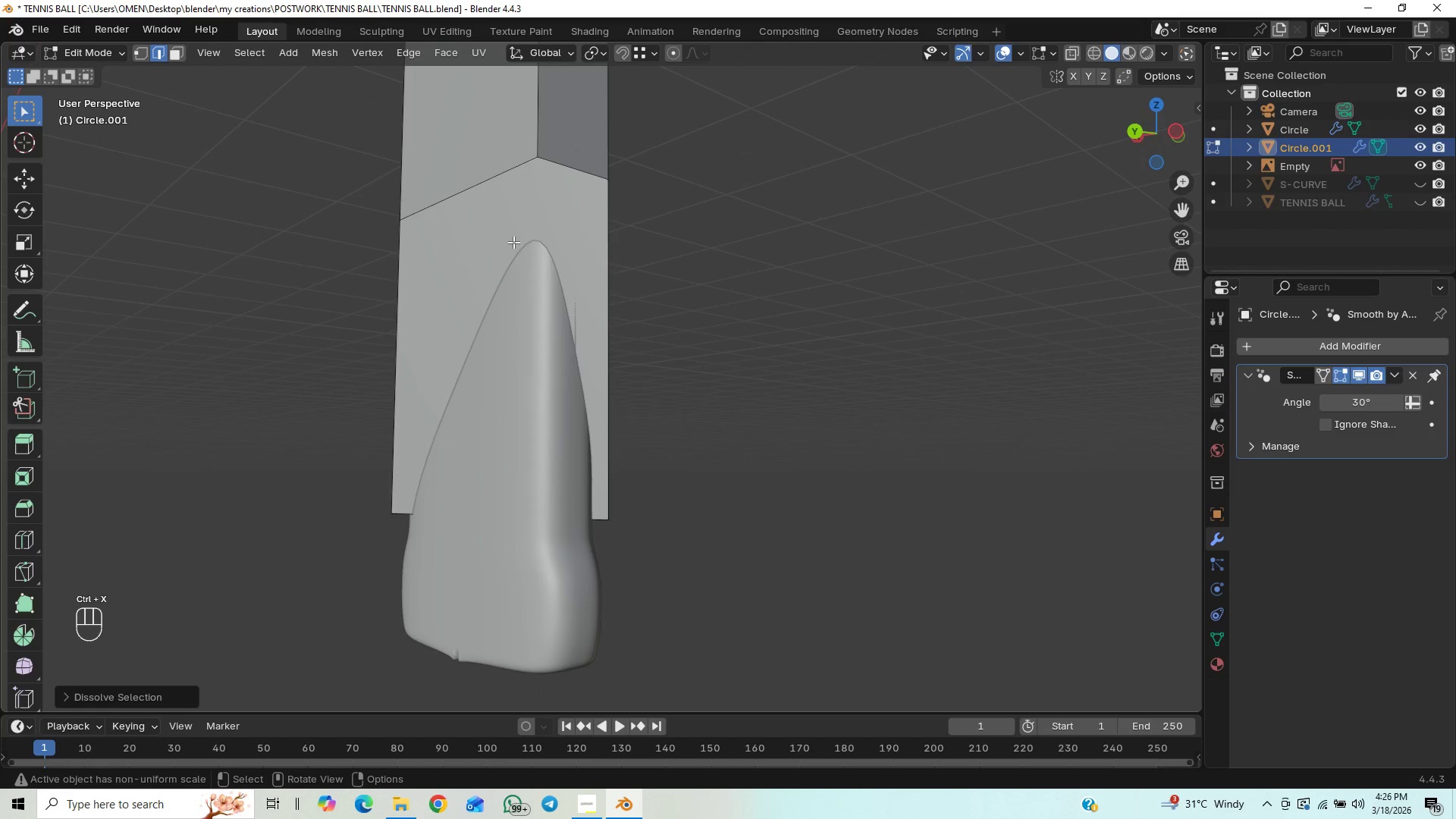 
hold_key(key=ShiftLeft, duration=0.36)
 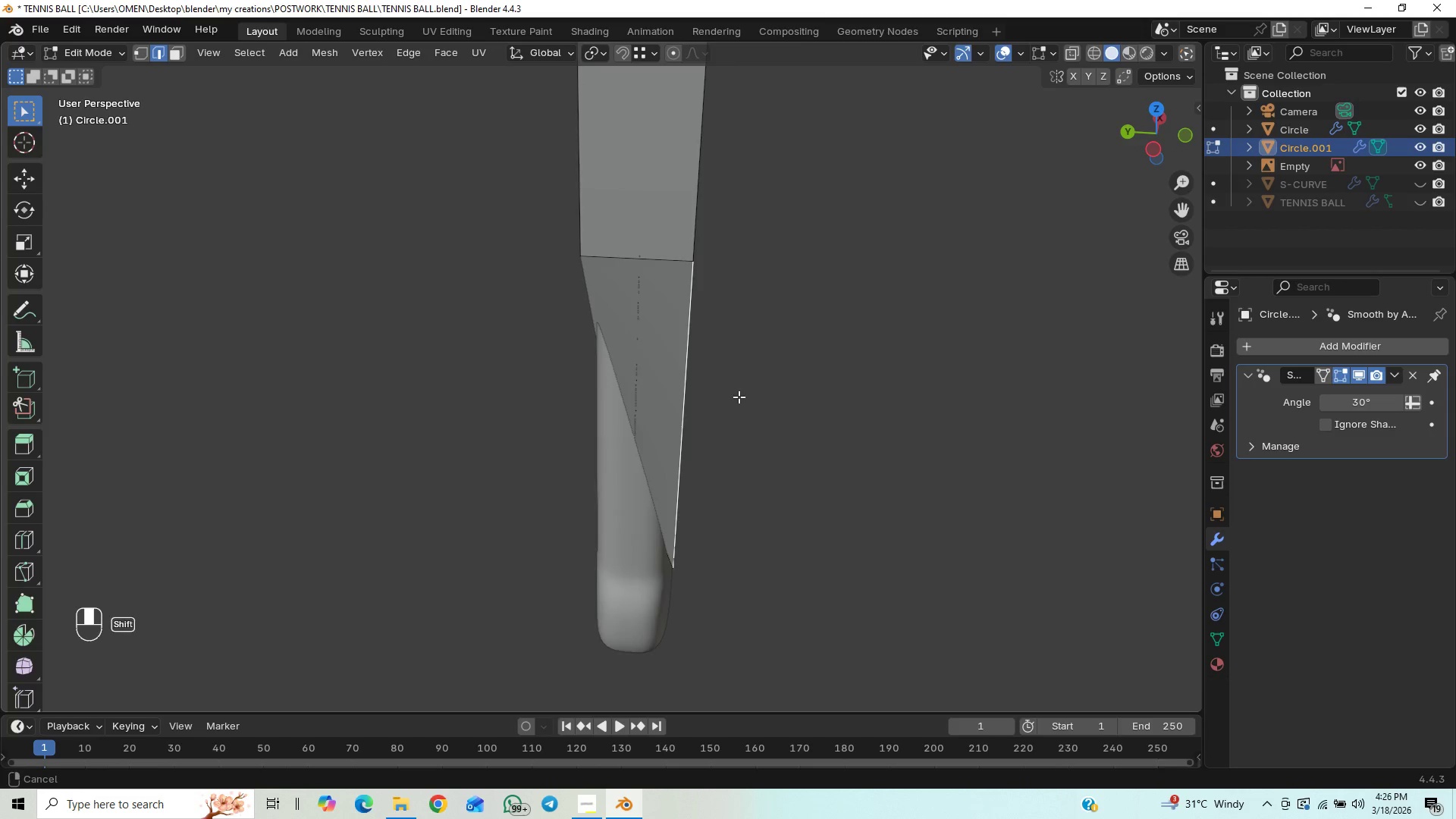 
scroll: coordinate [739, 393], scroll_direction: down, amount: 1.0
 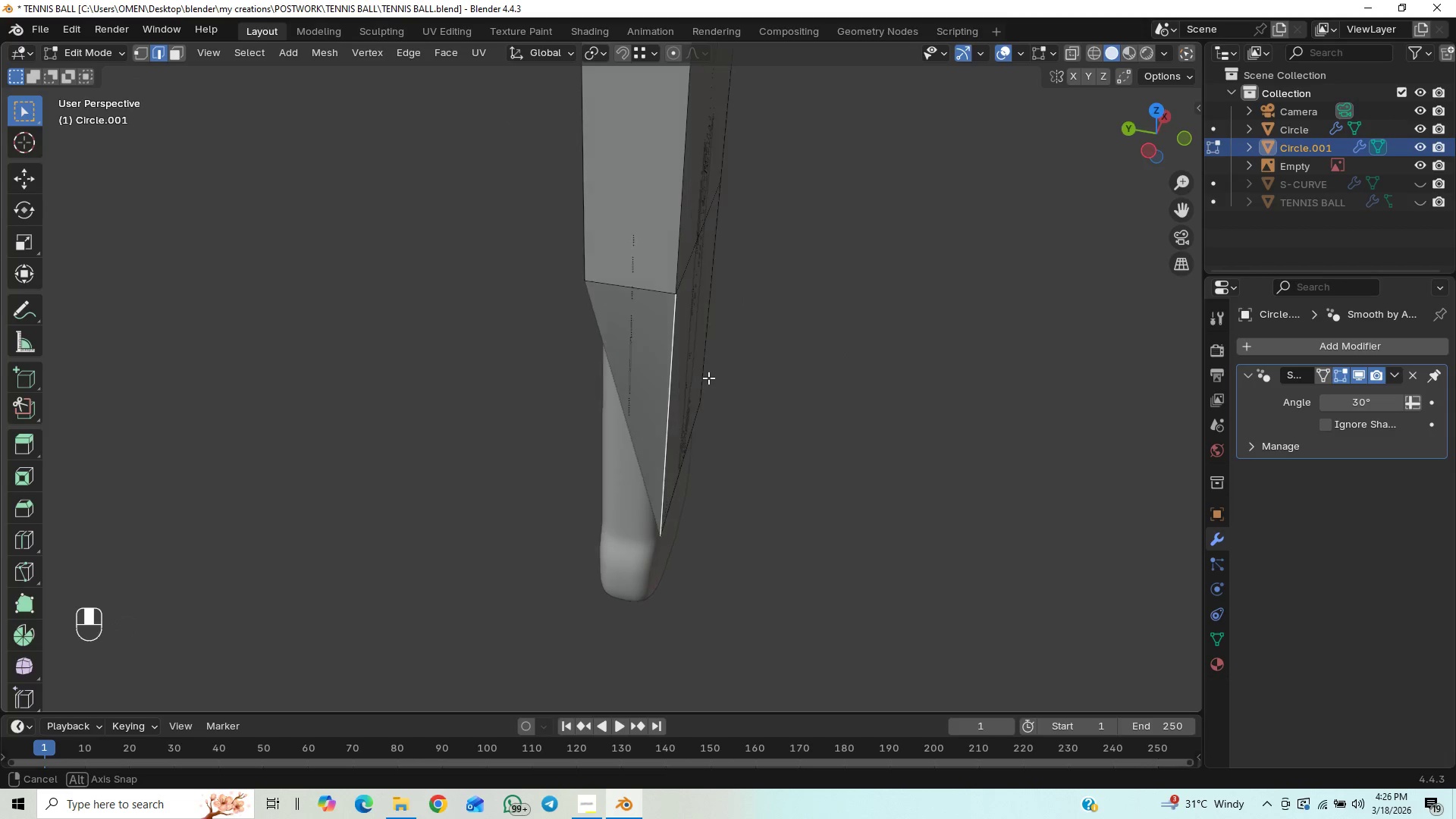 
scroll: coordinate [693, 377], scroll_direction: up, amount: 3.0
 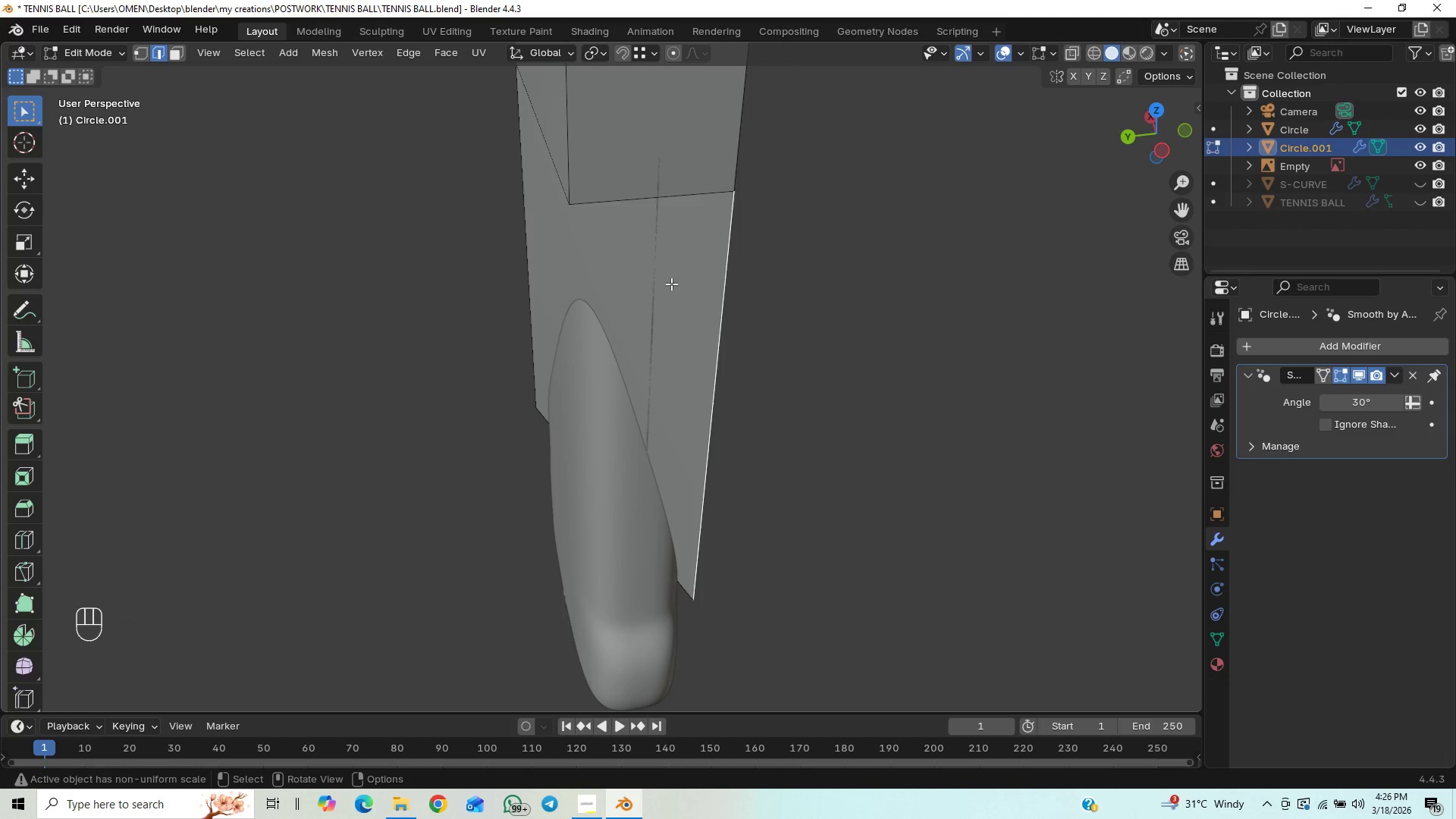 
key(2)
 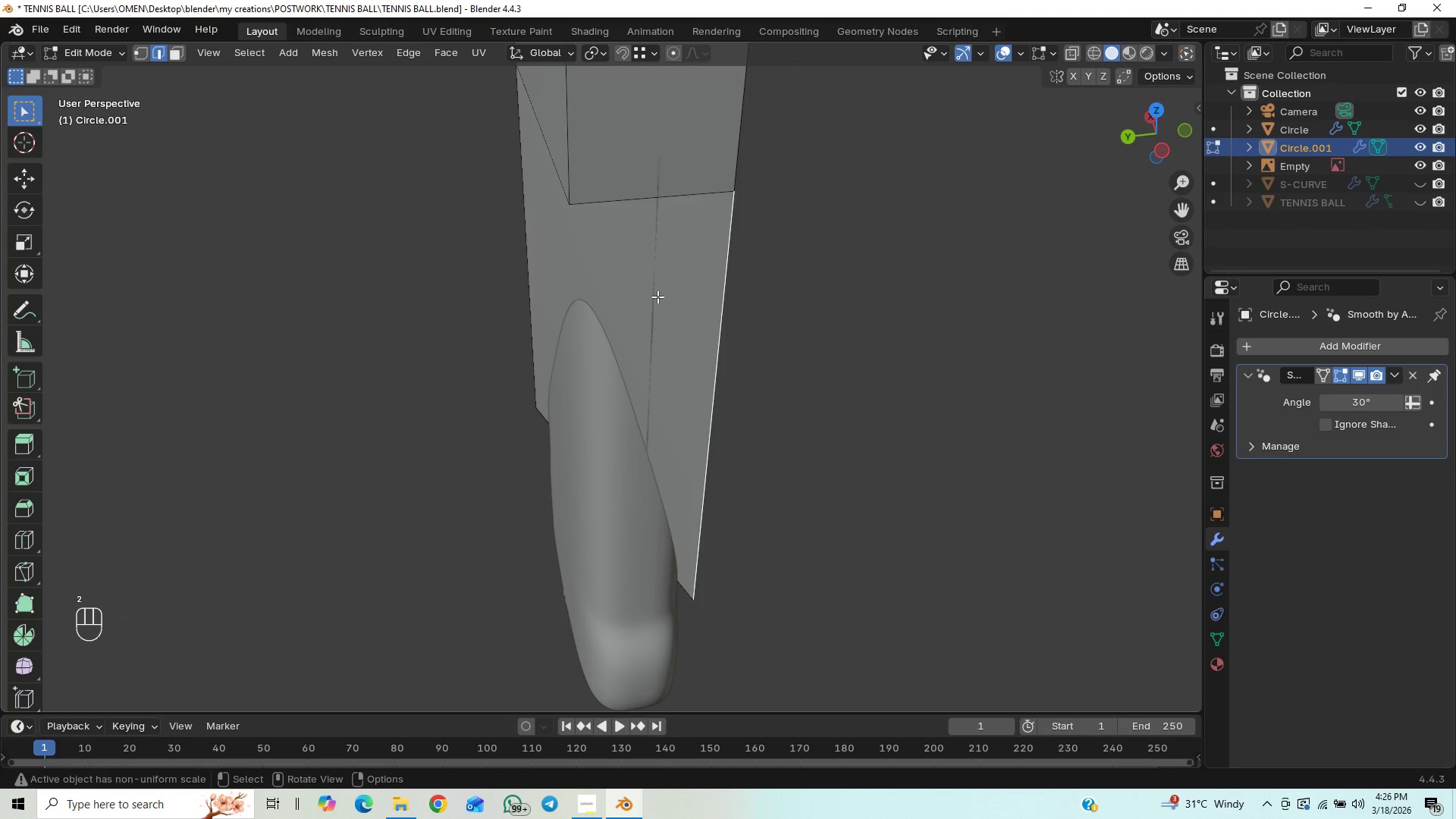 
left_click([654, 297])
 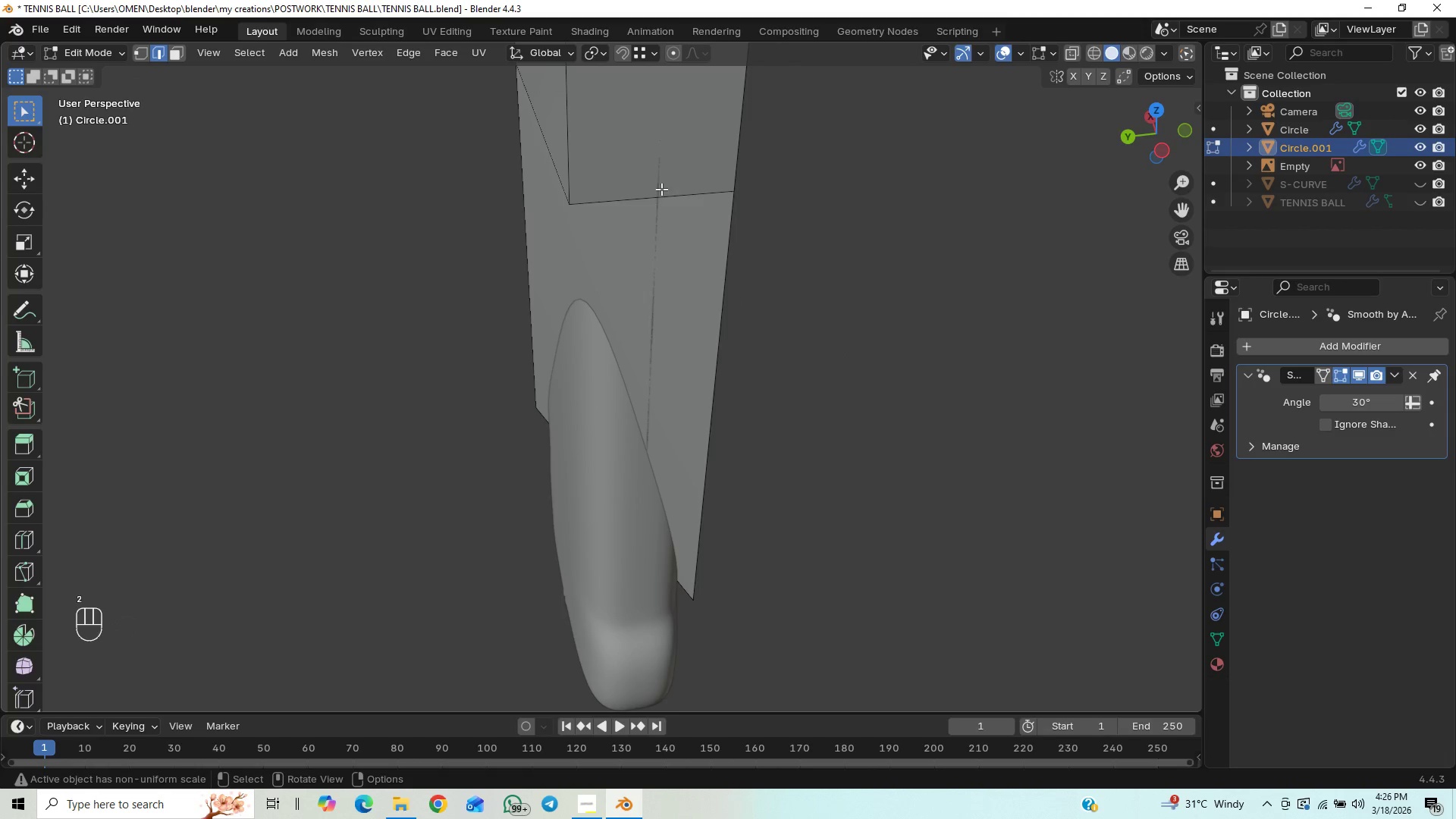 
left_click([661, 118])
 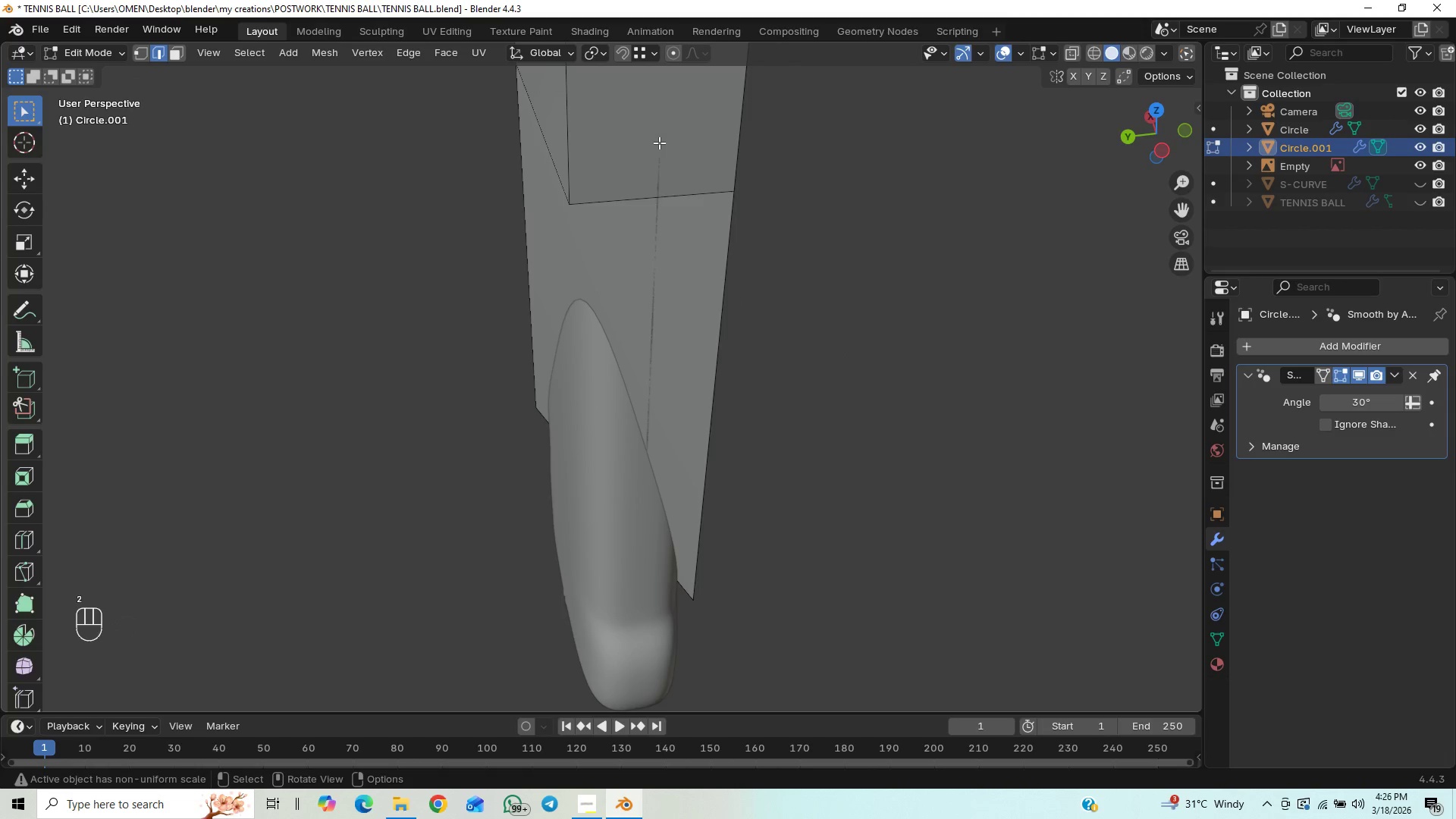 
left_click_drag(start_coordinate=[659, 143], to_coordinate=[664, 147])
 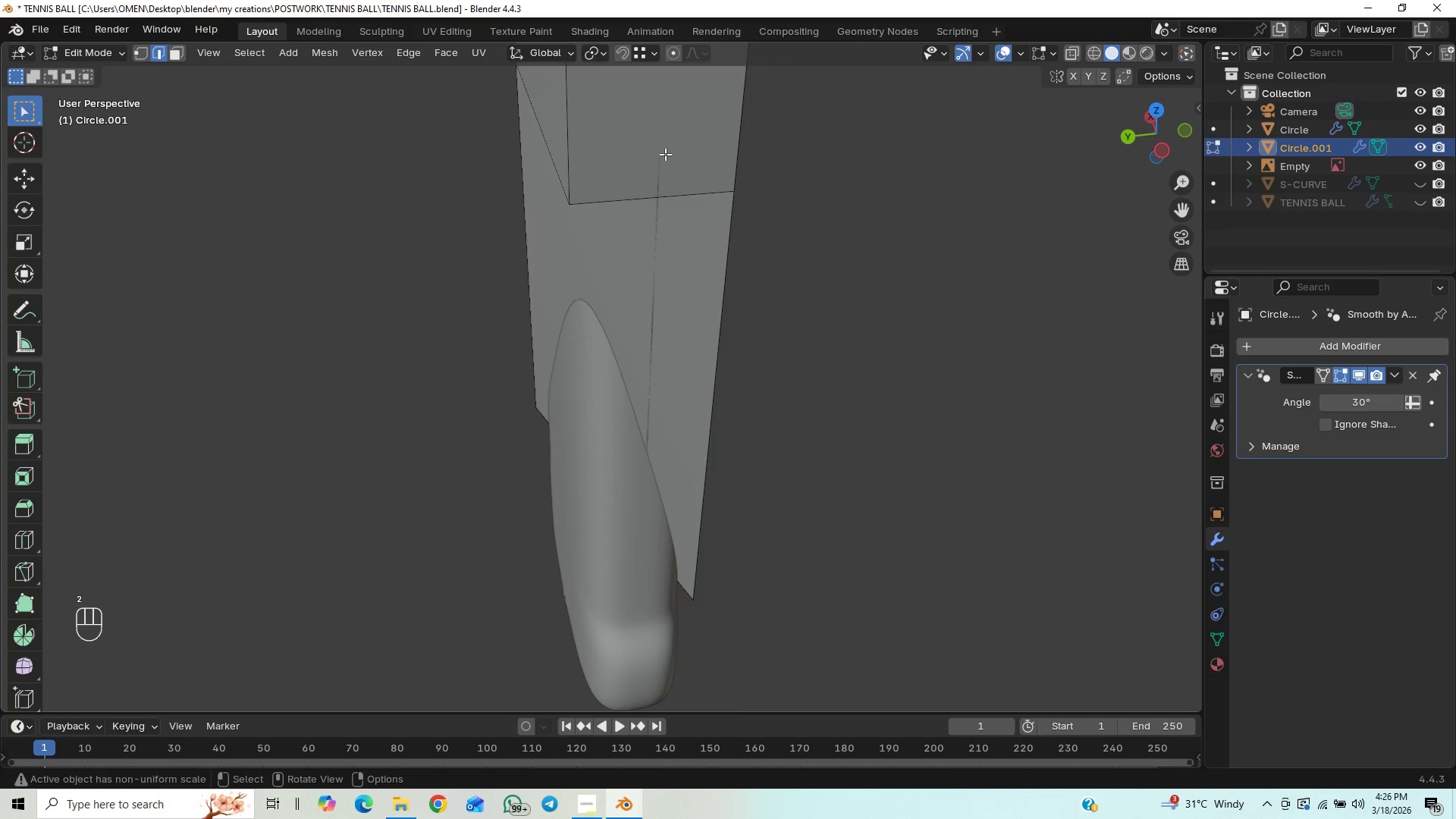 
scroll: coordinate [668, 162], scroll_direction: down, amount: 10.0
 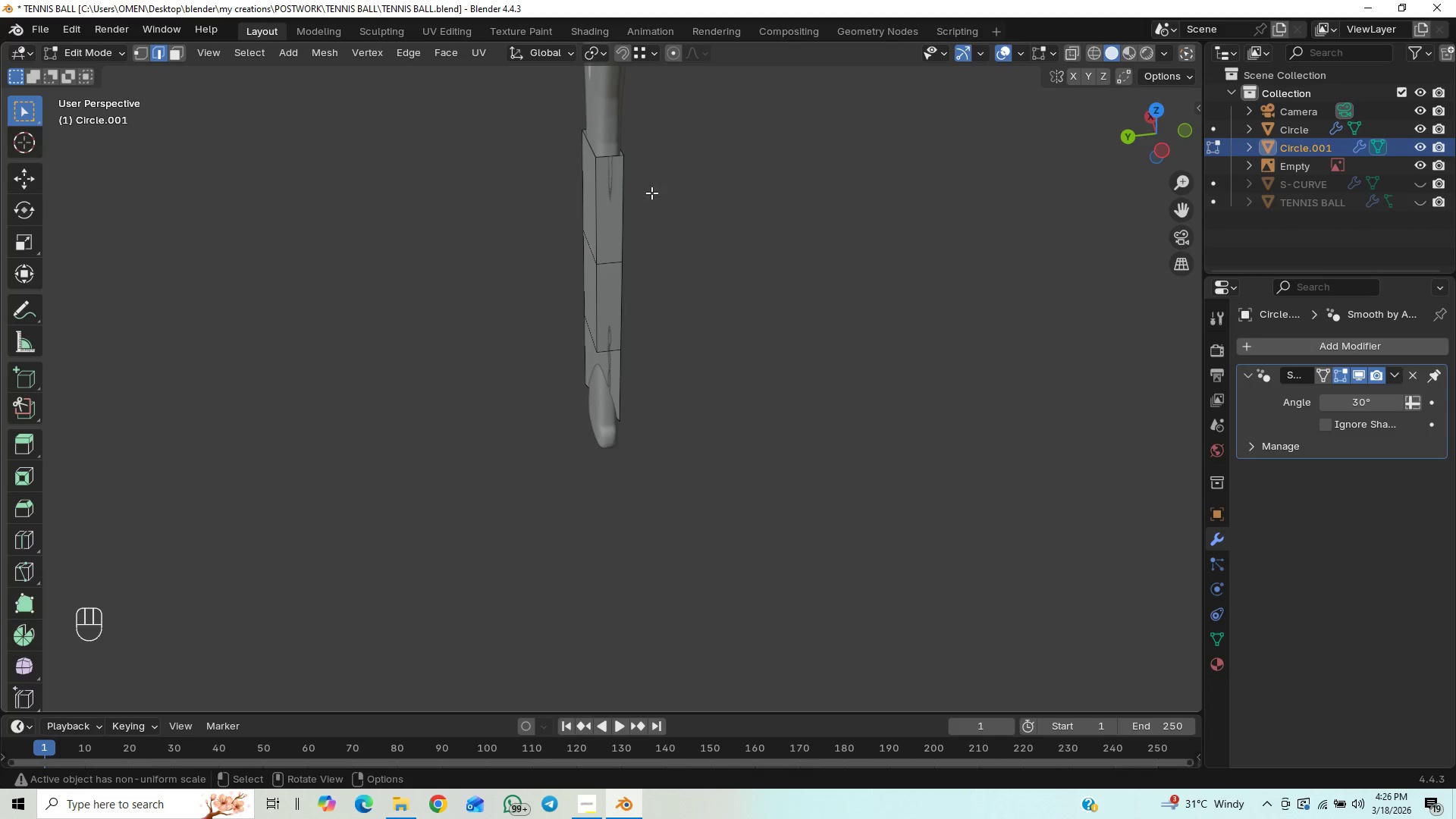 
scroll: coordinate [656, 281], scroll_direction: up, amount: 5.0
 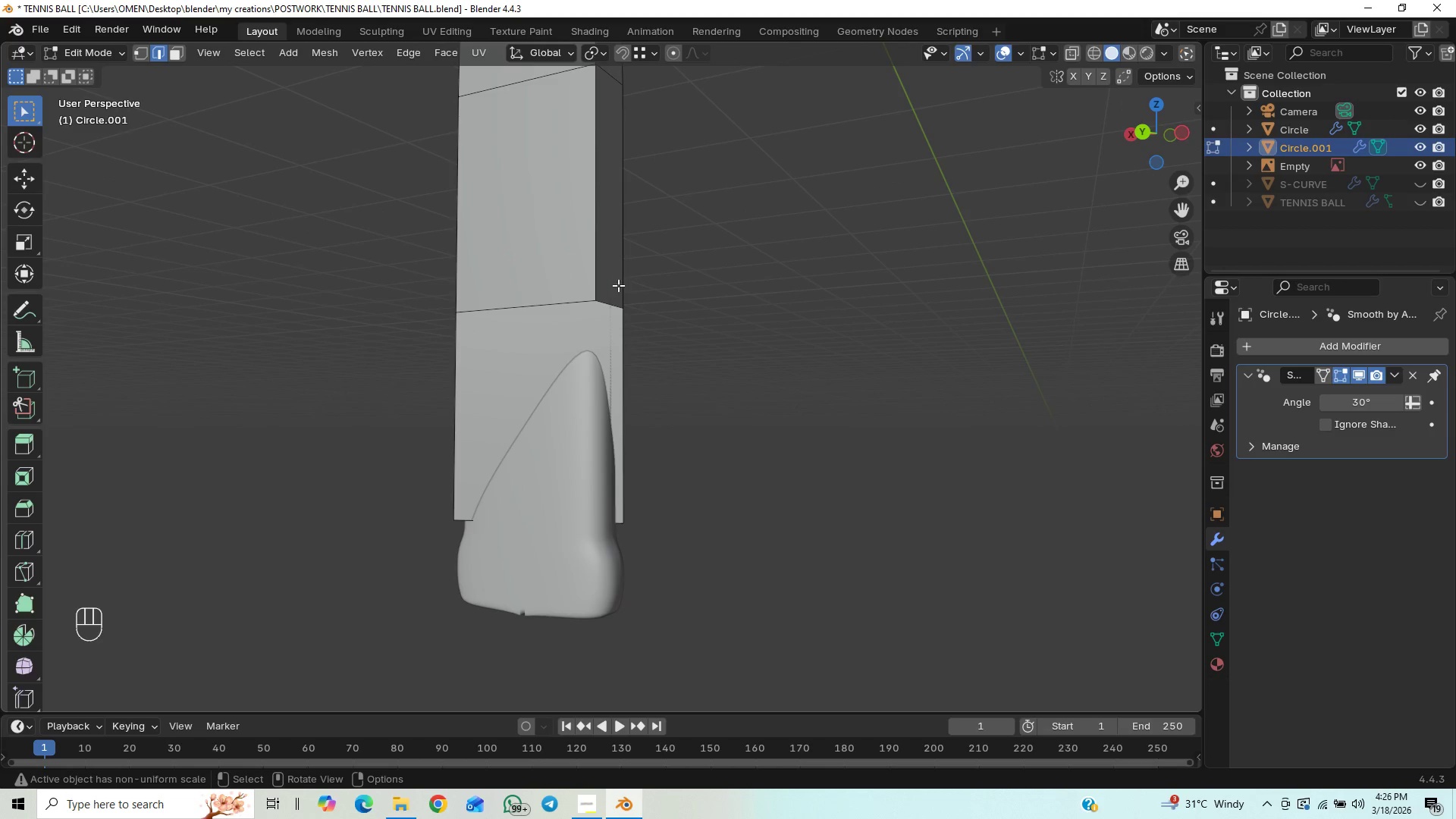 
key(K)
 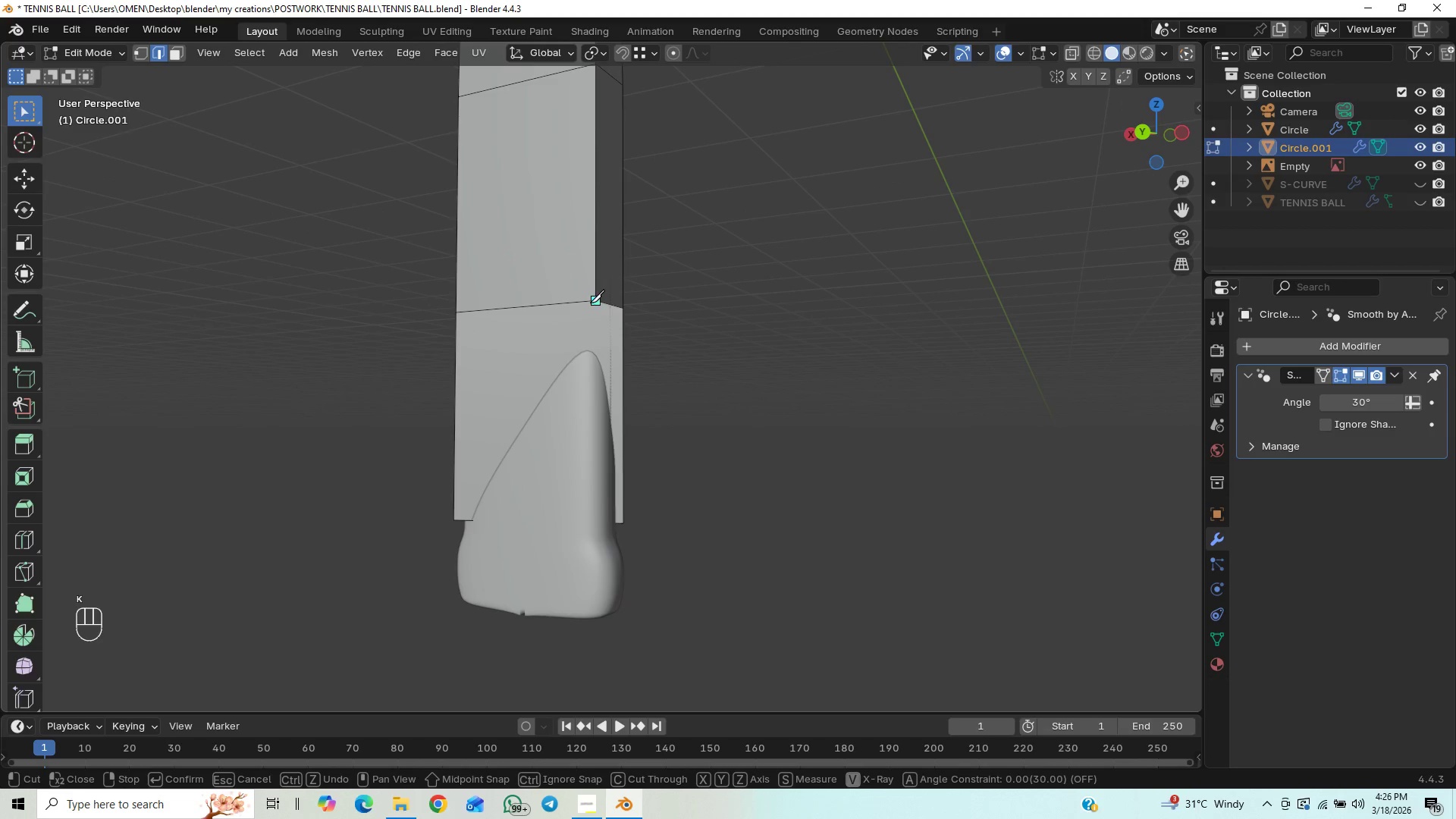 
left_click([590, 302])
 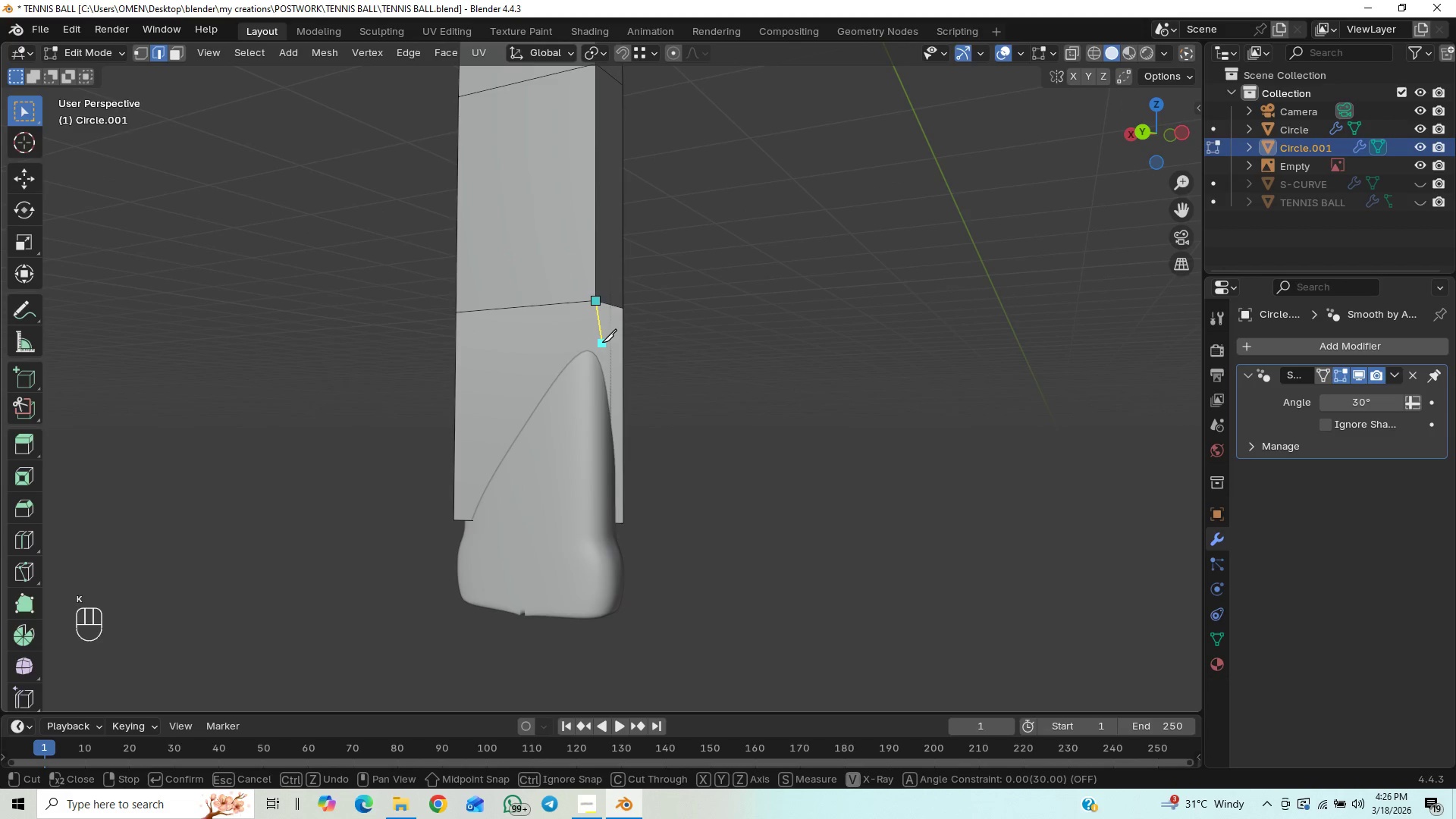 
right_click([602, 342])
 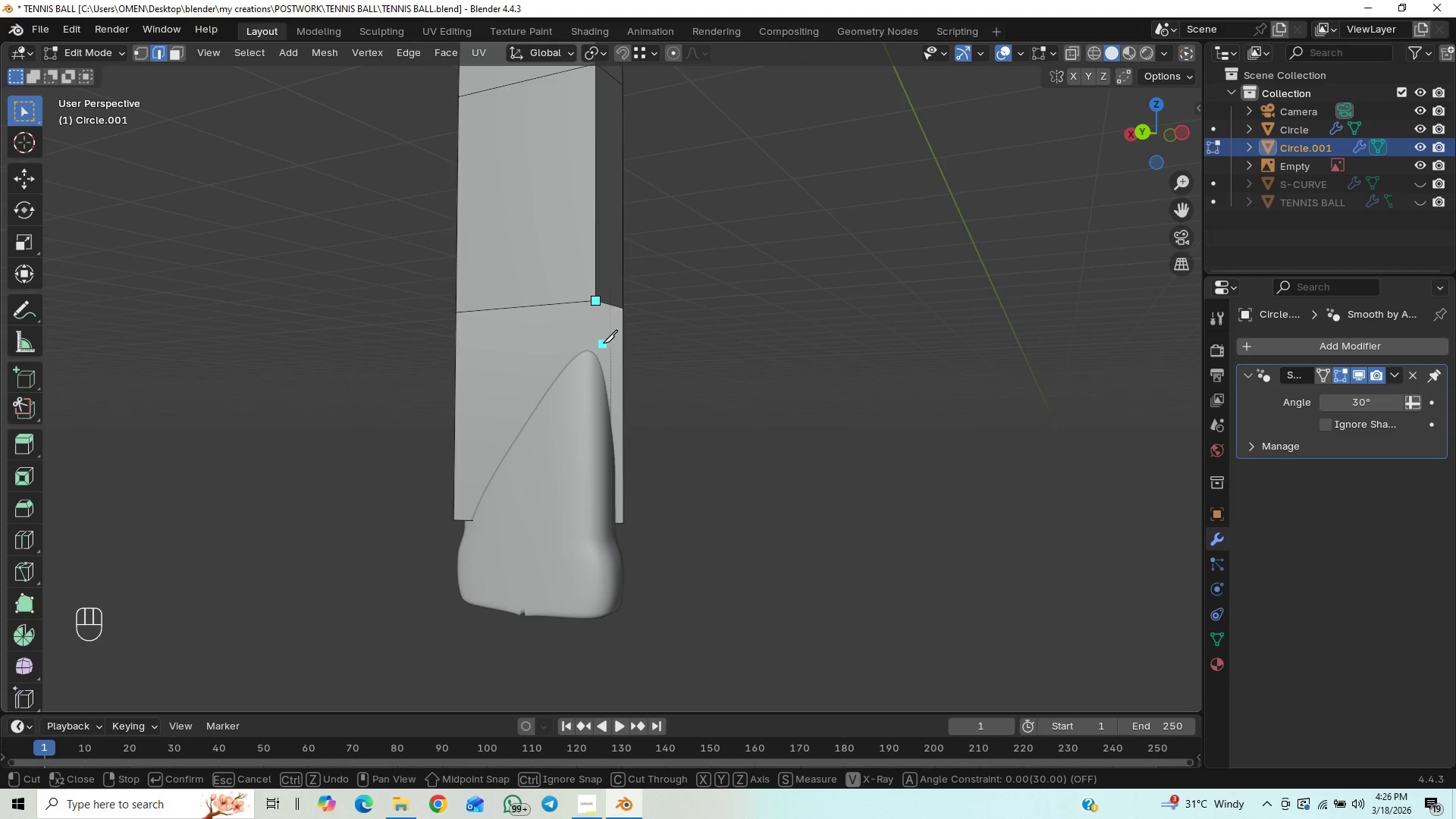 
key(Control+Z)
 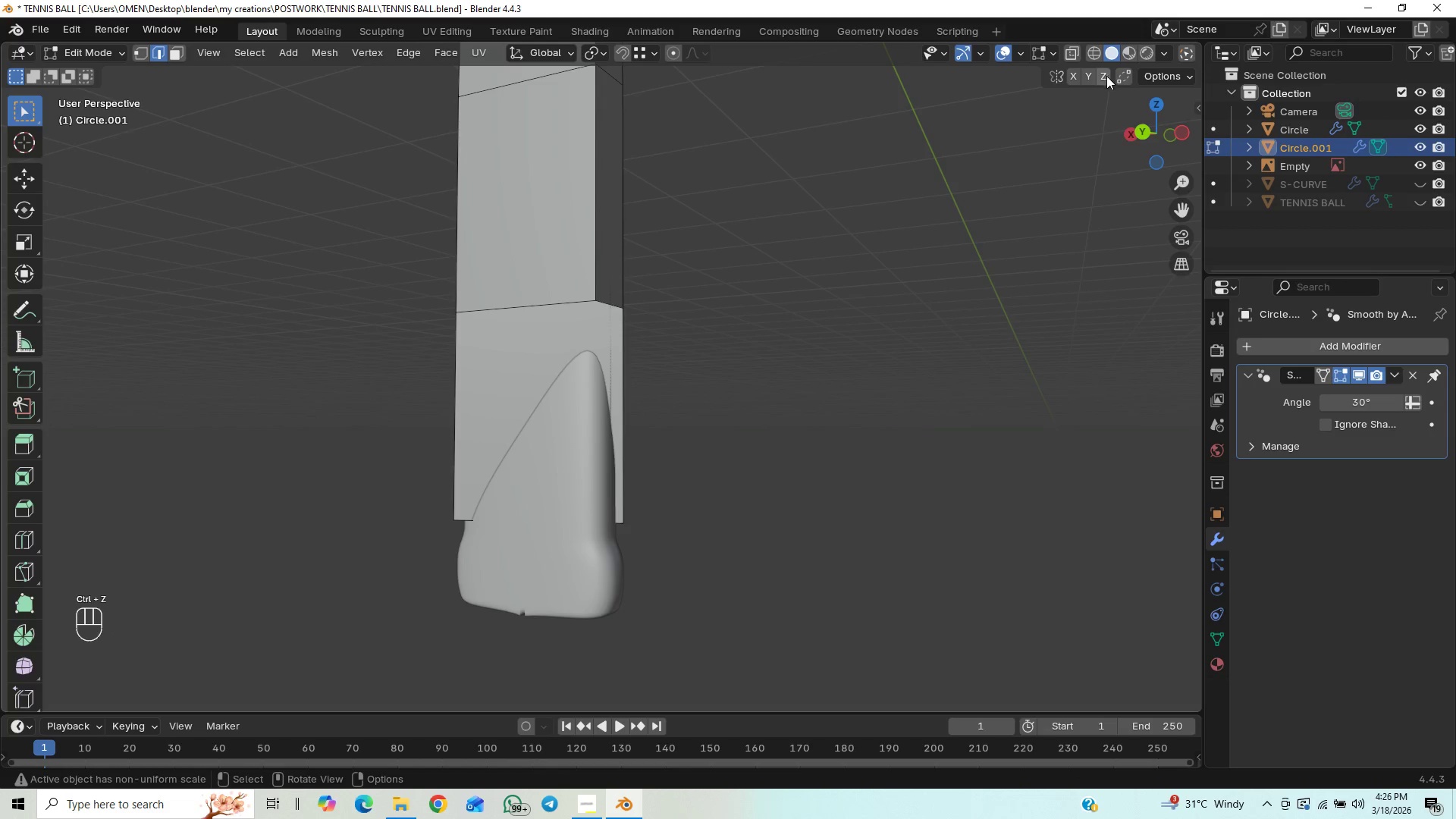 
left_click([1129, 78])
 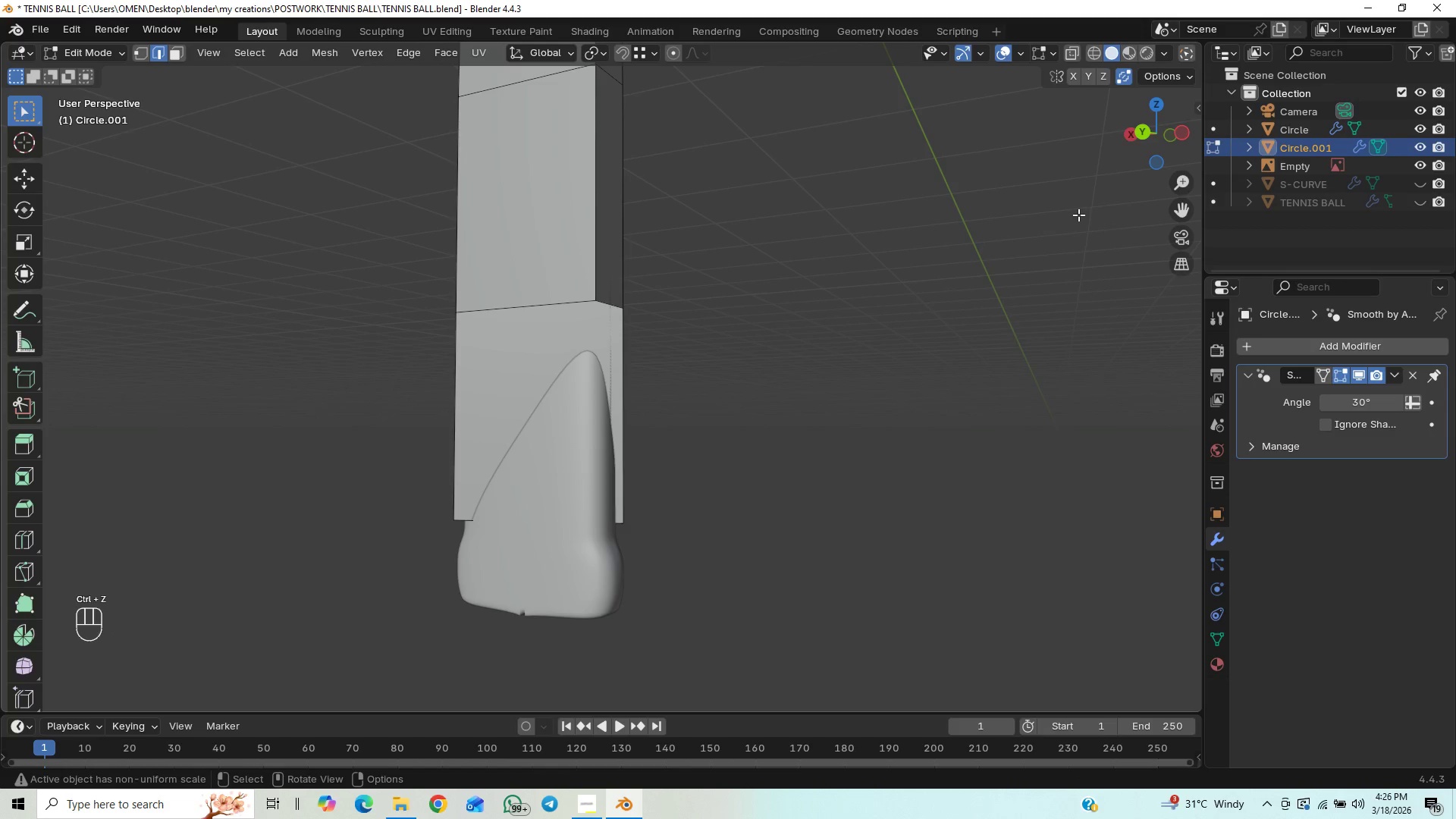 
key(K)
 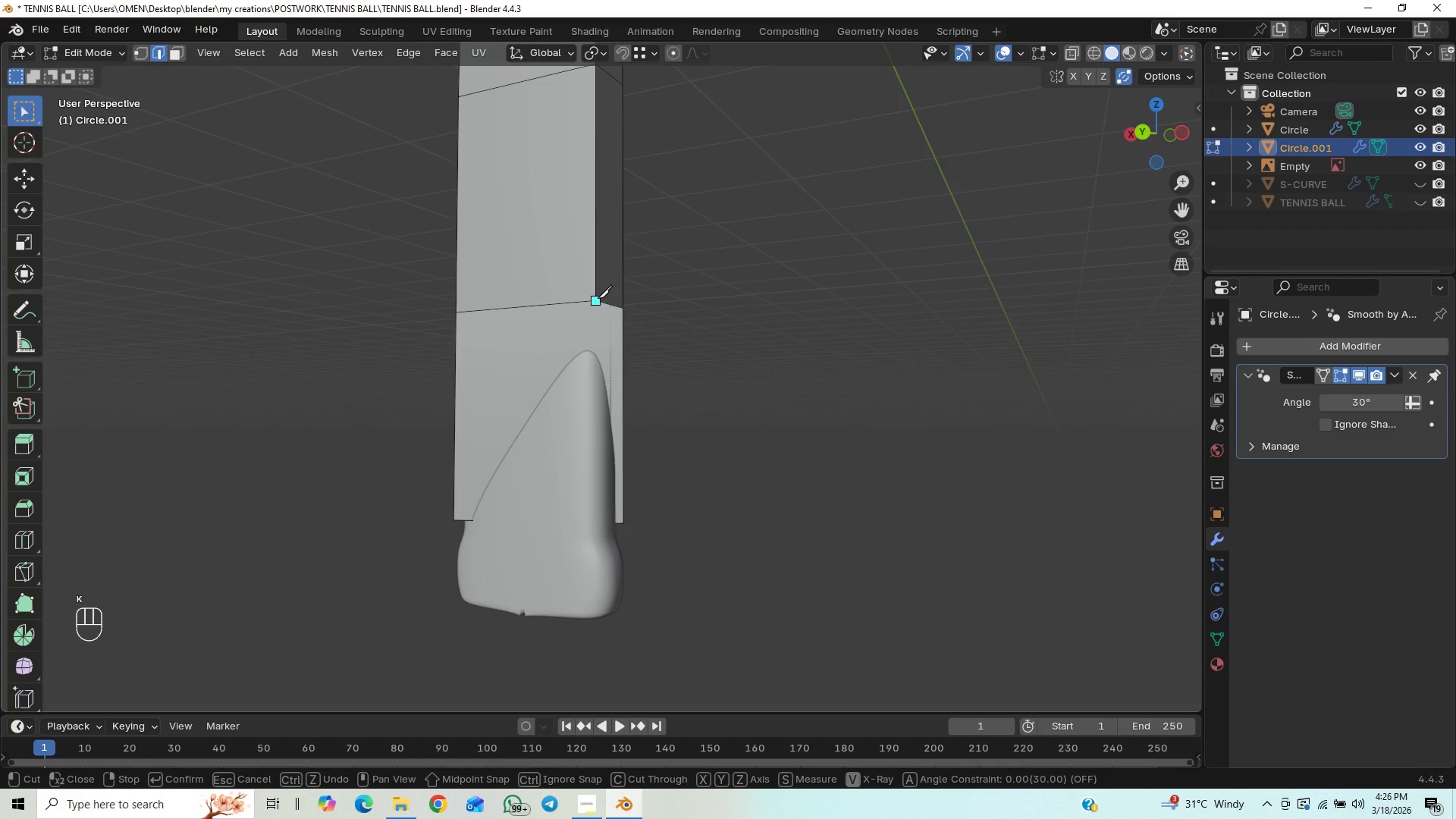 
key(1)
 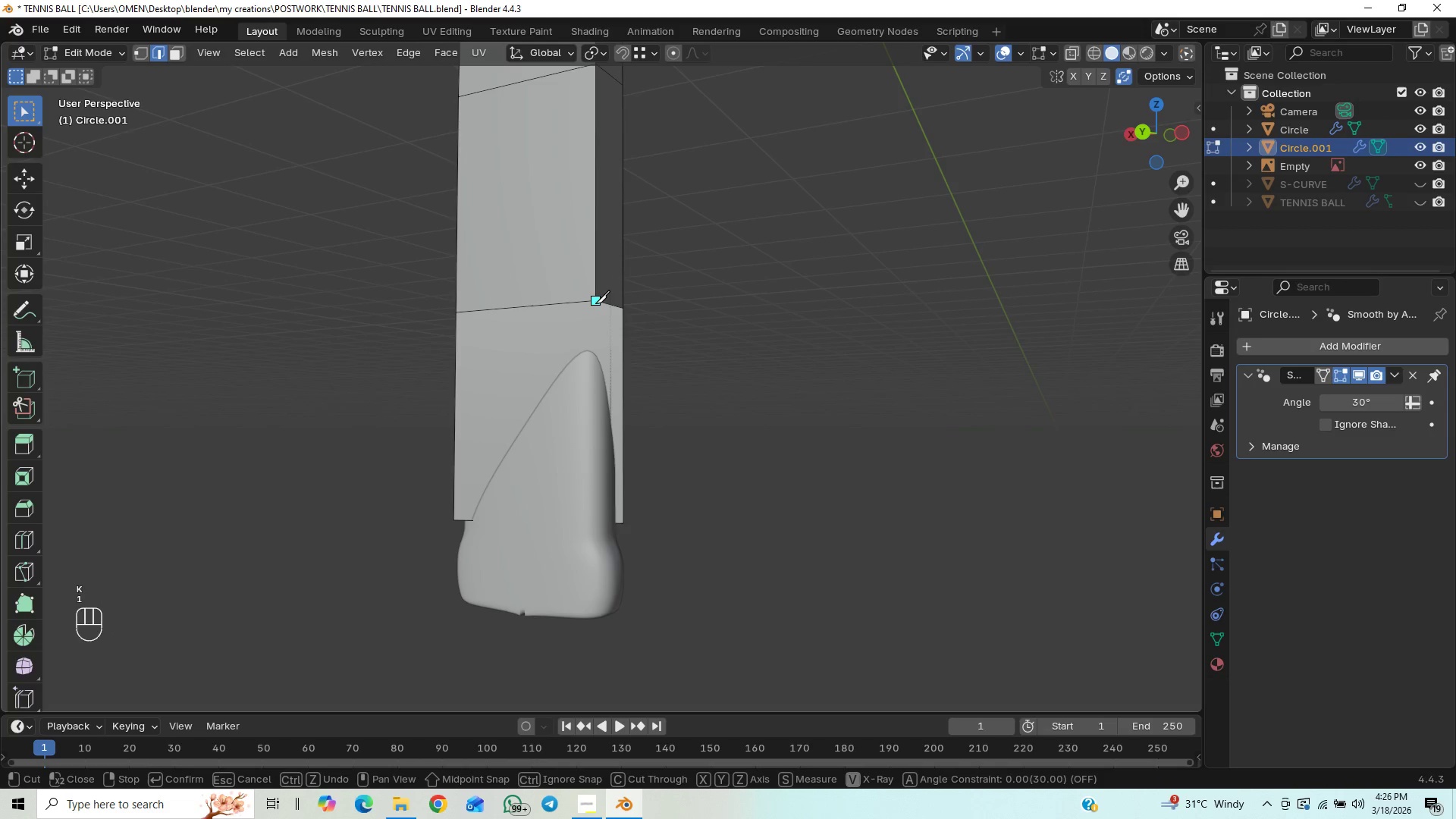 
left_click([595, 303])
 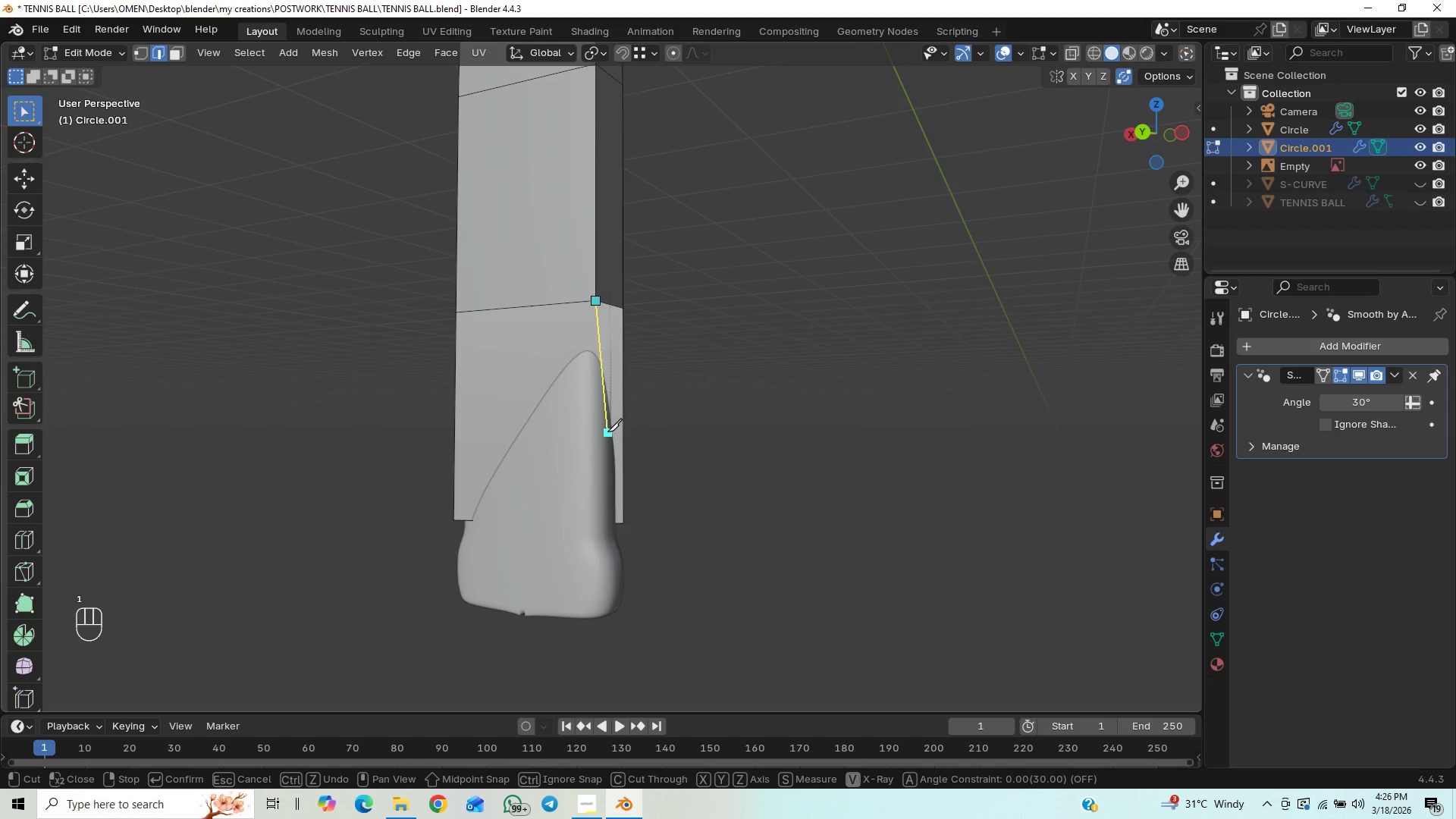 
key(Z)
 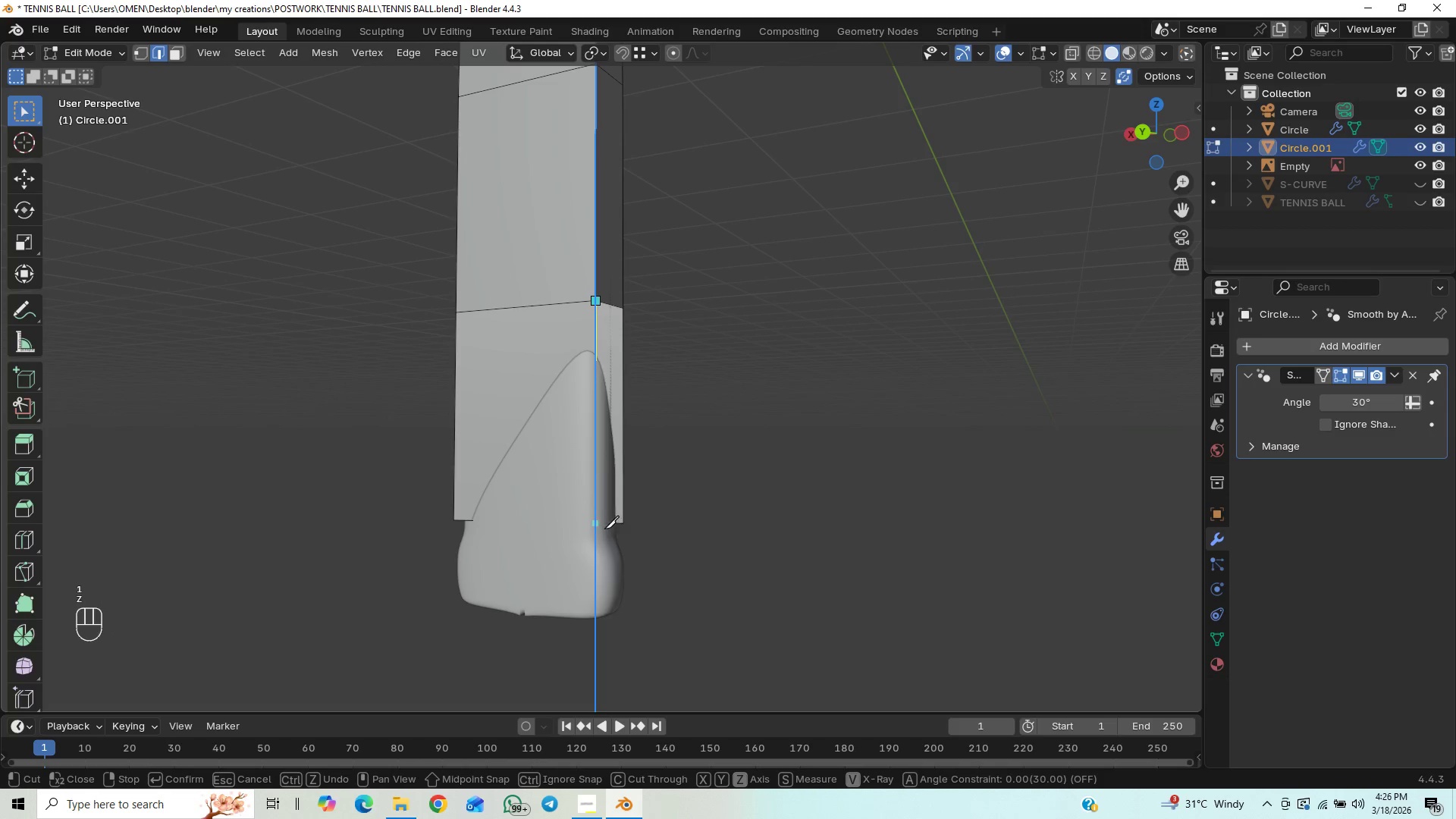 
hold_key(key=ControlLeft, duration=1.5)
 